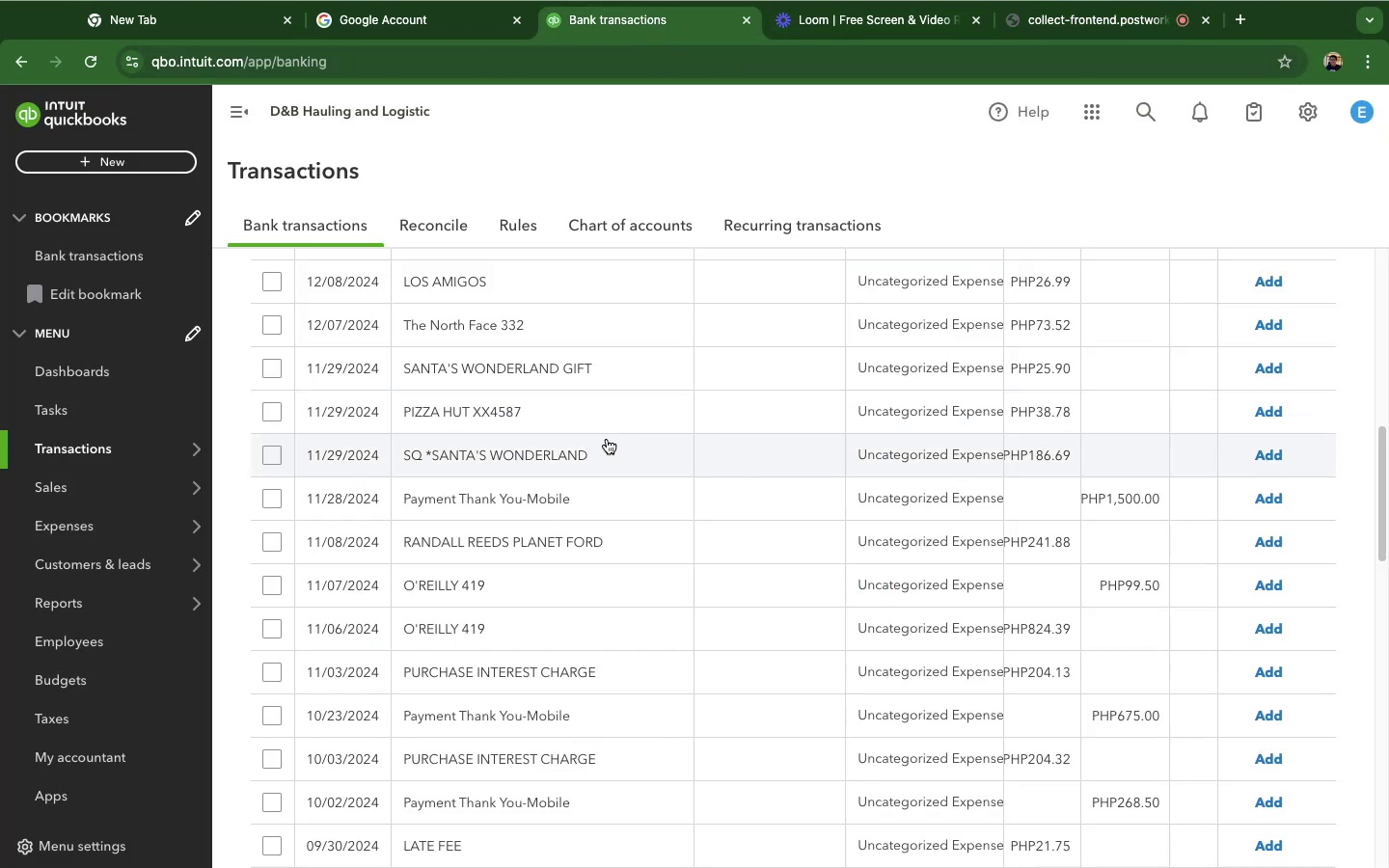 
wait(9.38)
 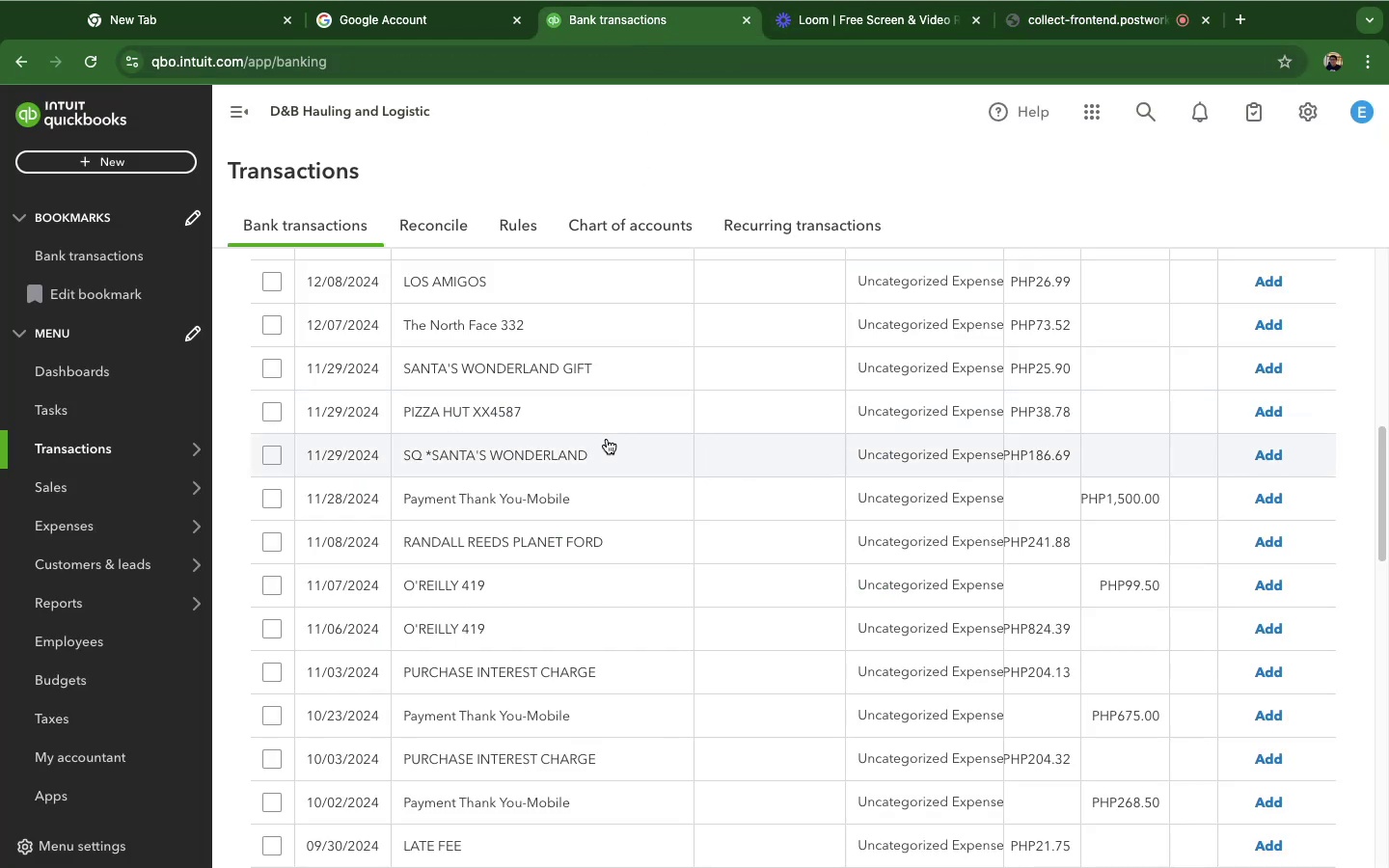 
left_click([607, 380])
 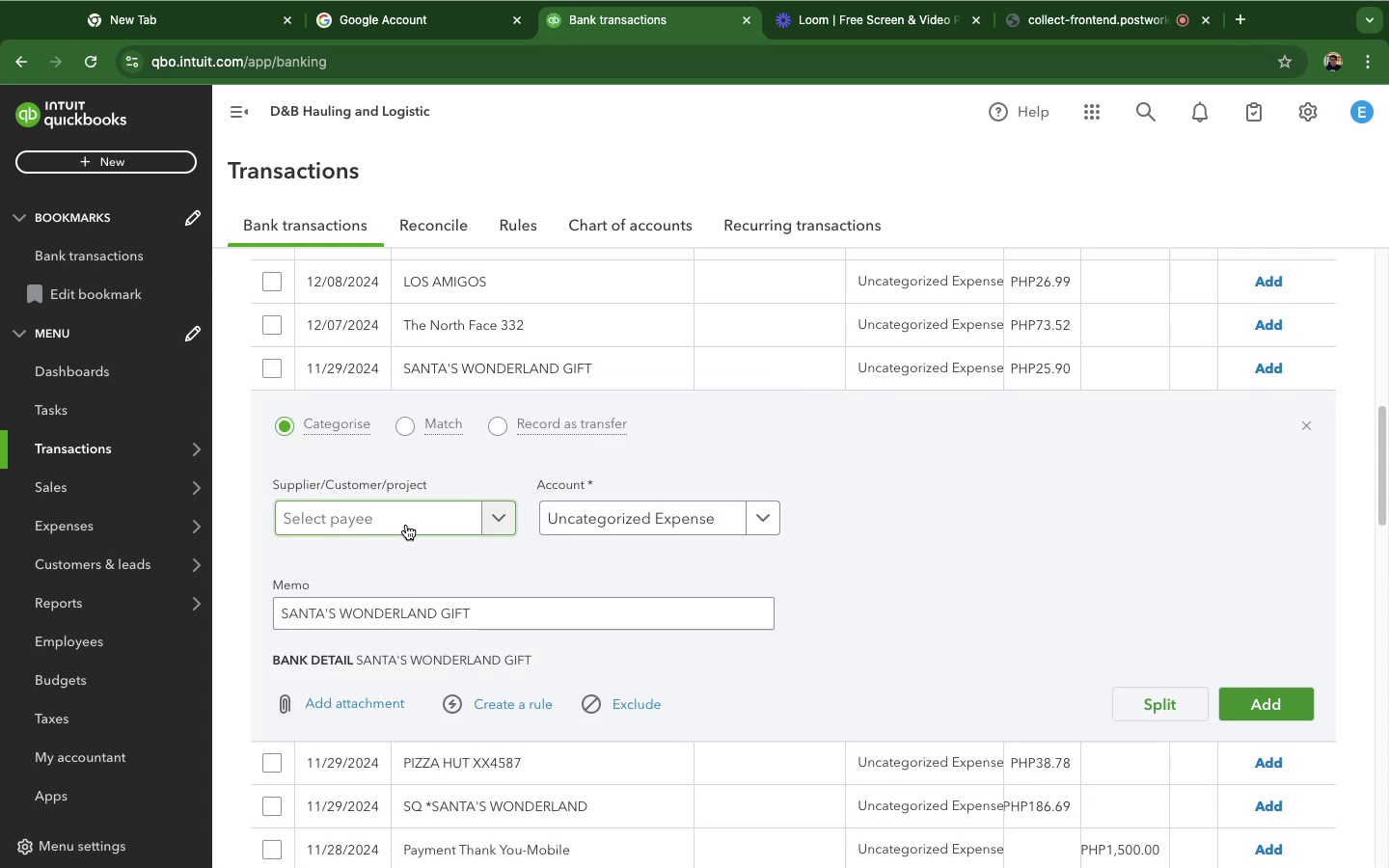 
left_click([406, 525])
 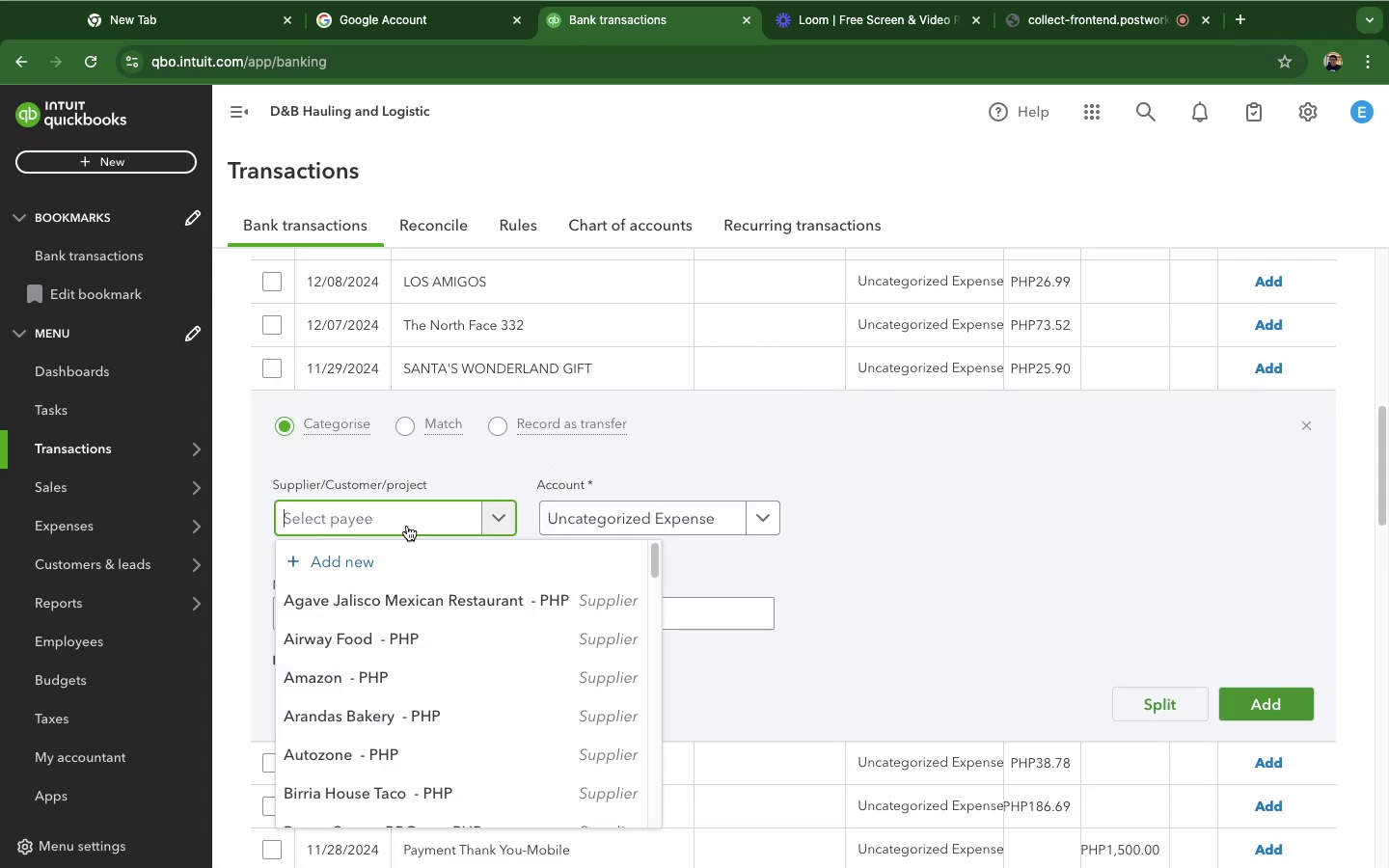 
type(sant)
 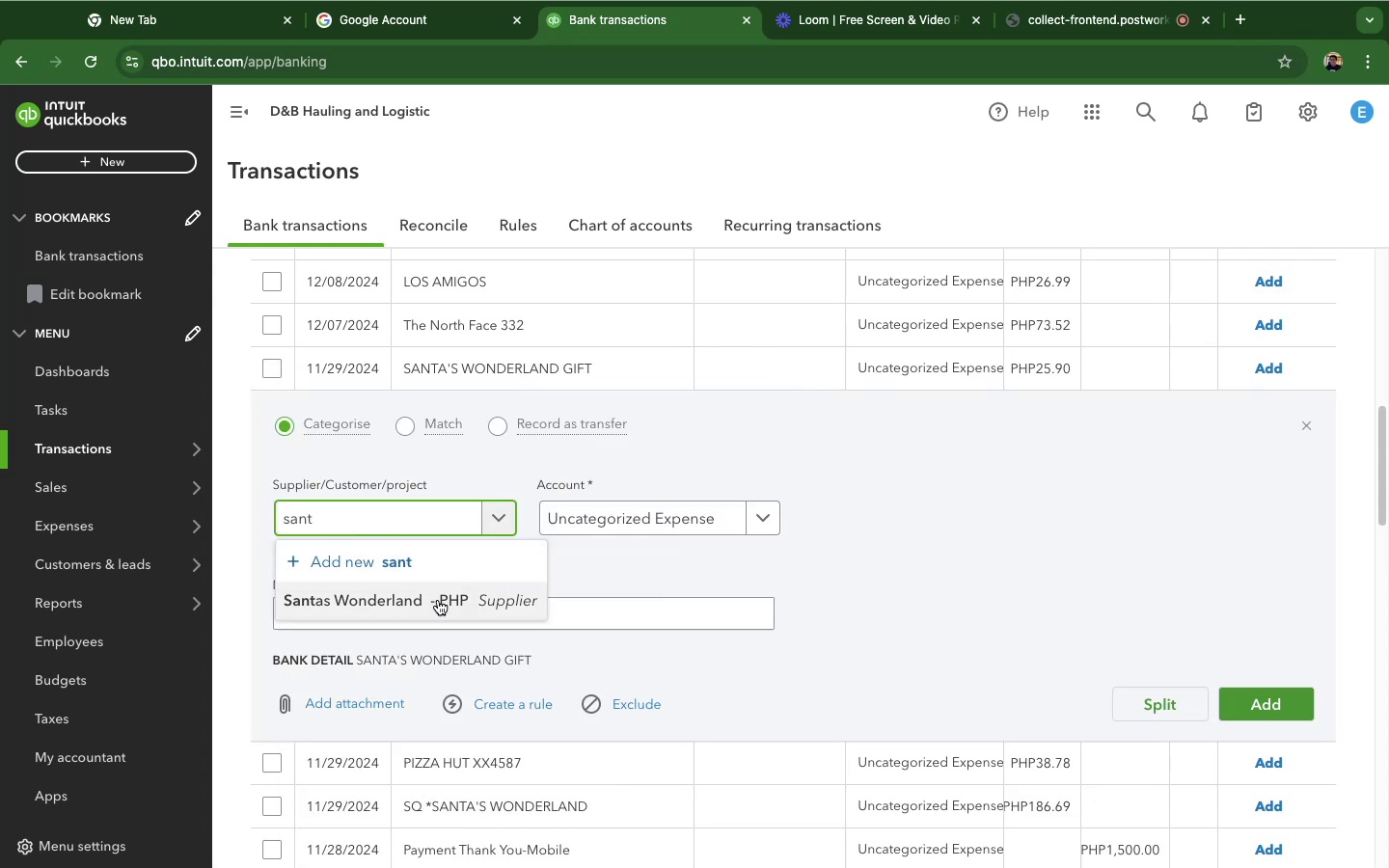 
left_click([438, 600])
 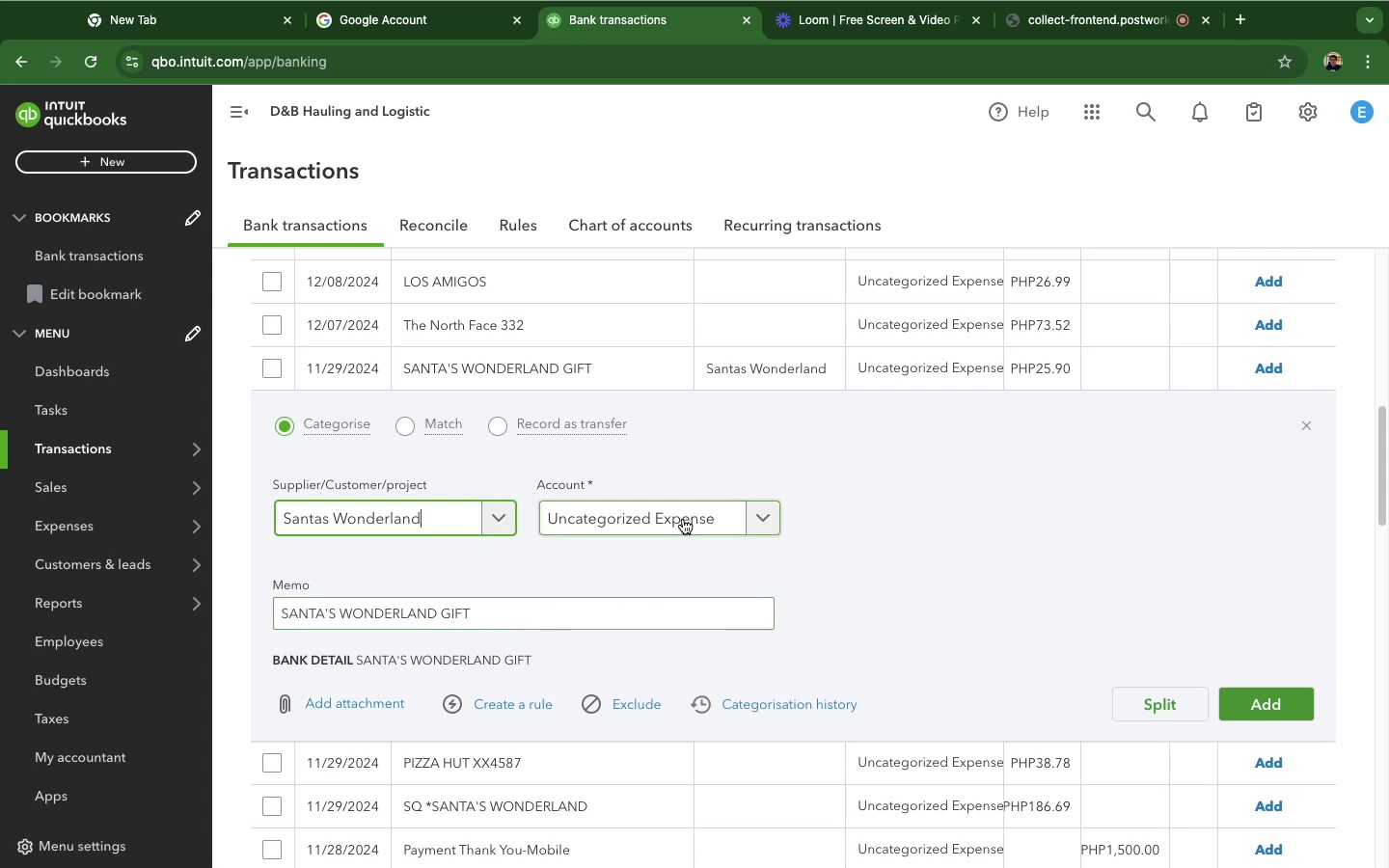 
left_click([683, 519])
 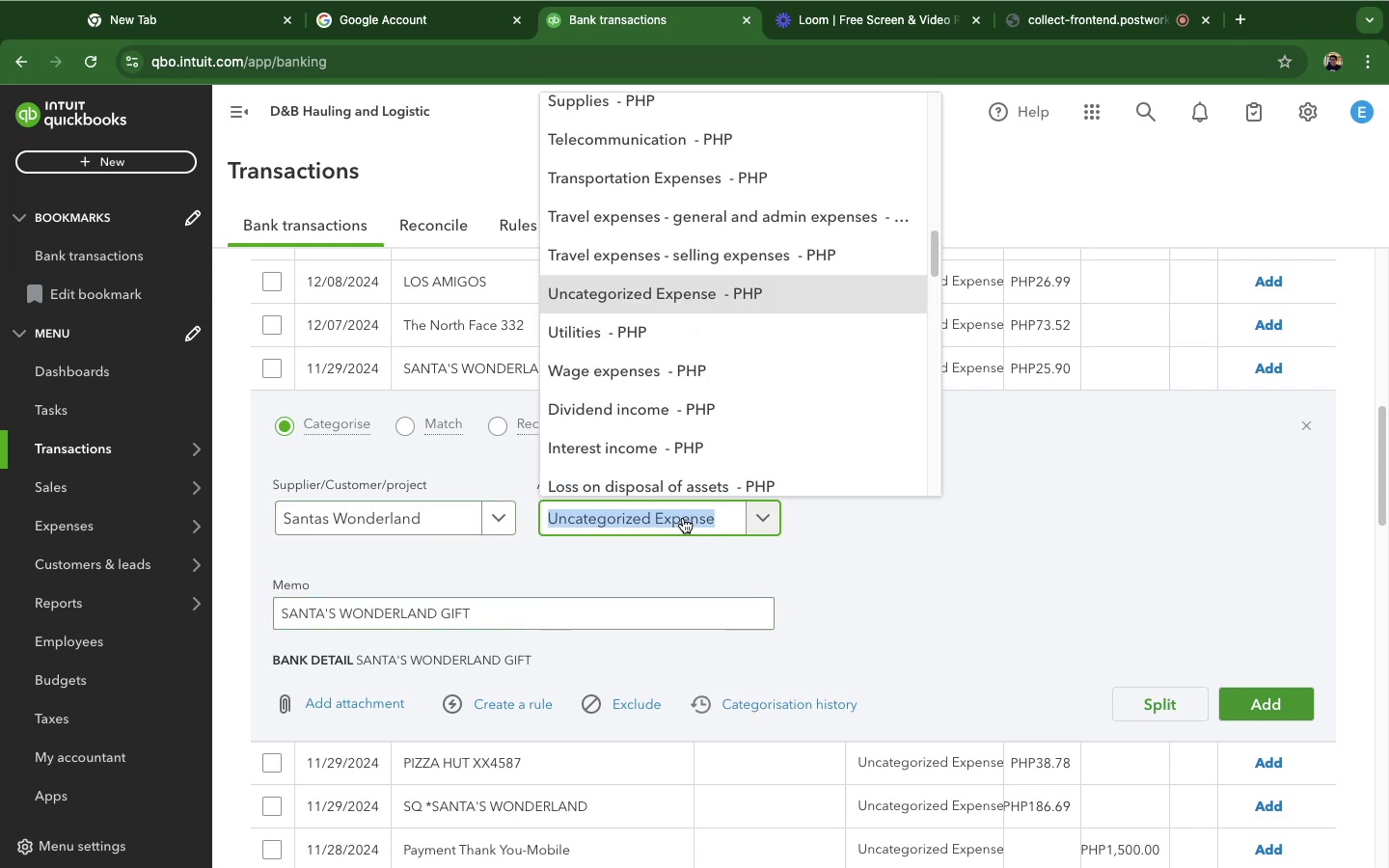 
type(meal)
 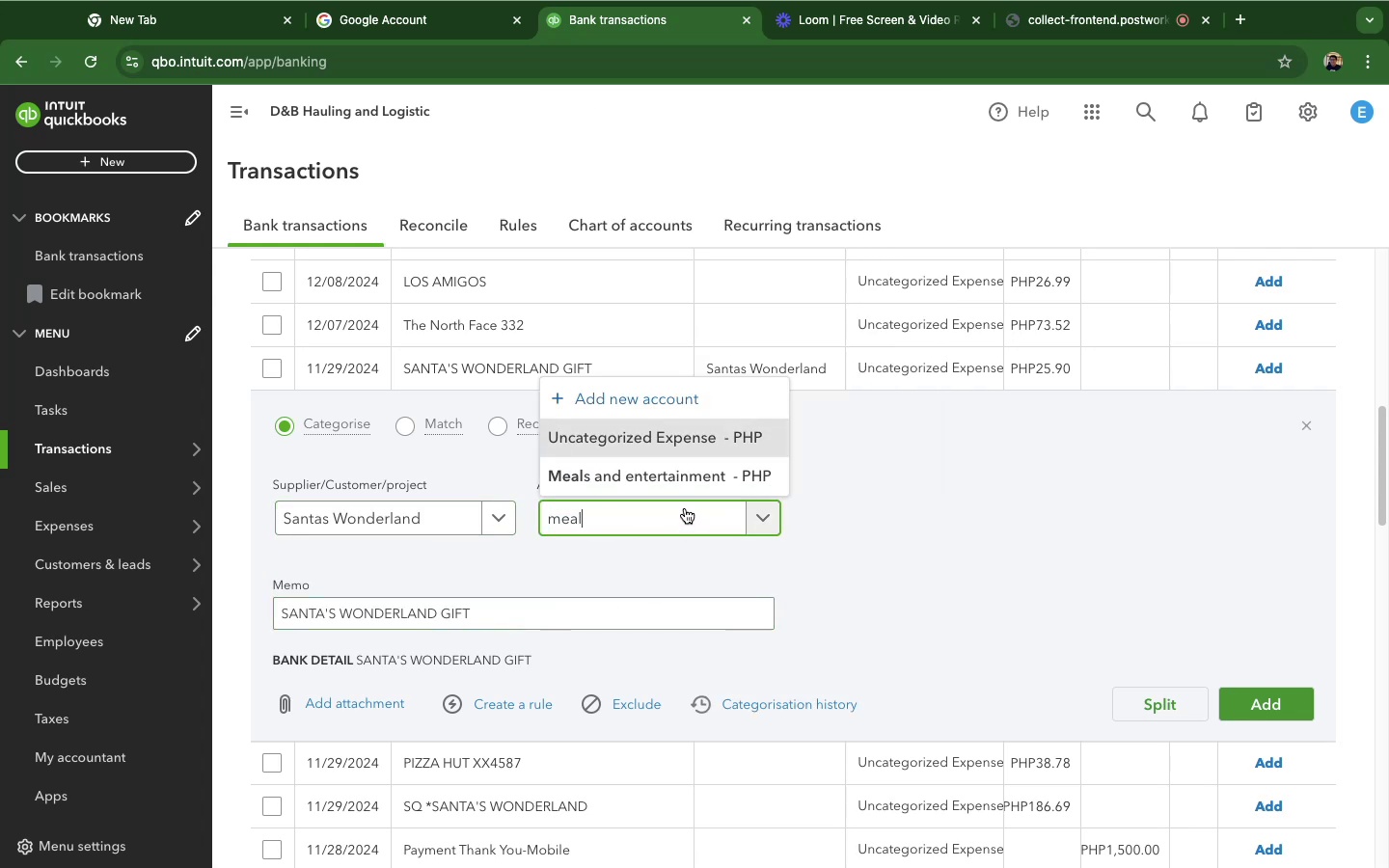 
left_click([685, 485])
 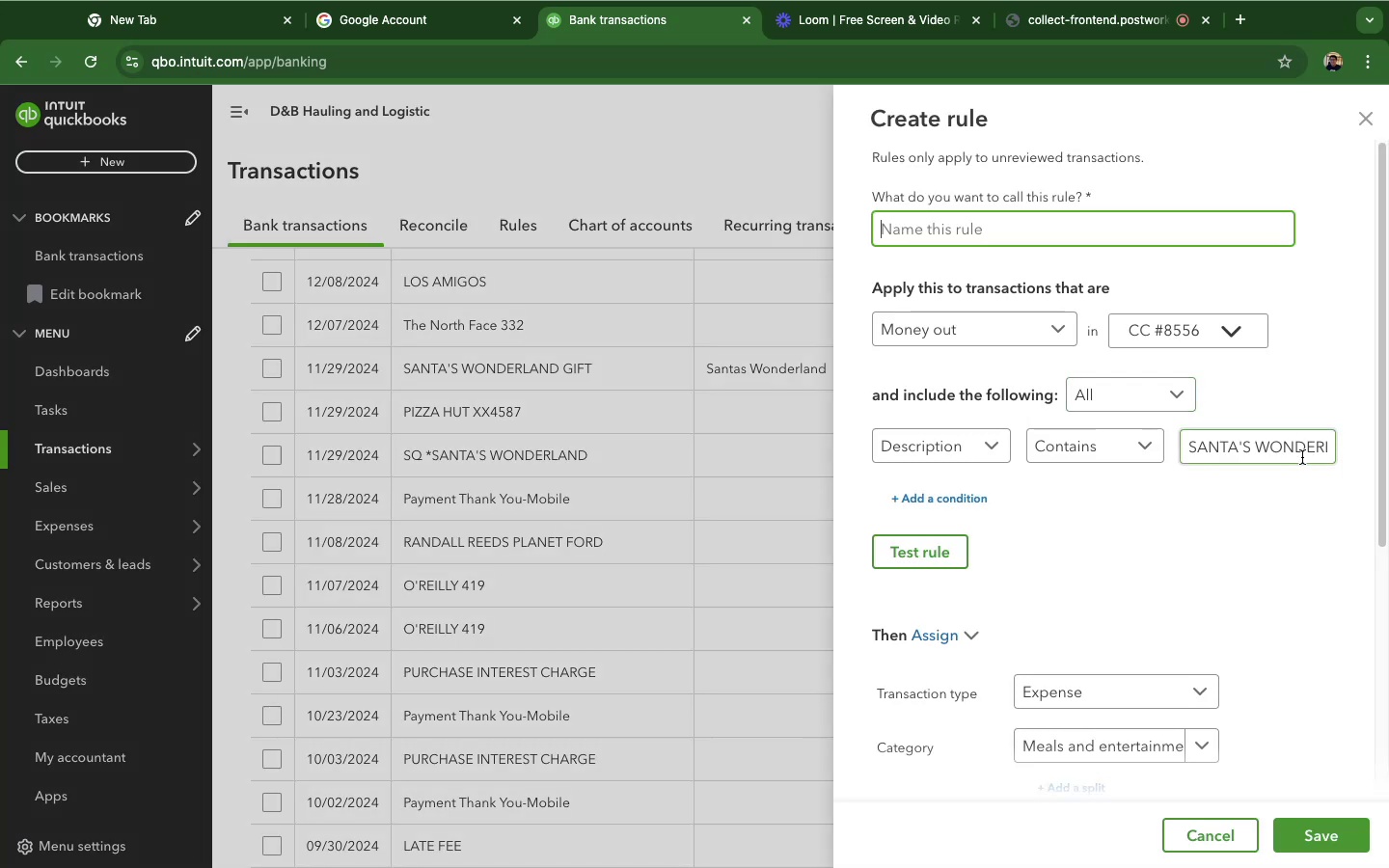 
wait(6.09)
 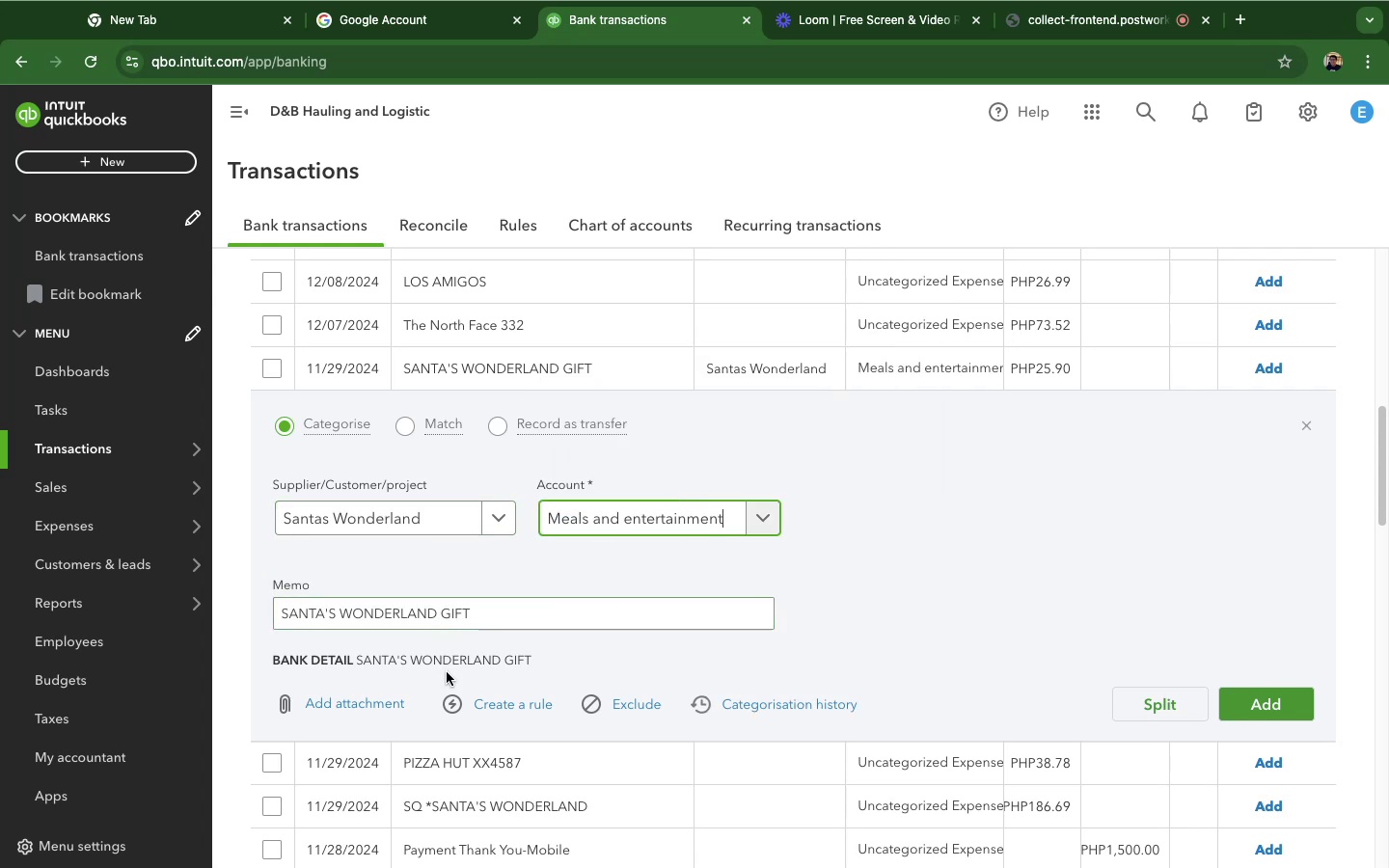 
left_click_drag(start_coordinate=[1257, 446], to_coordinate=[1330, 459])
 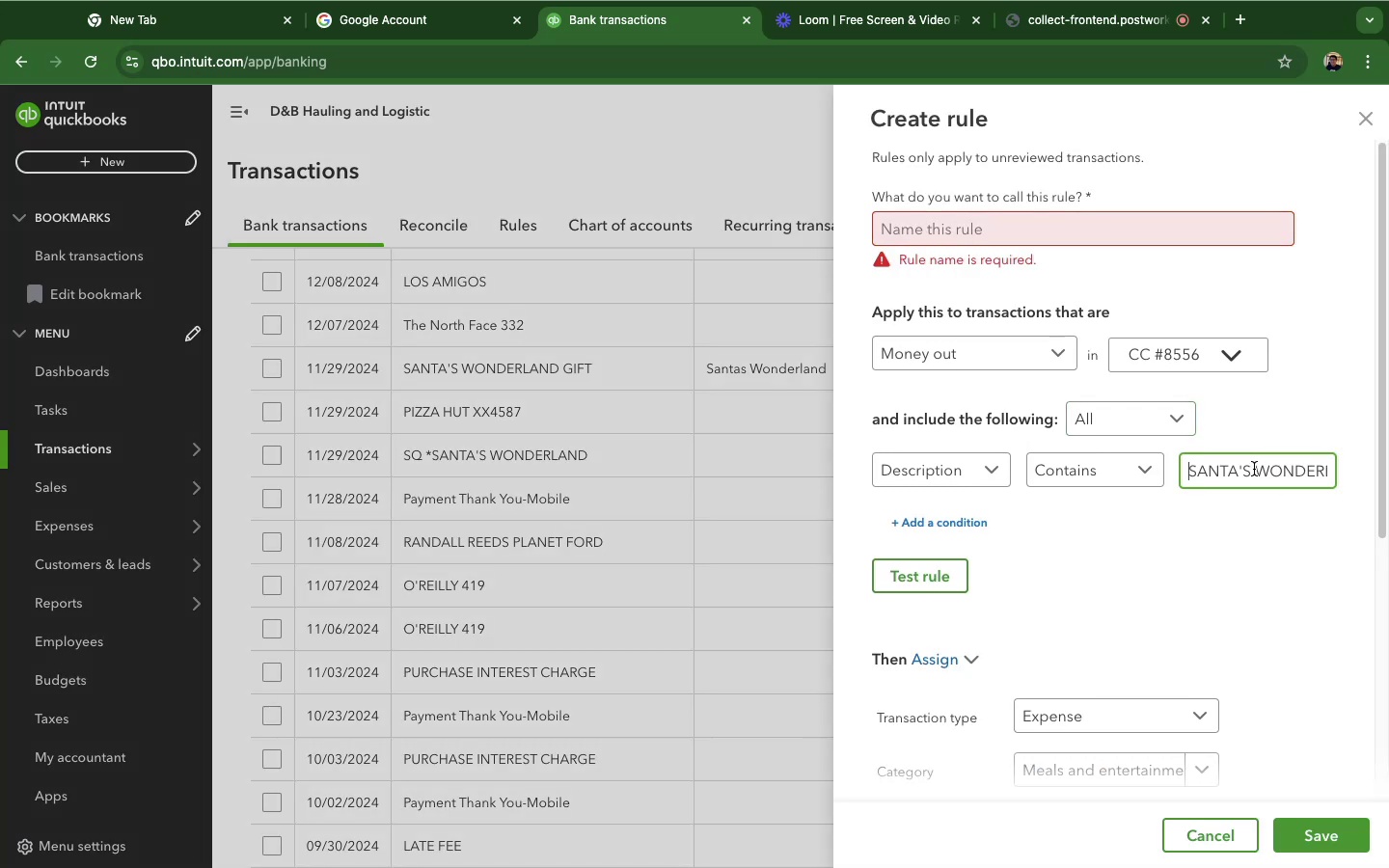 
left_click_drag(start_coordinate=[1256, 470], to_coordinate=[1373, 465])
 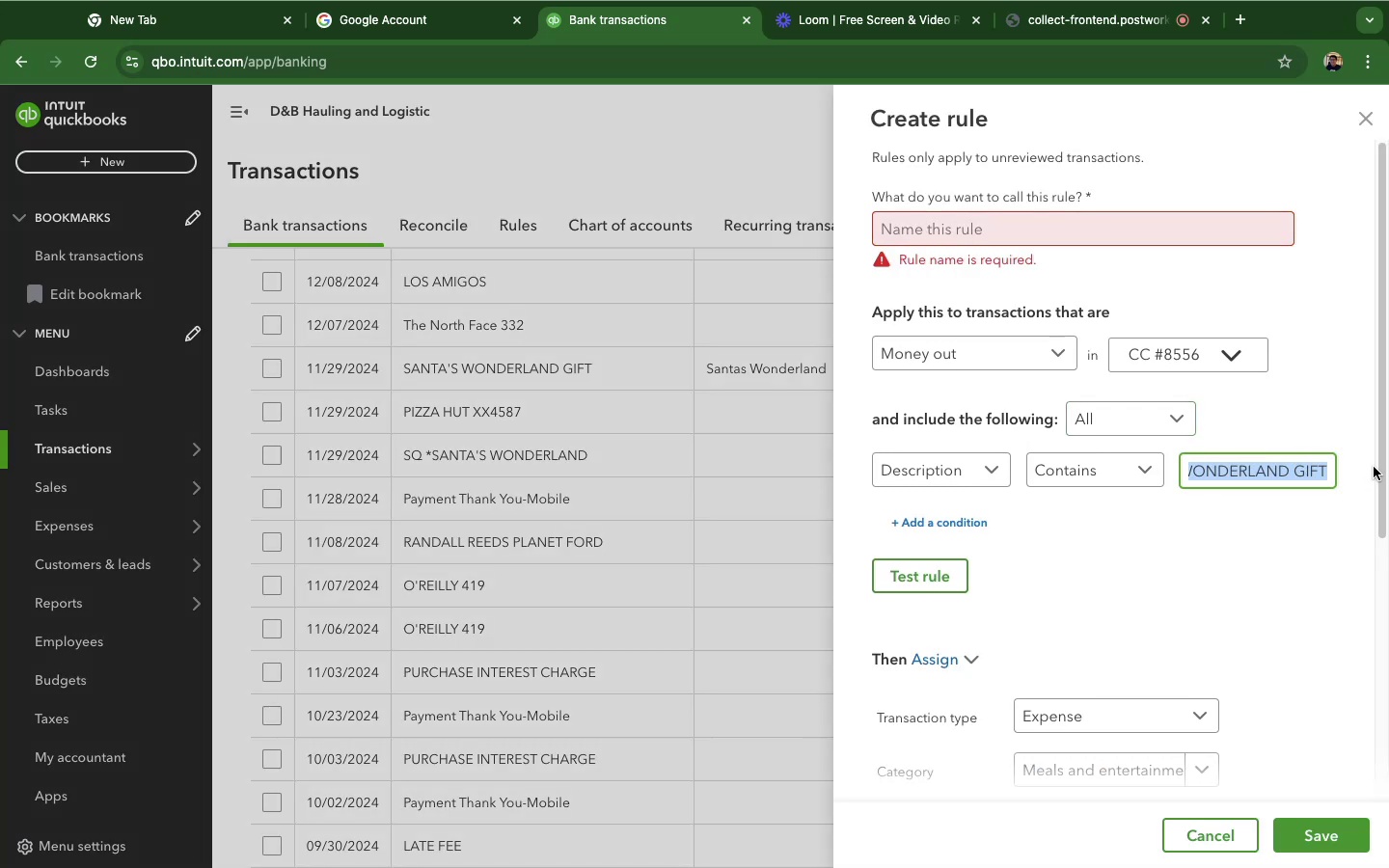 
key(Backspace)
 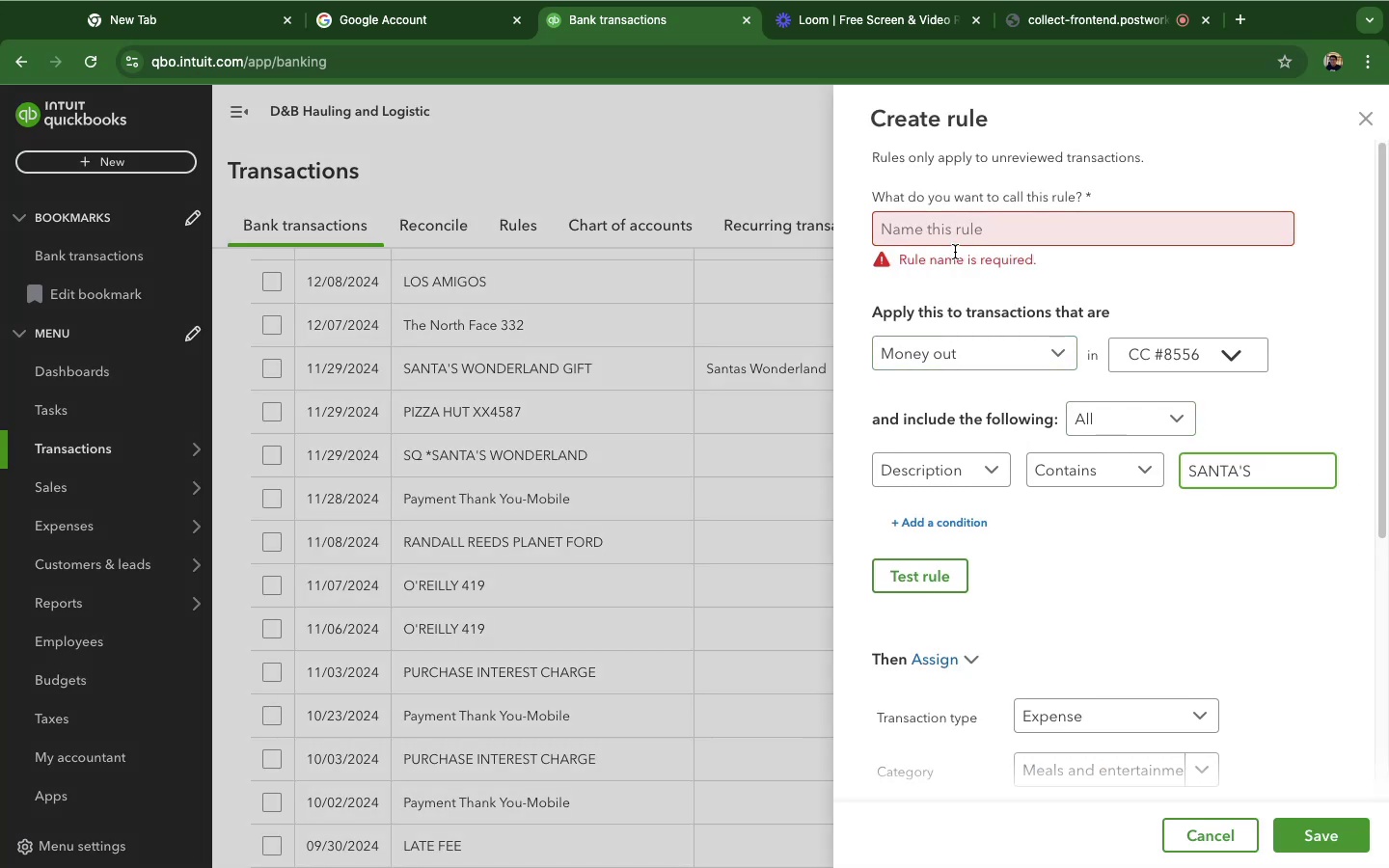 
left_click([956, 235])
 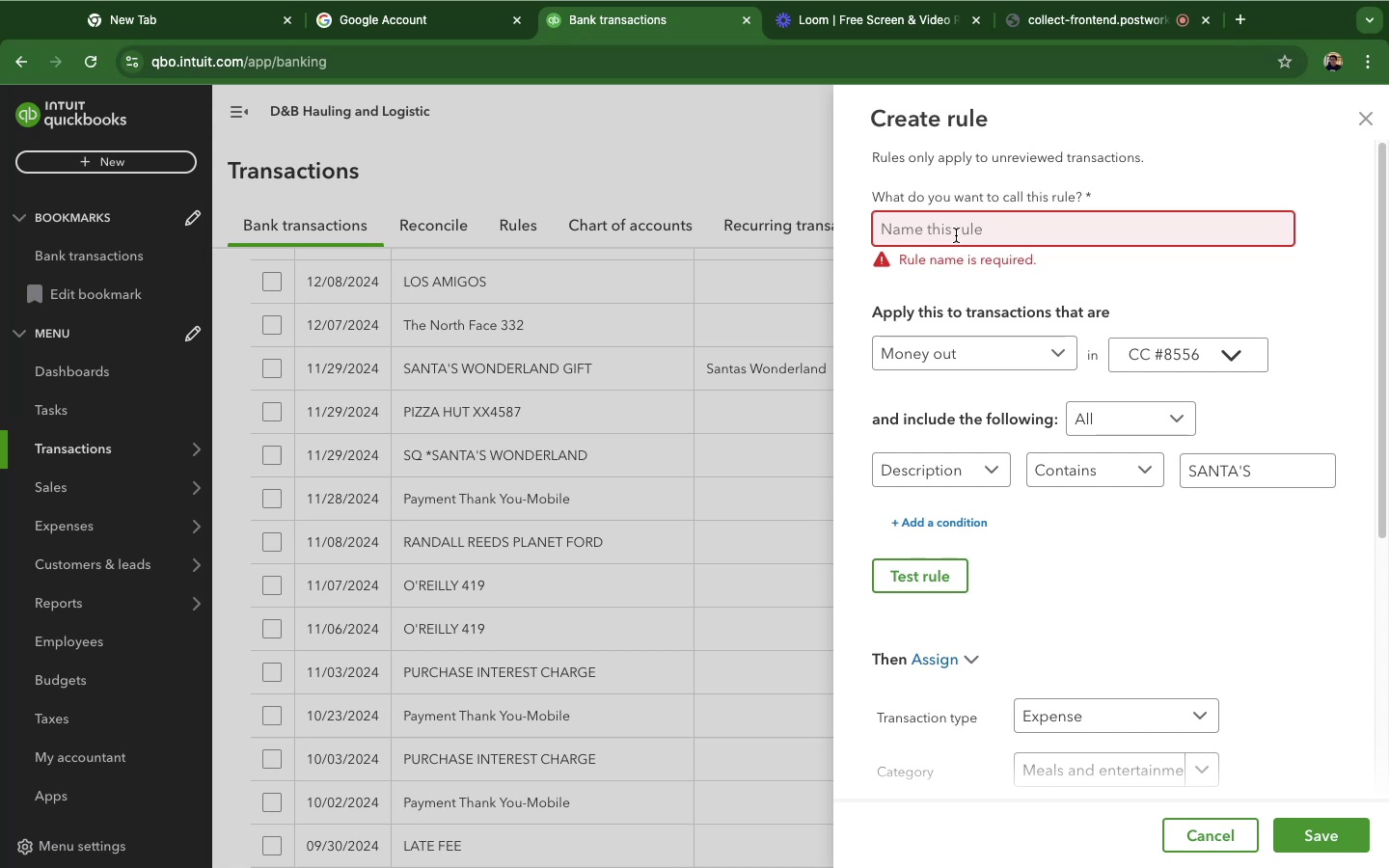 
type(santas 2)
 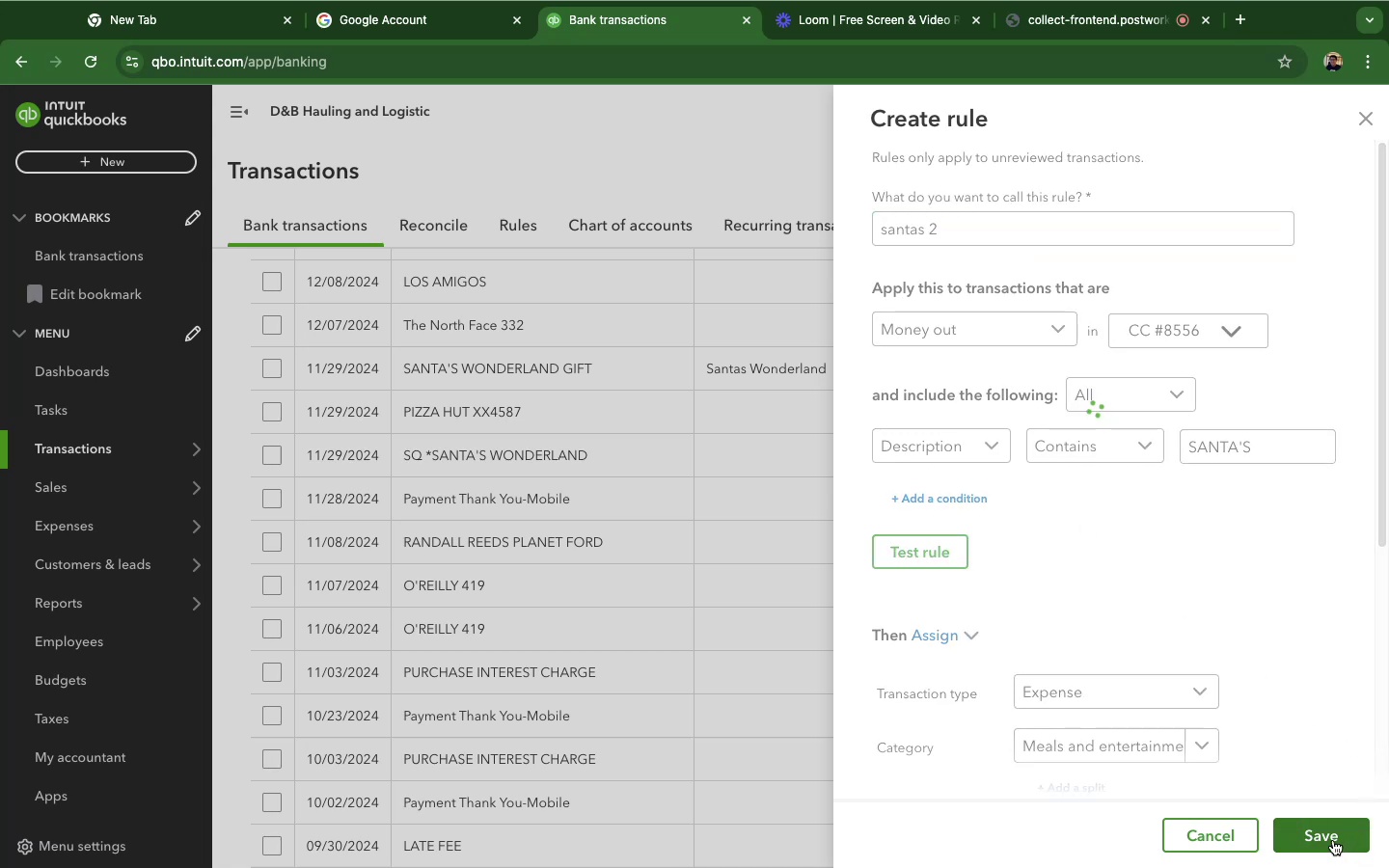 
wait(8.43)
 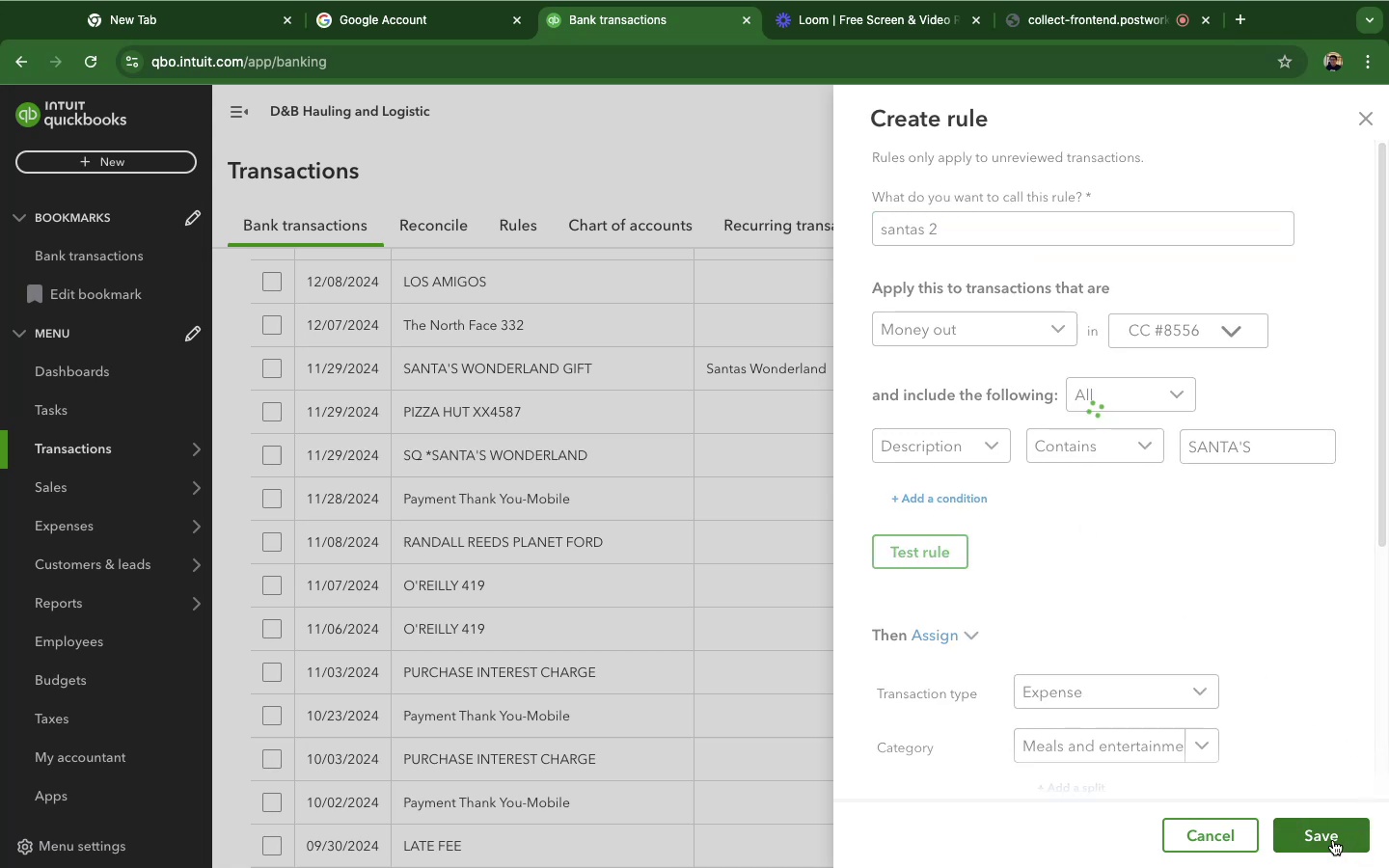 
left_click([1275, 370])
 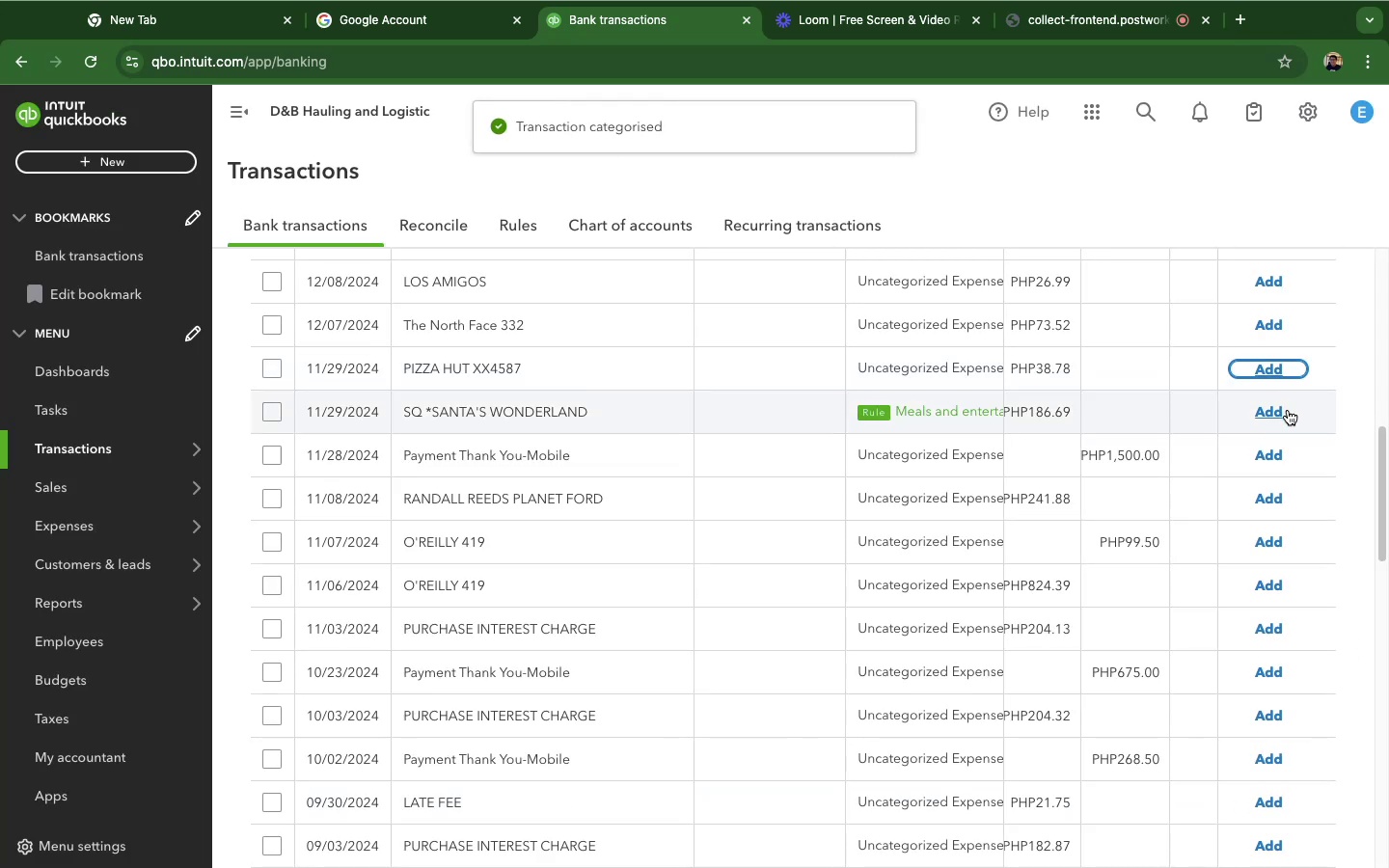 
left_click([1284, 414])
 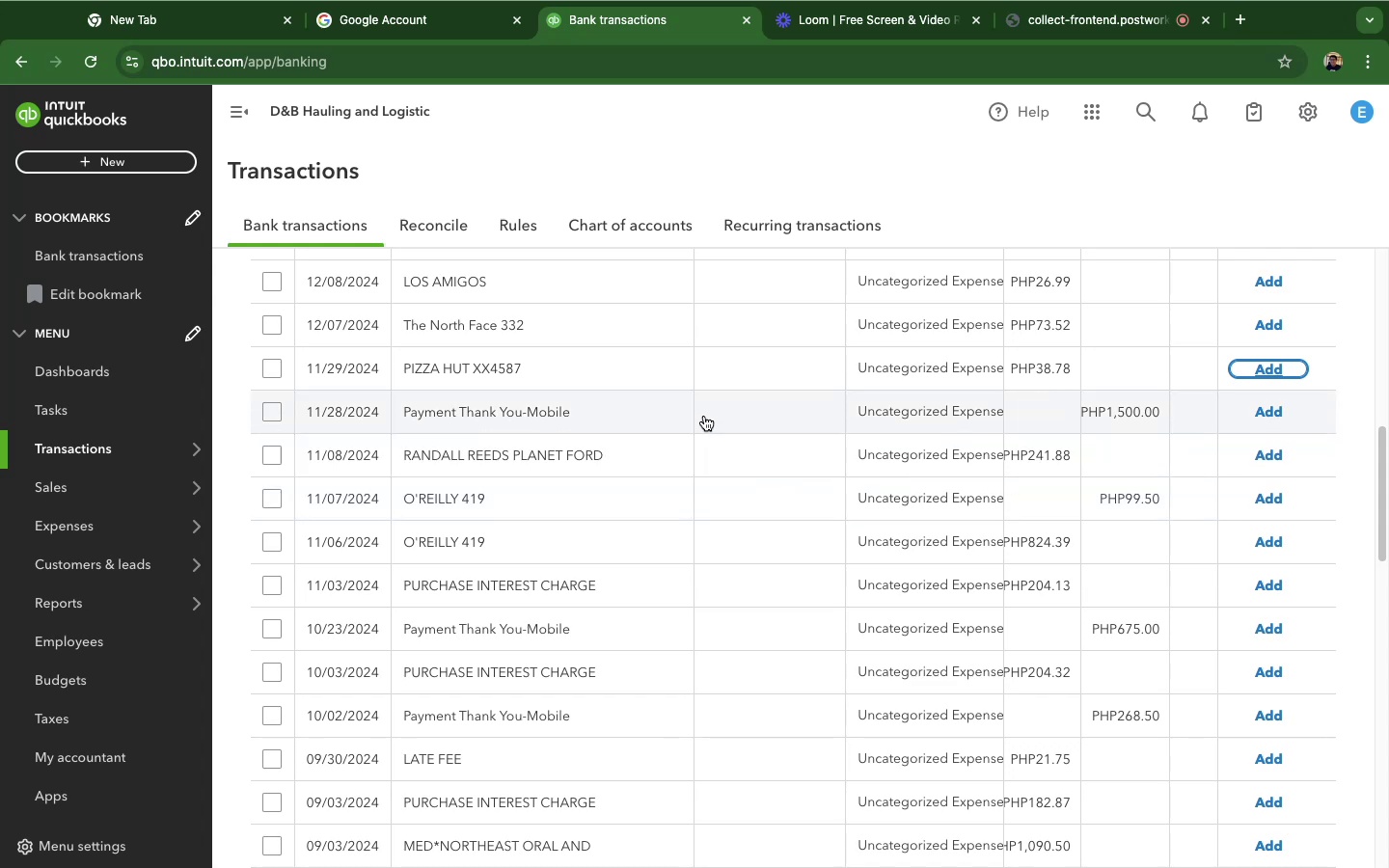 
wait(7.01)
 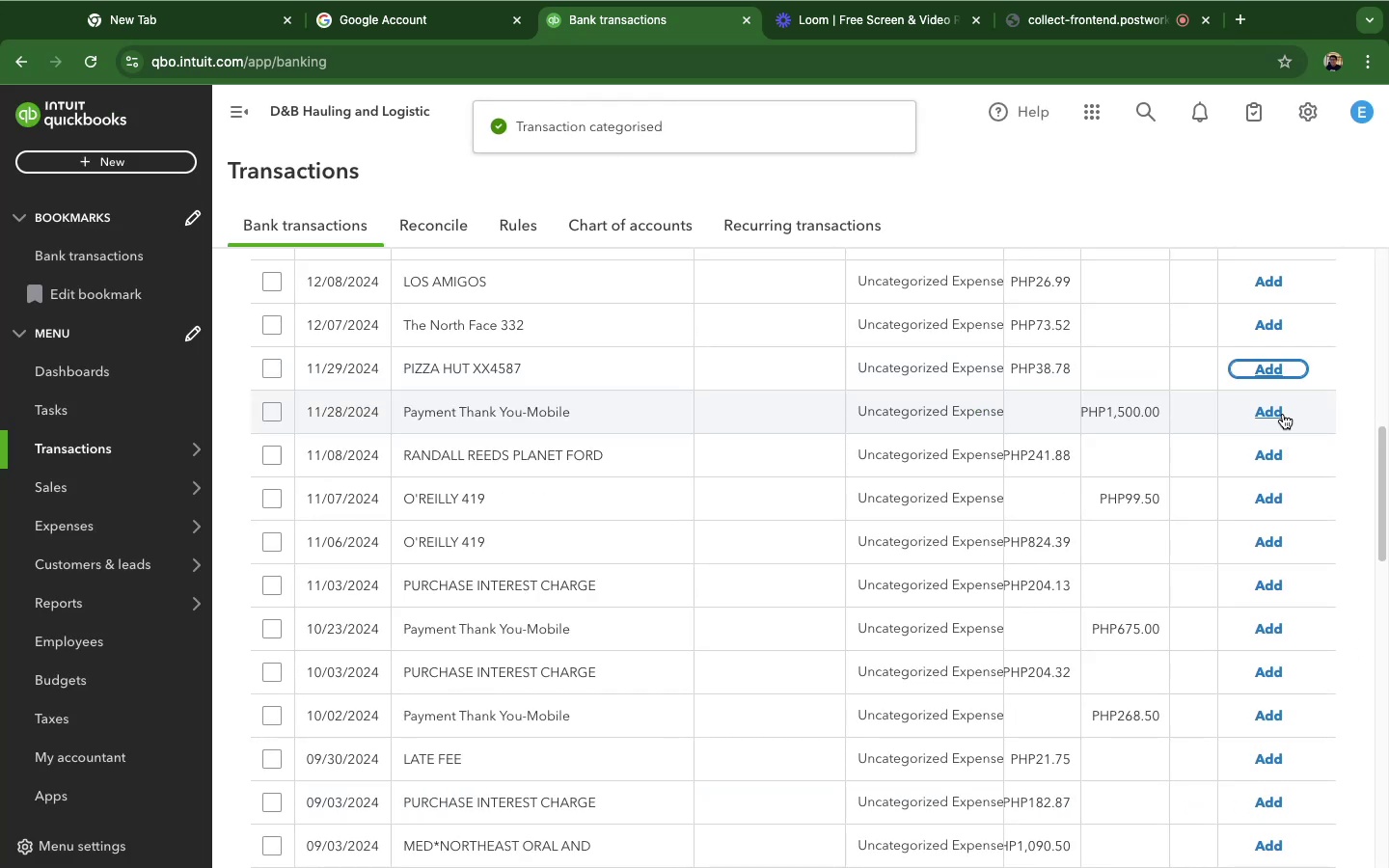 
left_click([704, 416])
 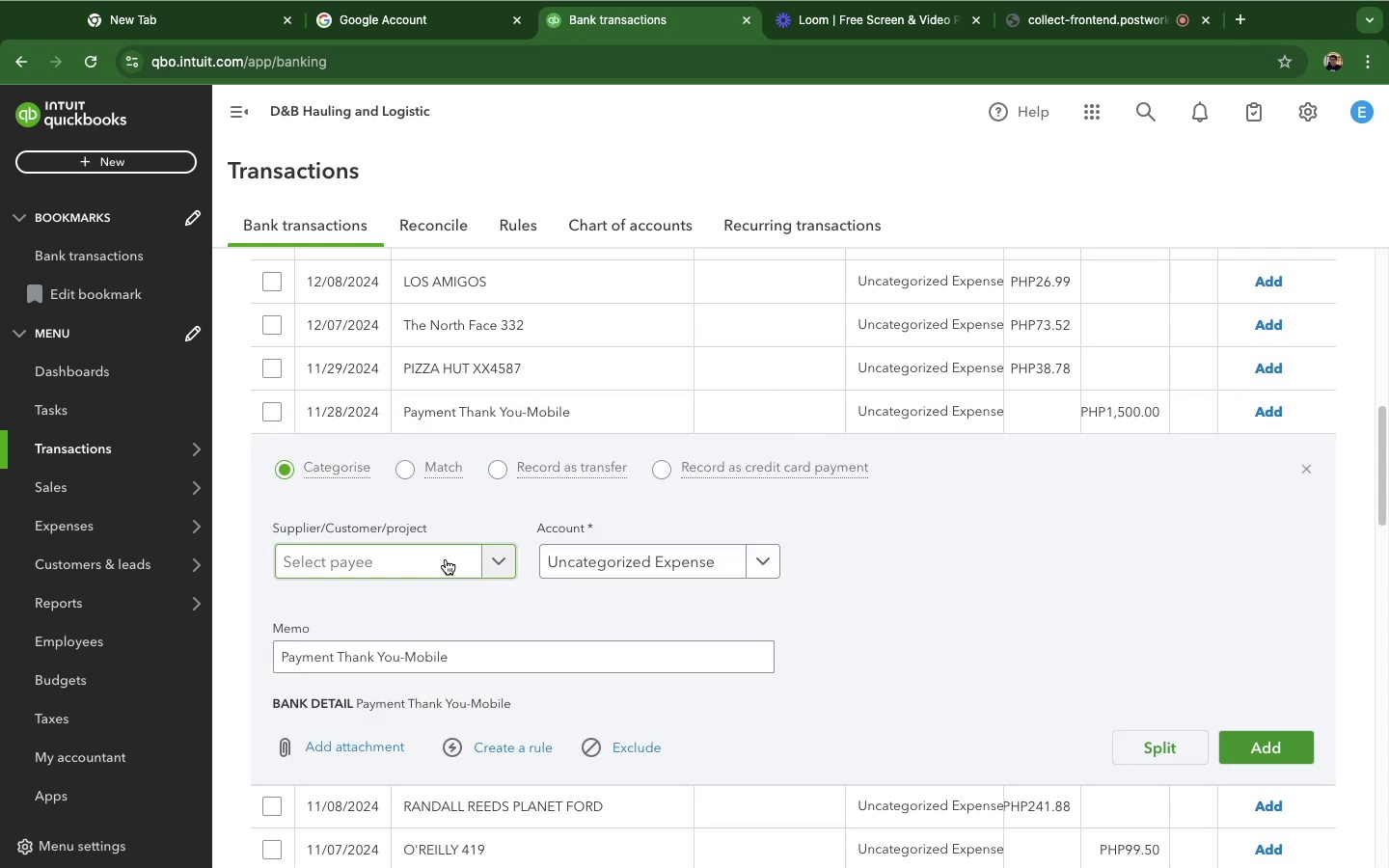 
wait(5.78)
 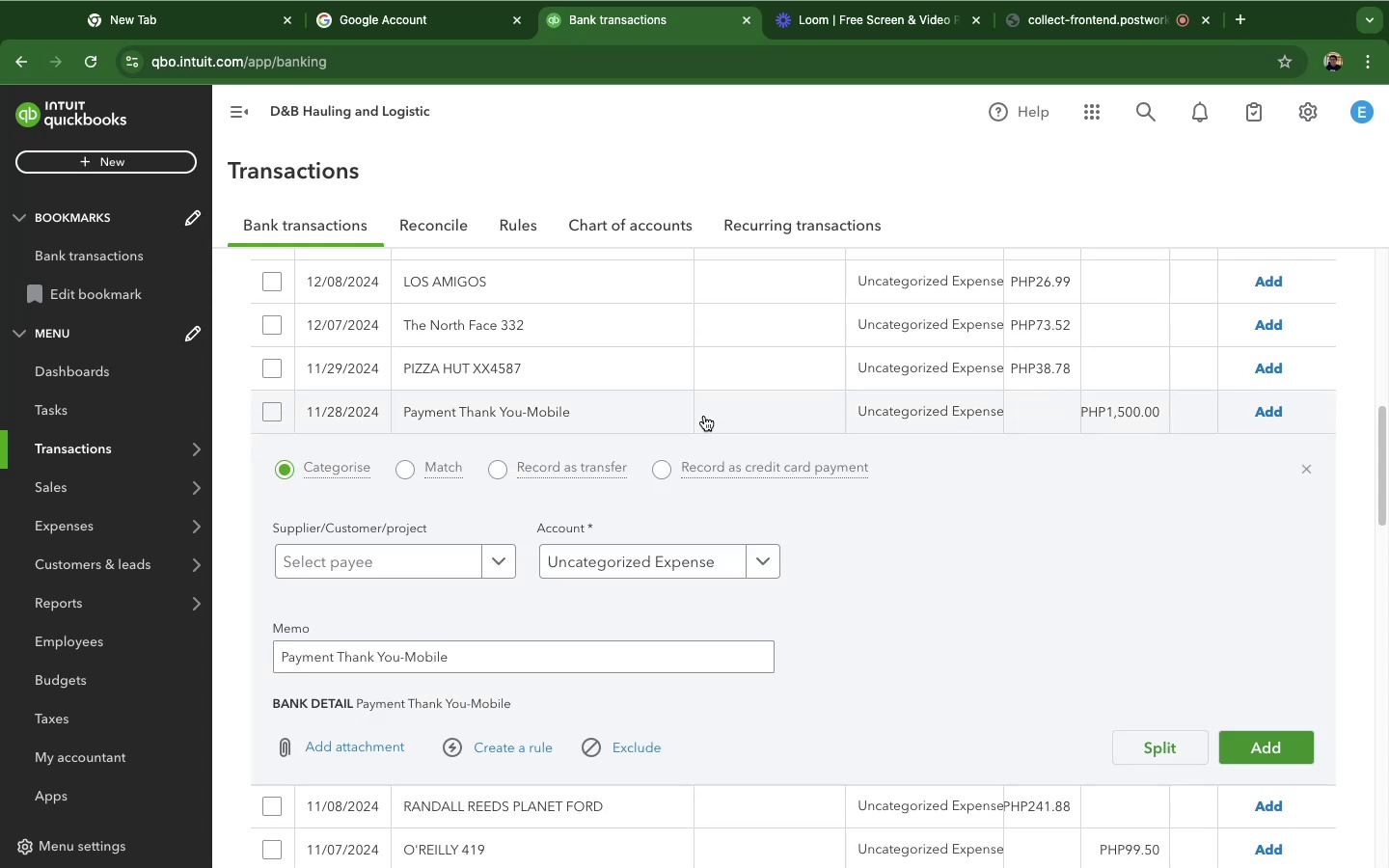 
left_click([446, 559])
 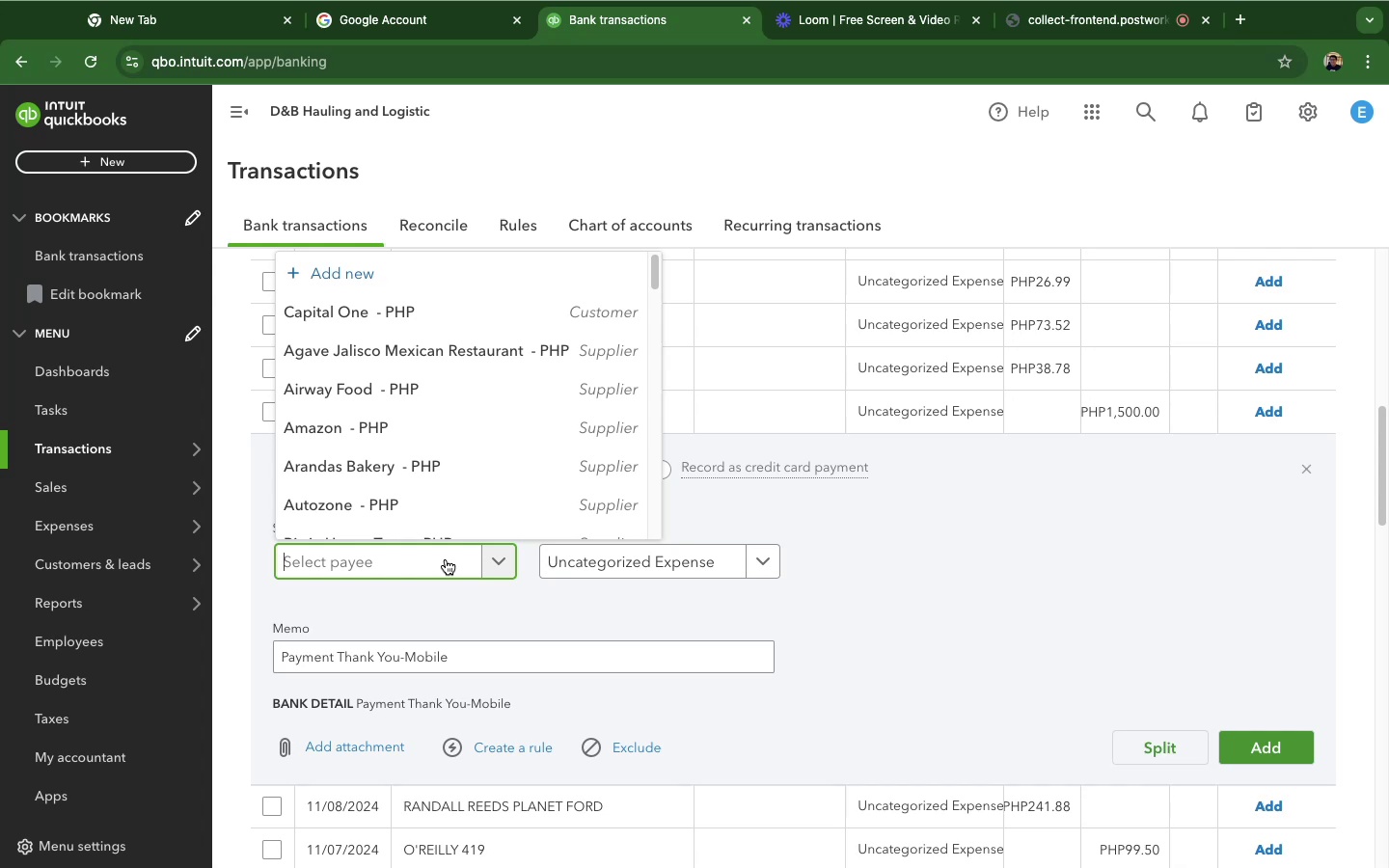 
type(cc)
 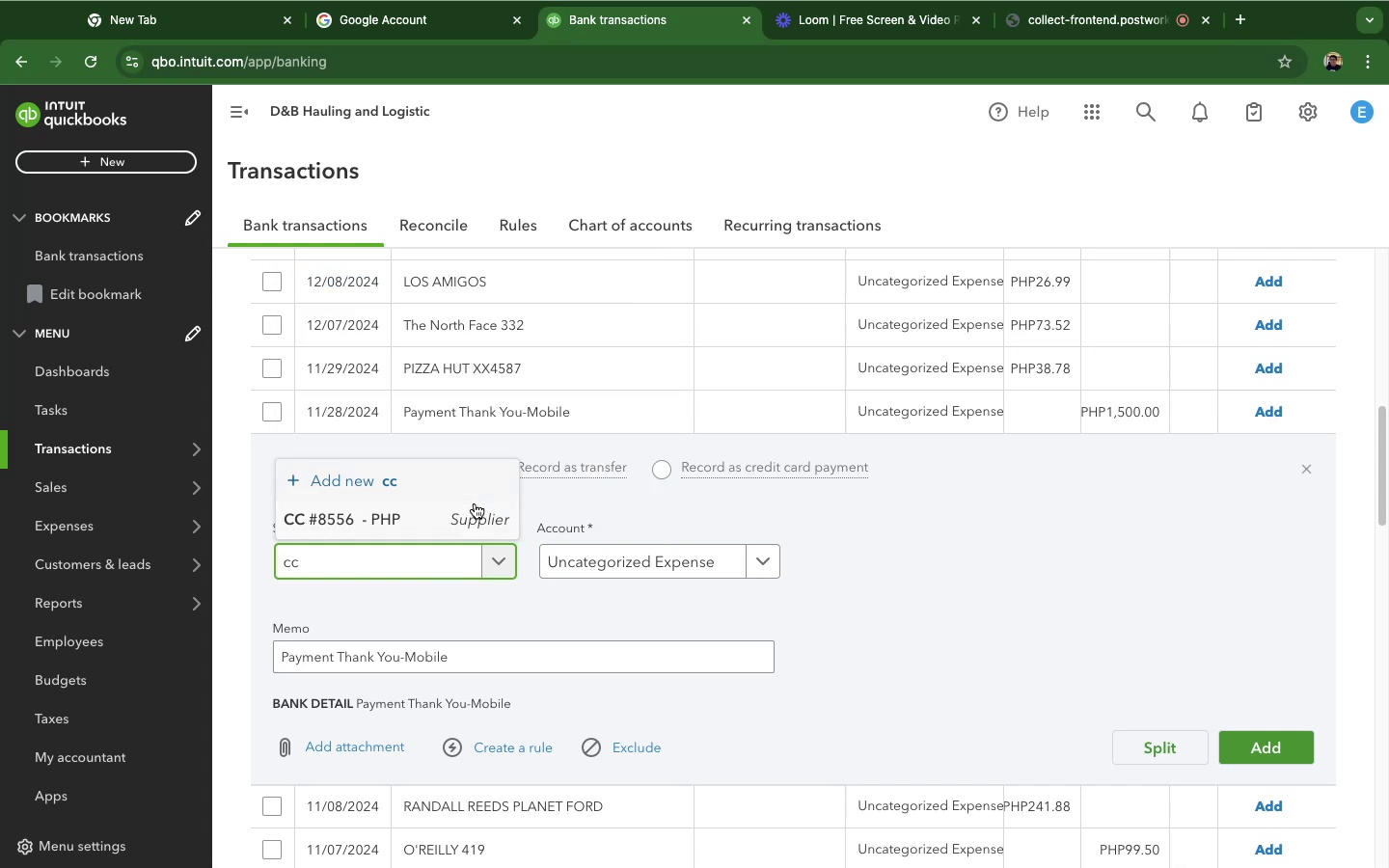 
left_click([467, 514])
 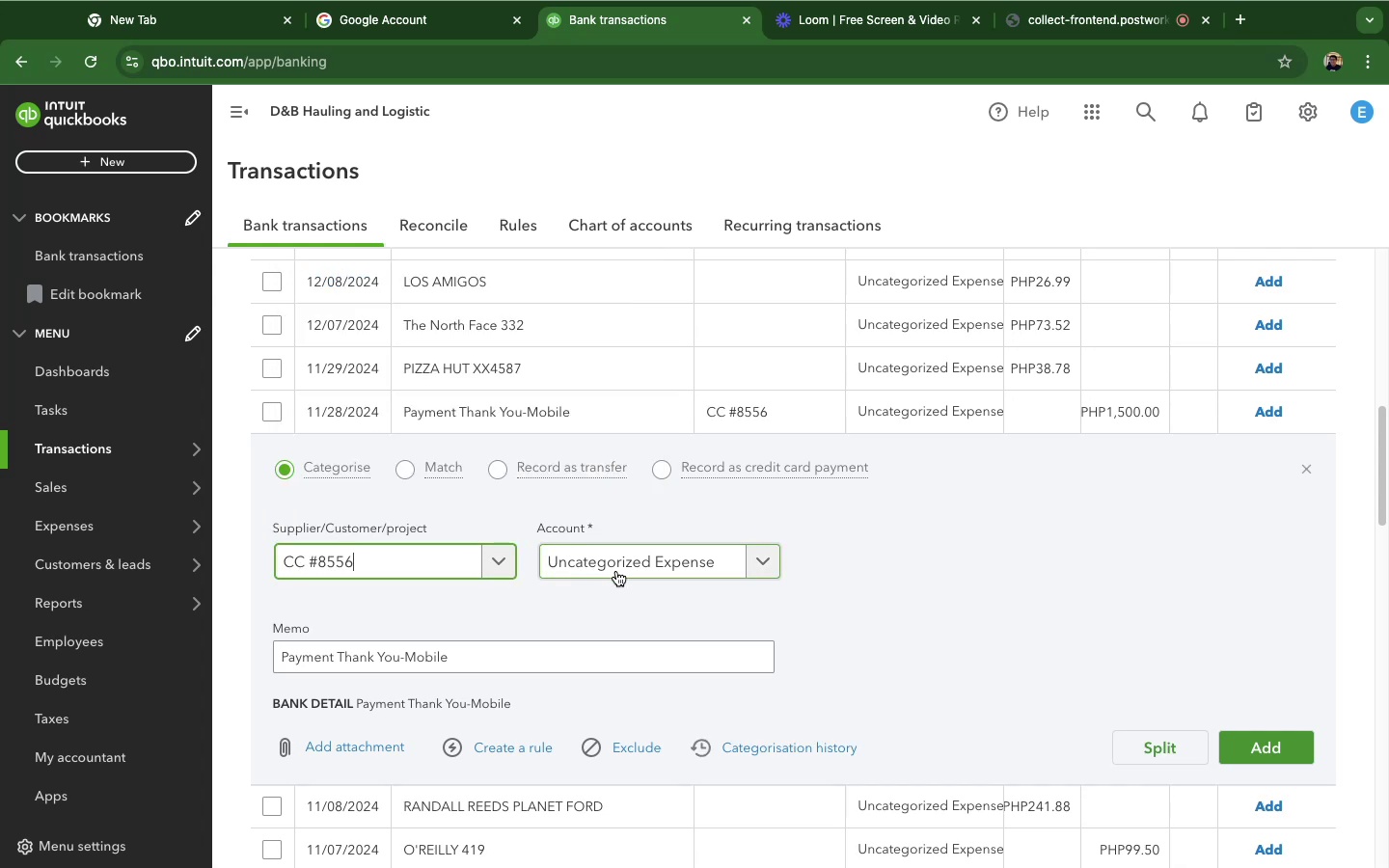 
scroll: coordinate [1033, 527], scroll_direction: up, amount: 19.0
 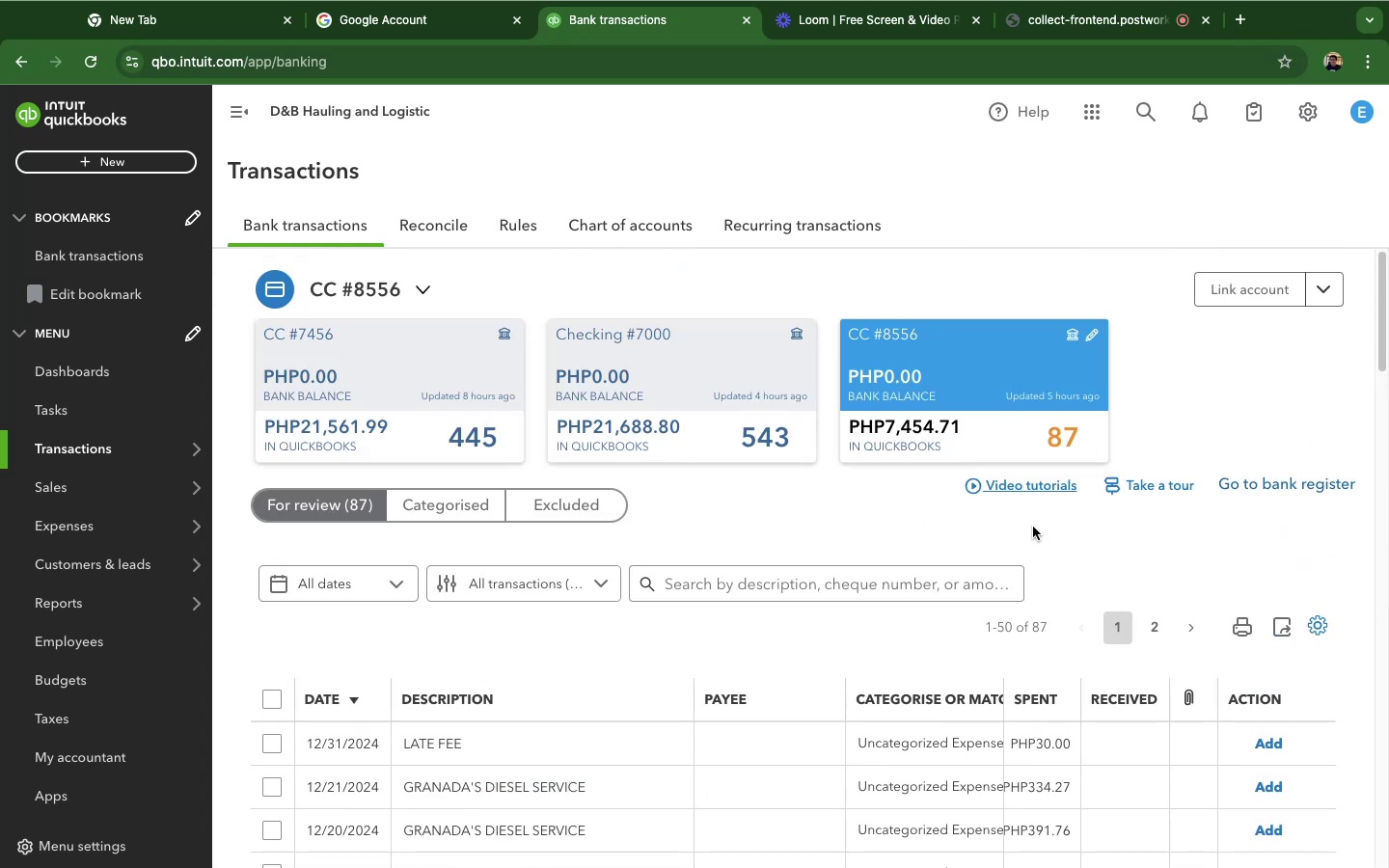 
scroll: coordinate [1029, 523], scroll_direction: down, amount: 18.0
 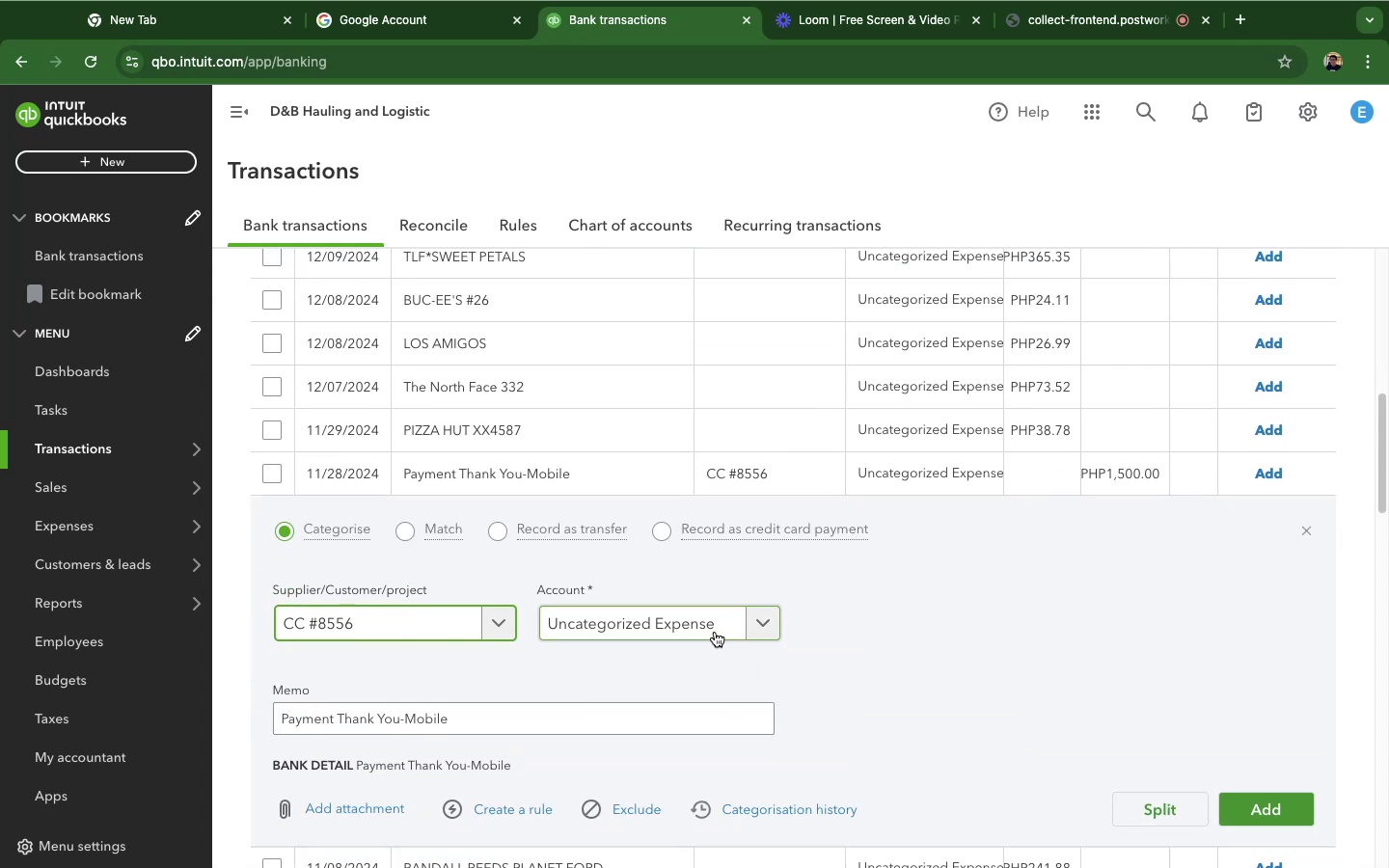 
left_click([715, 632])
 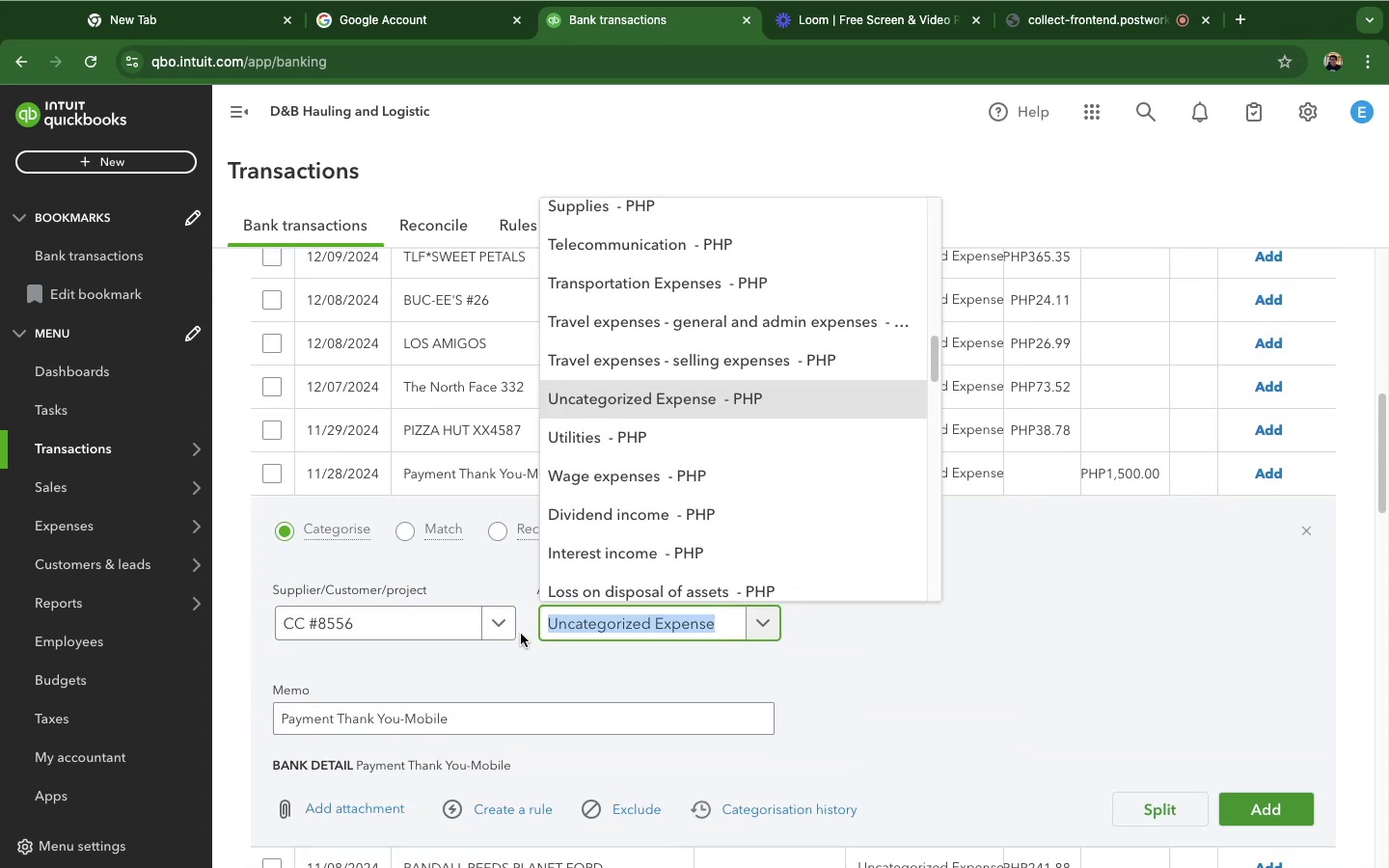 
left_click([514, 566])
 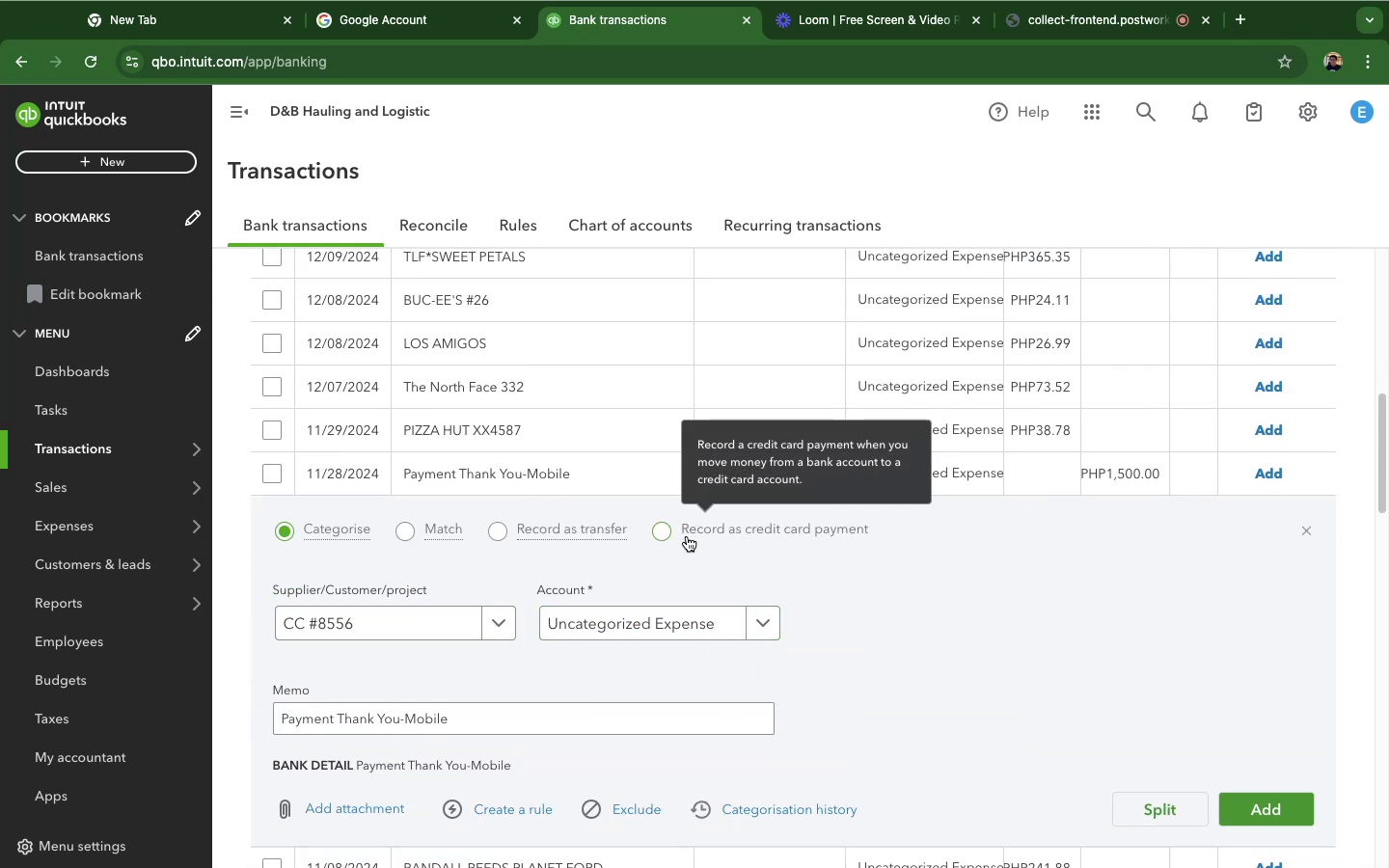 
left_click([674, 532])
 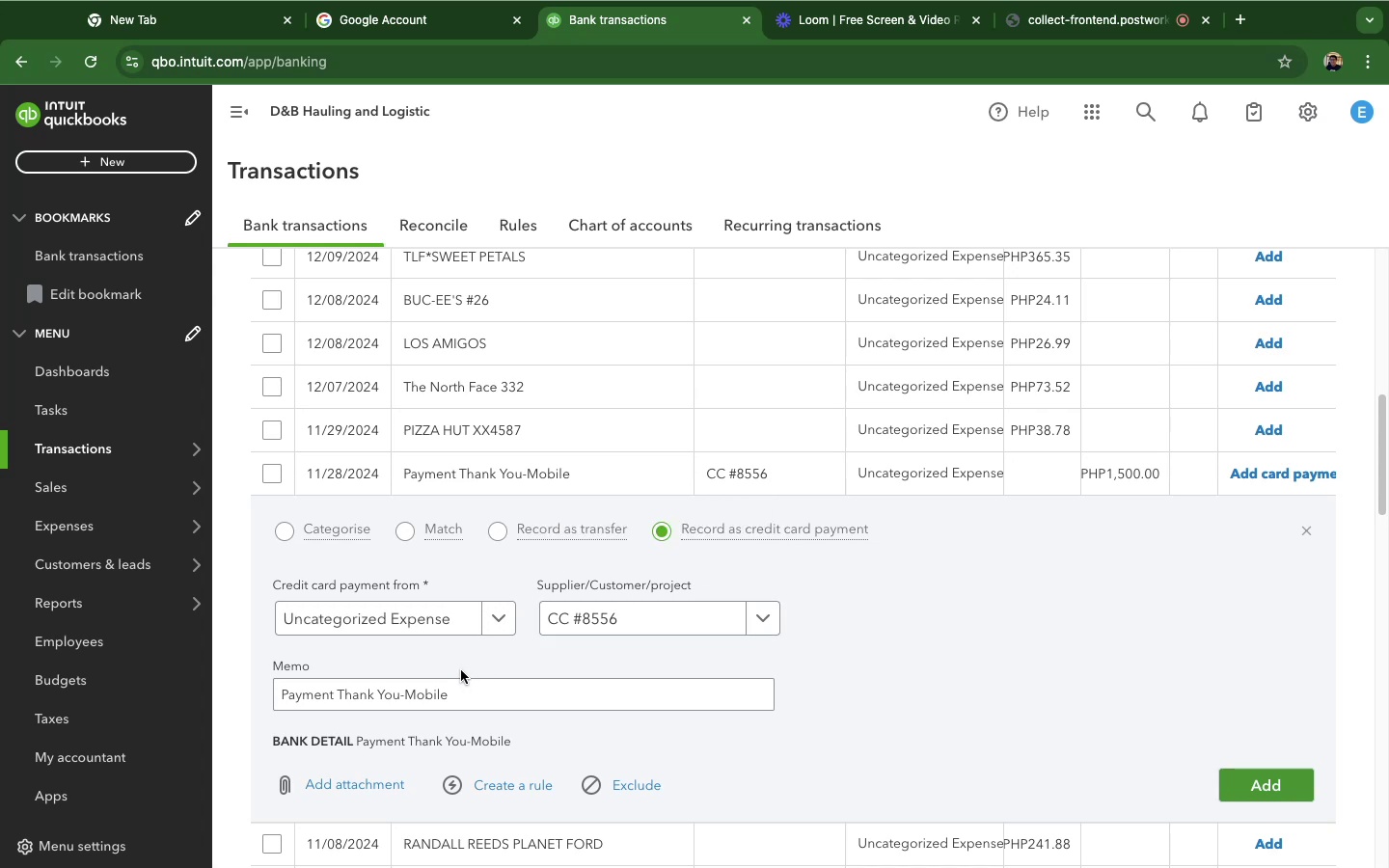 
wait(10.2)
 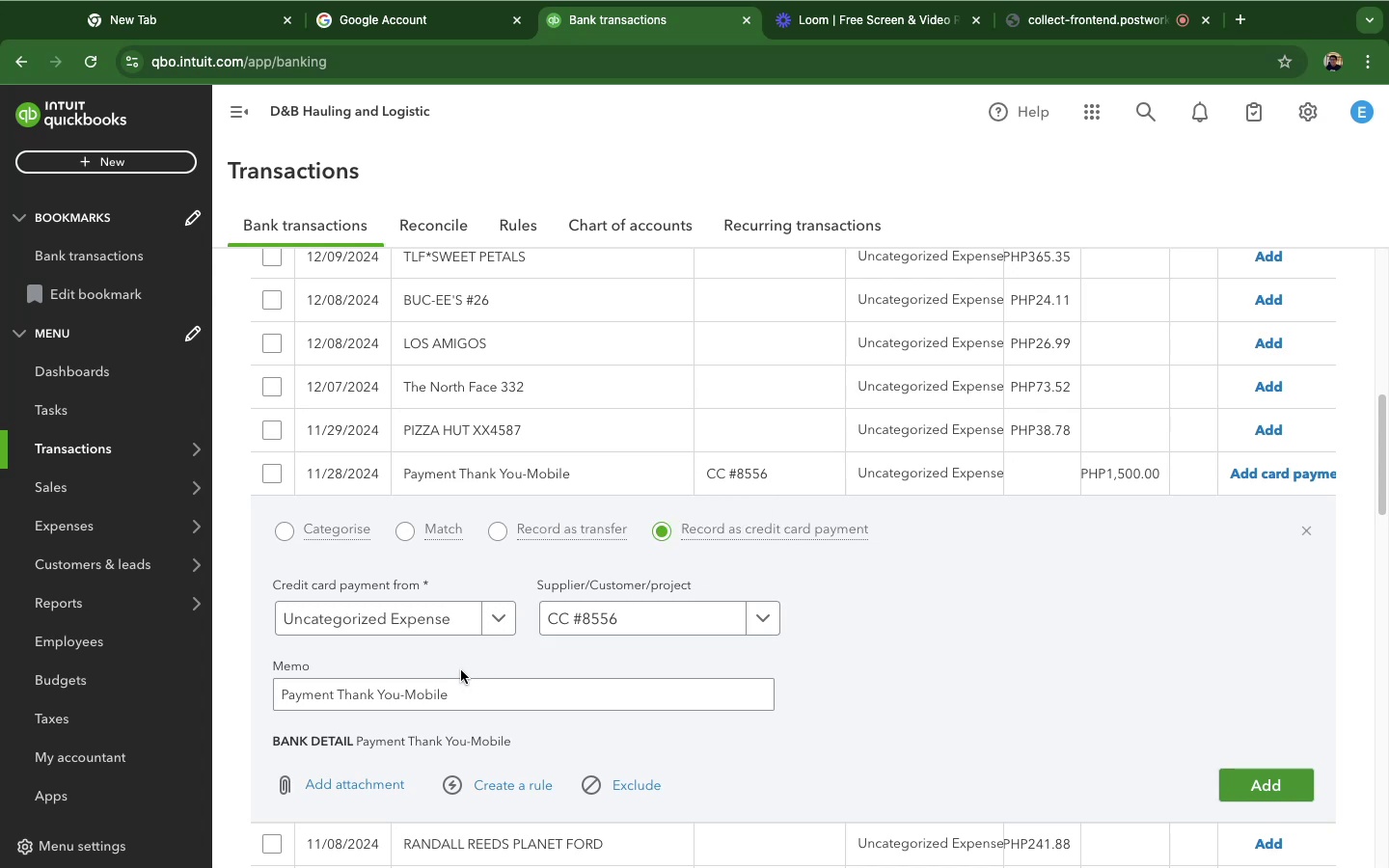 
left_click([479, 629])
 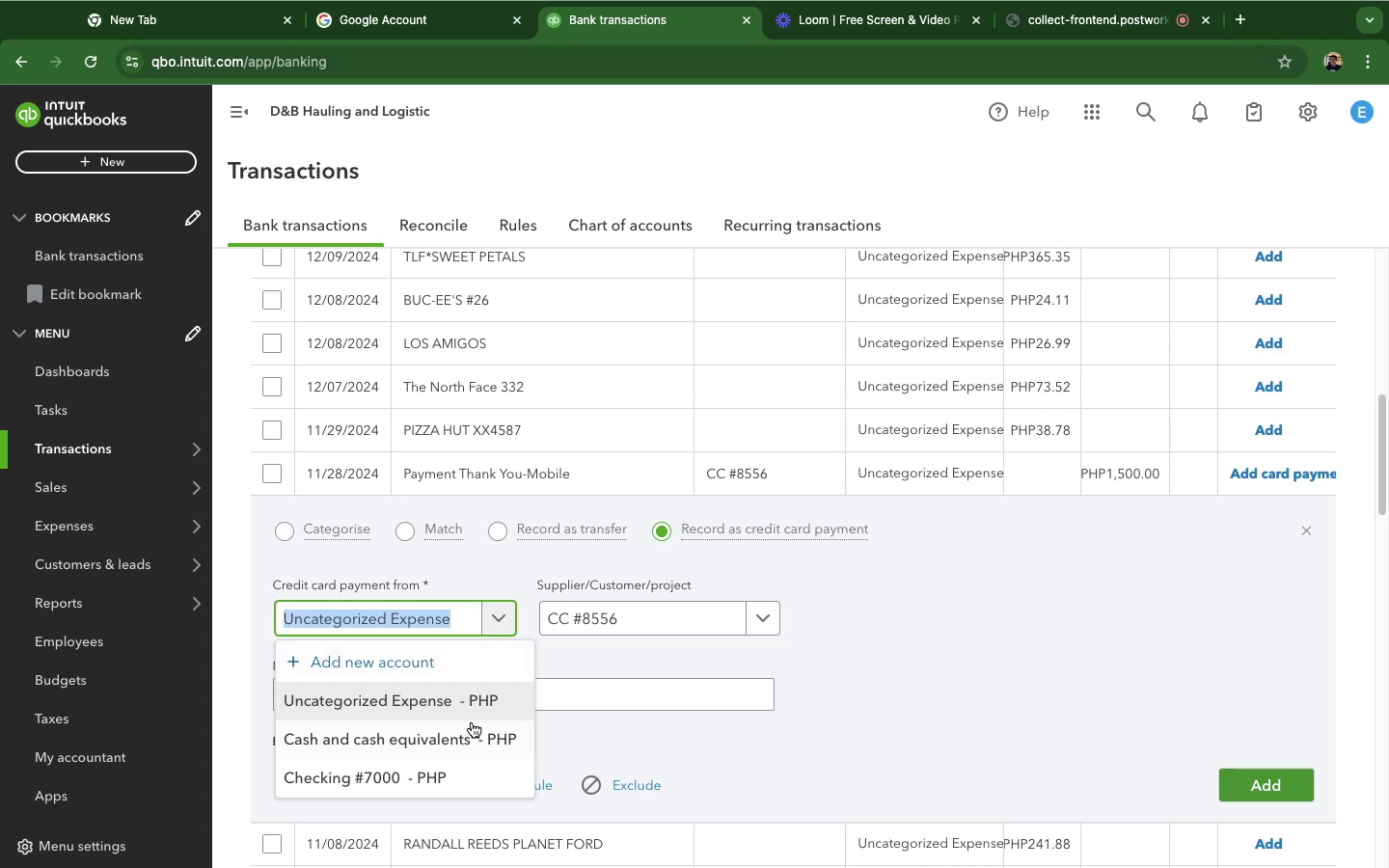 
left_click([472, 729])
 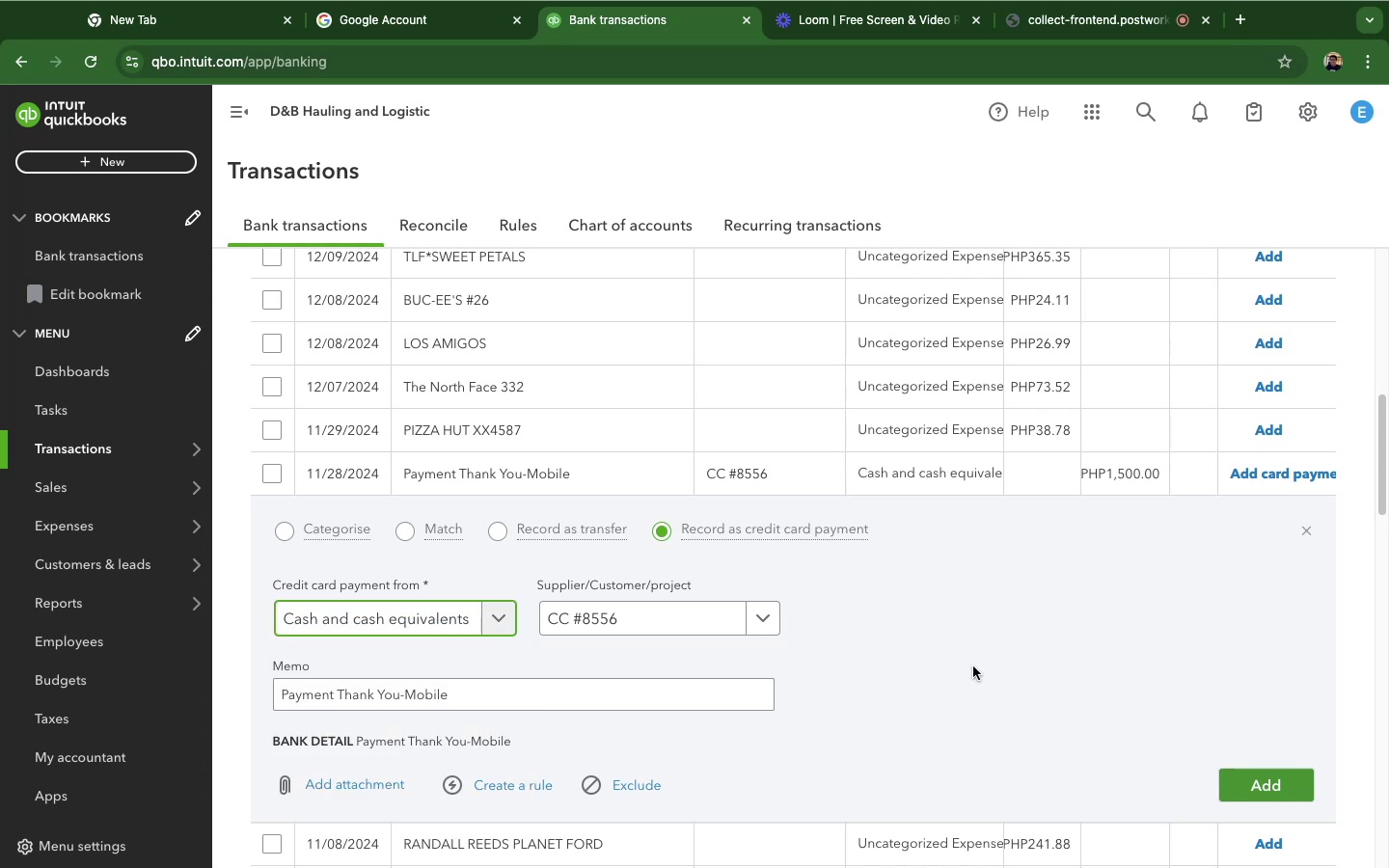 
left_click([973, 666])
 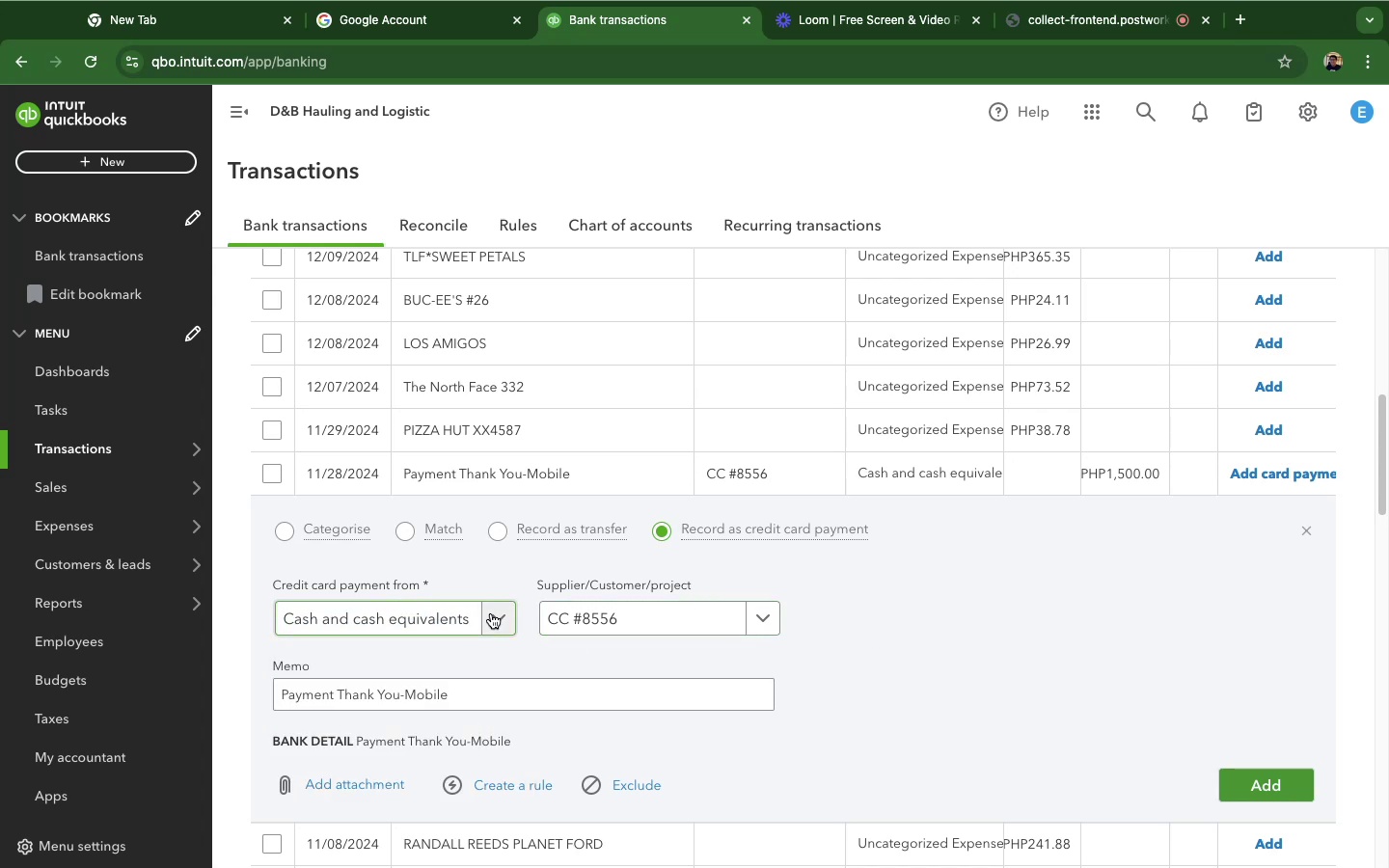 
left_click([491, 613])
 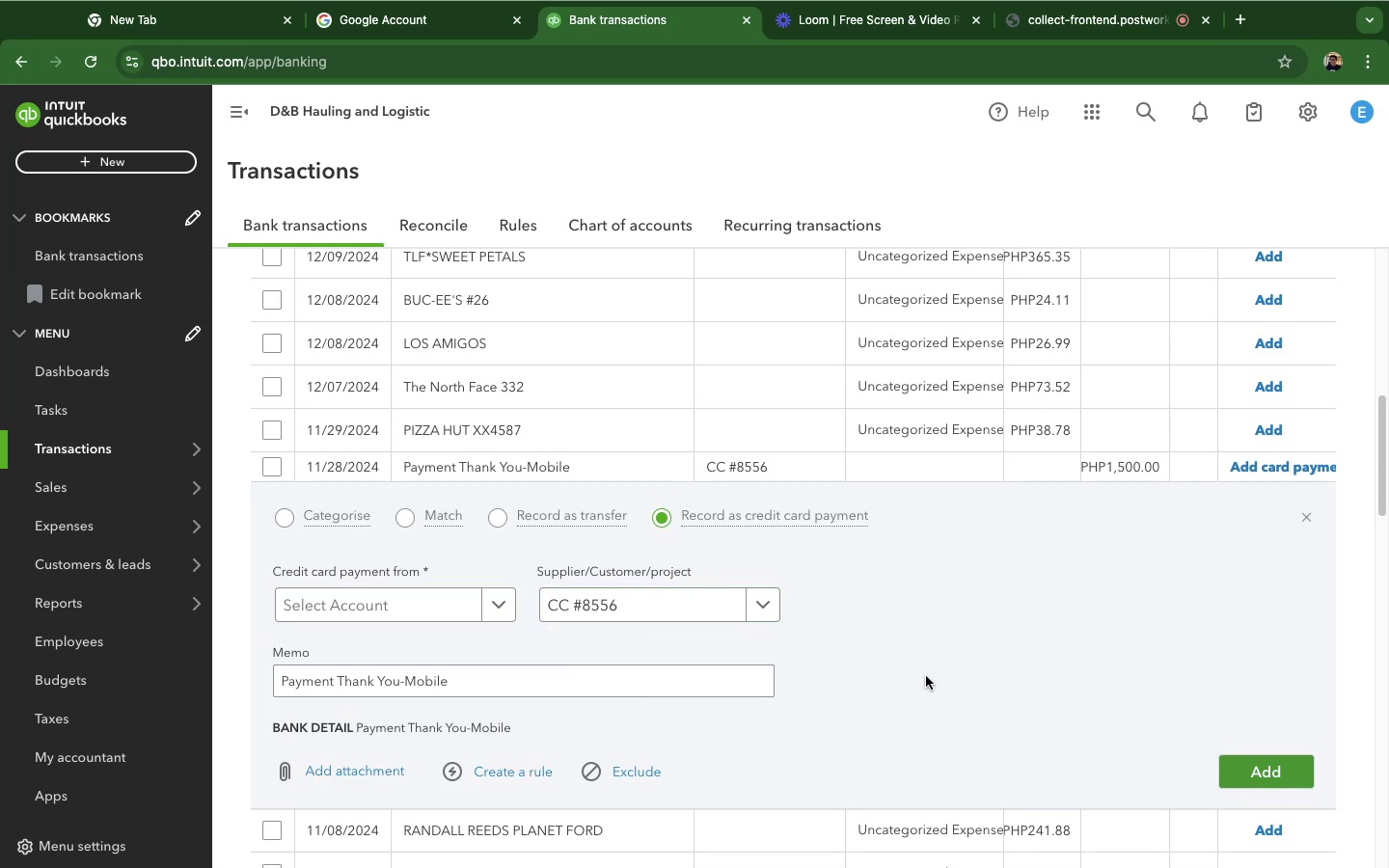 
left_click([341, 600])
 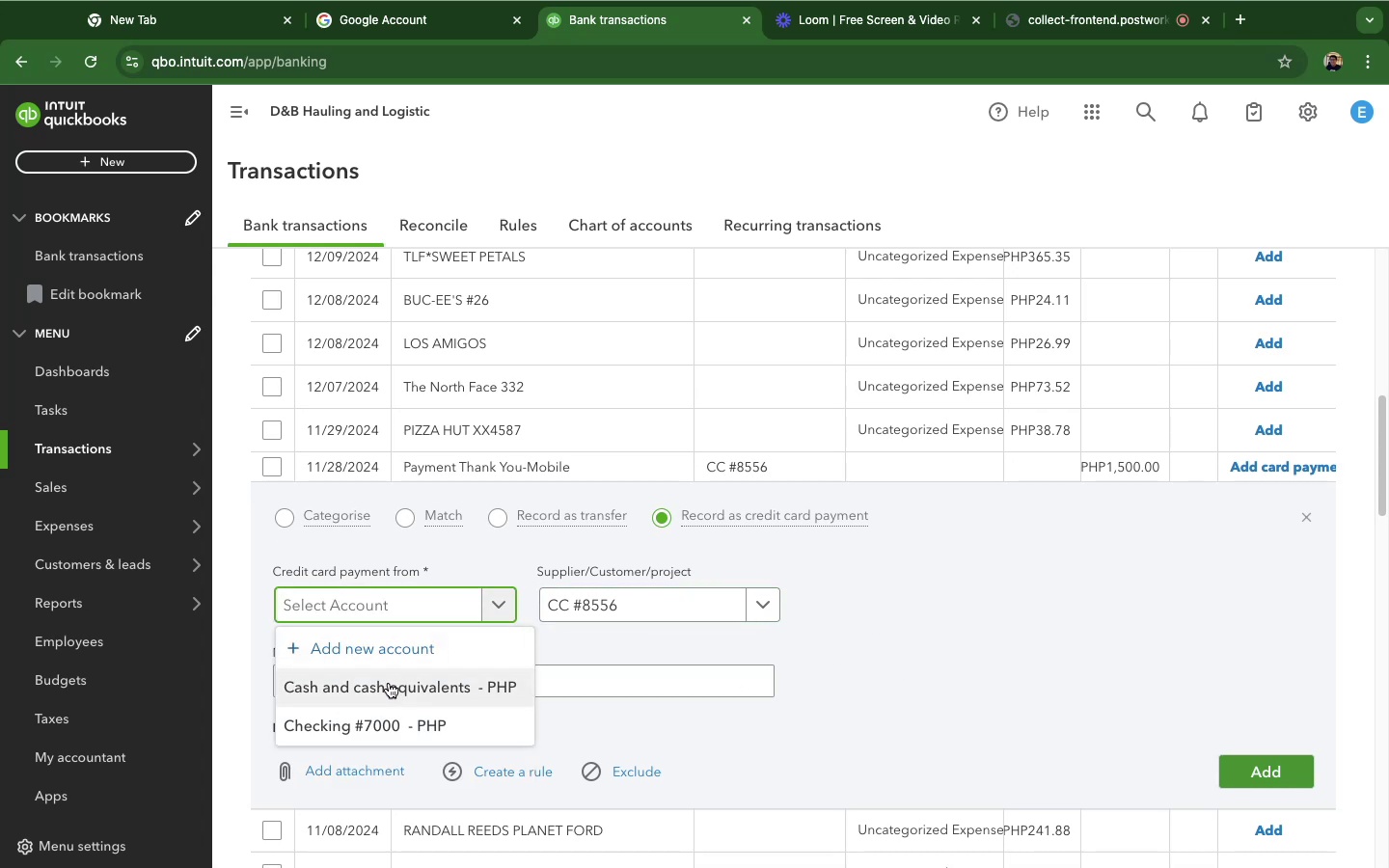 
left_click([390, 684])
 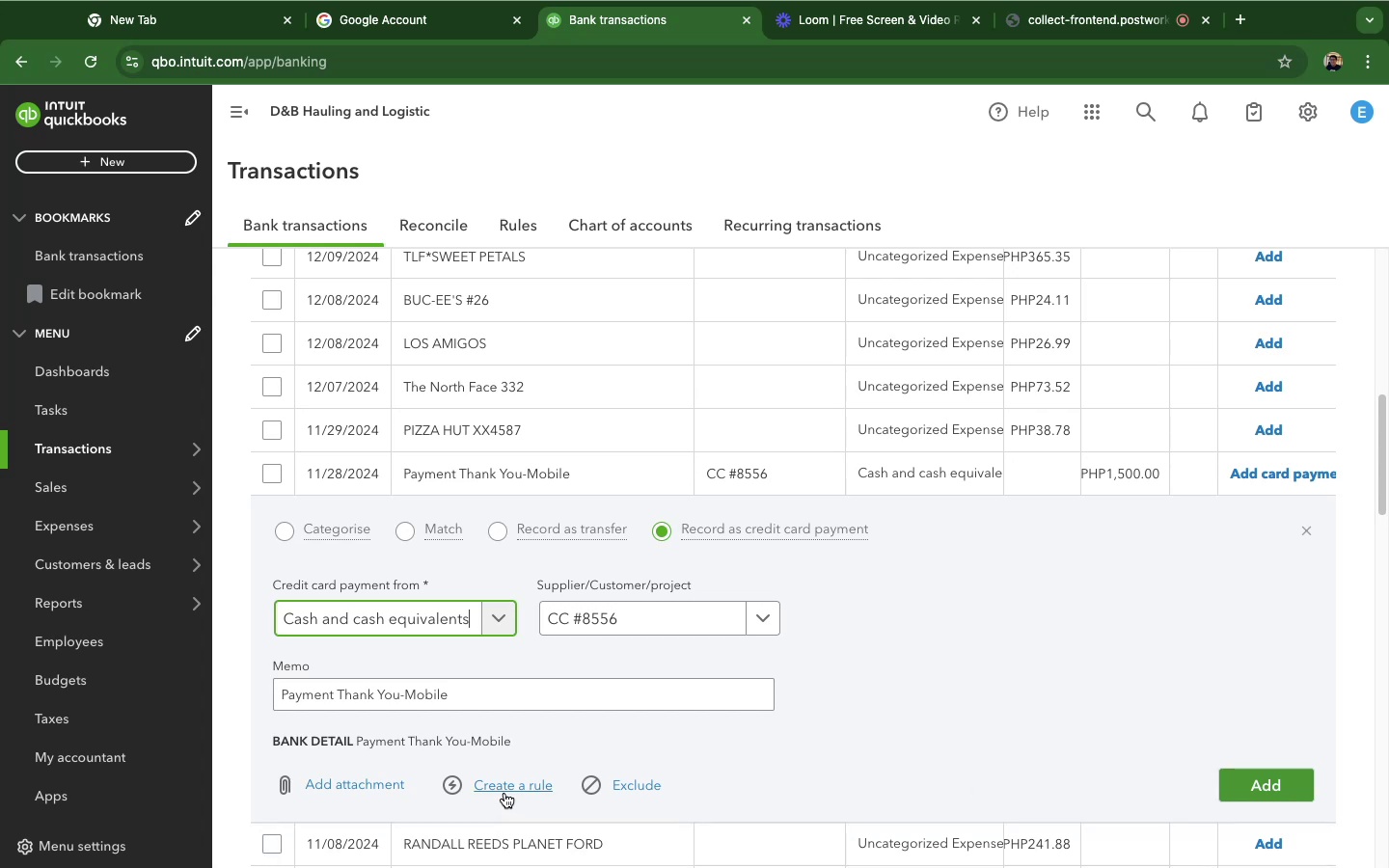 
left_click([505, 787])
 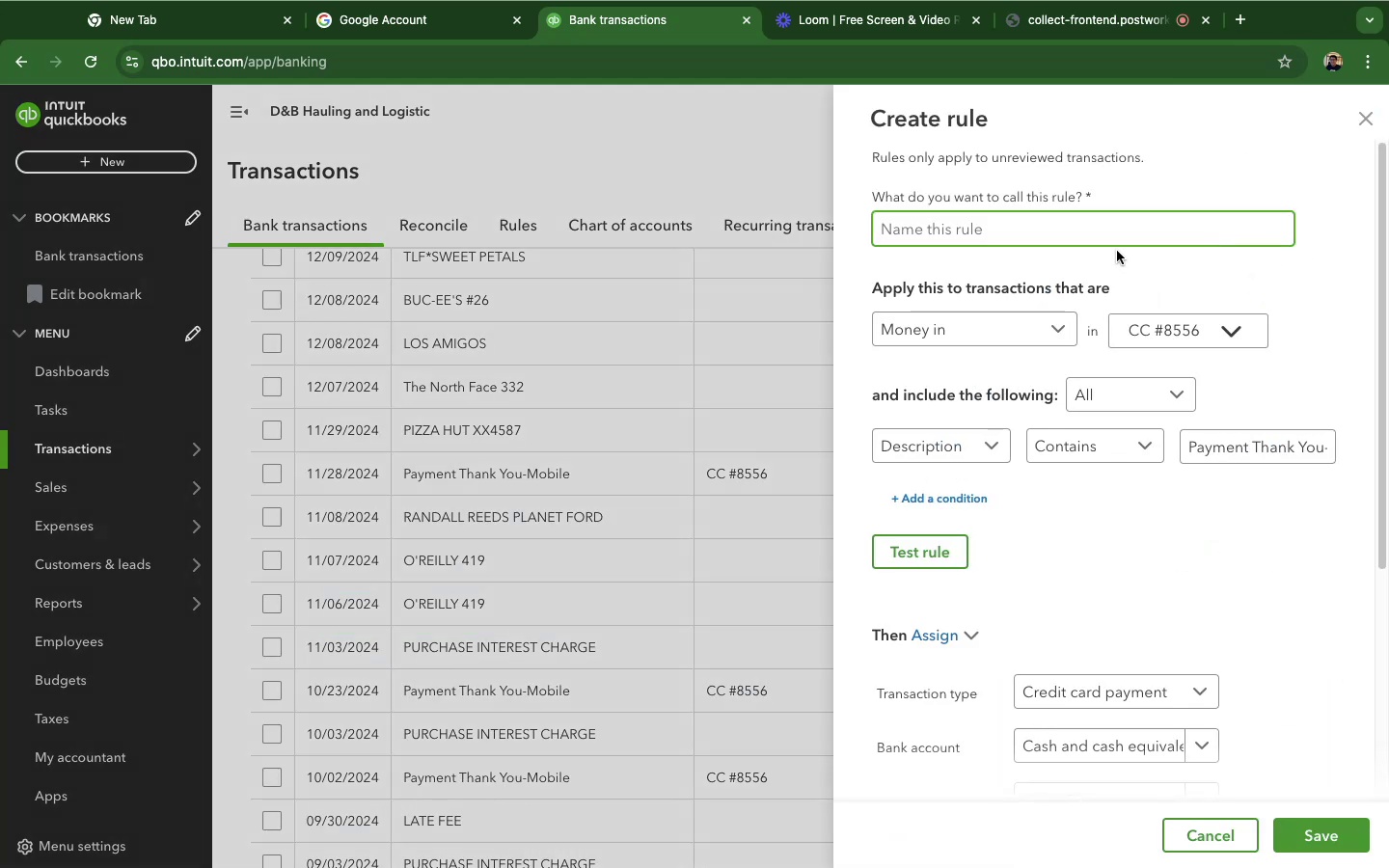 
left_click([1111, 231])
 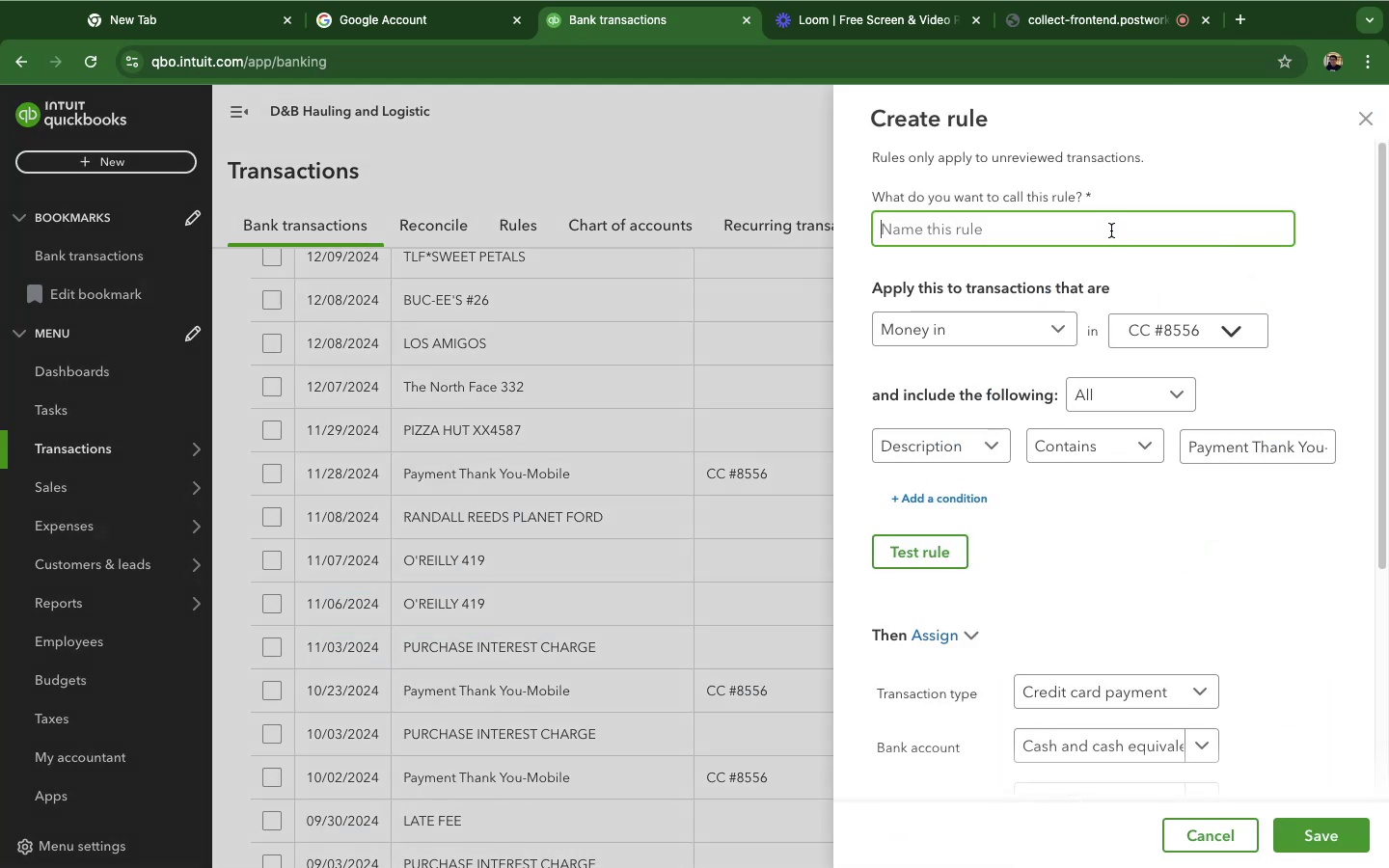 
type(Payment)
 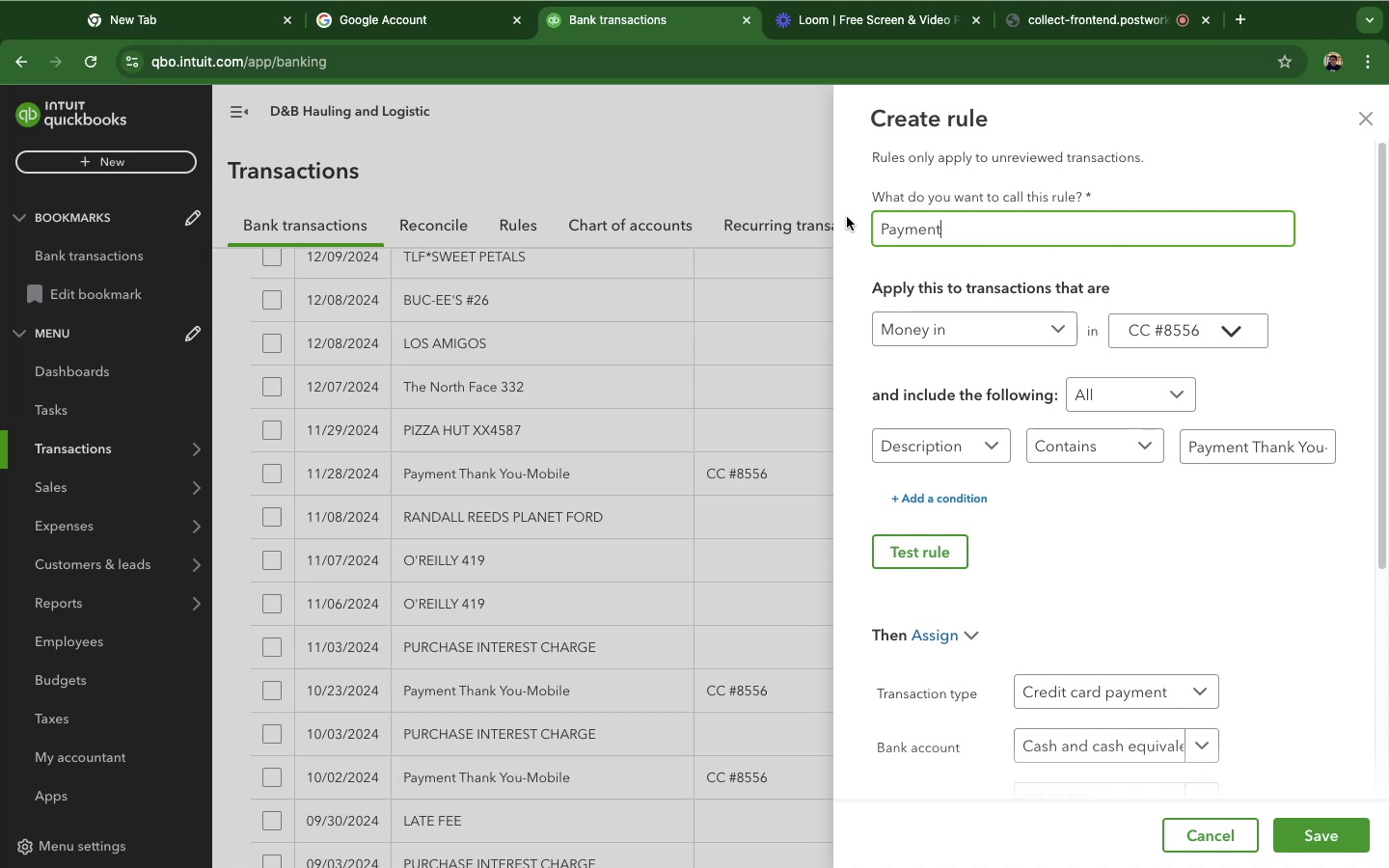 
left_click([879, 231])
 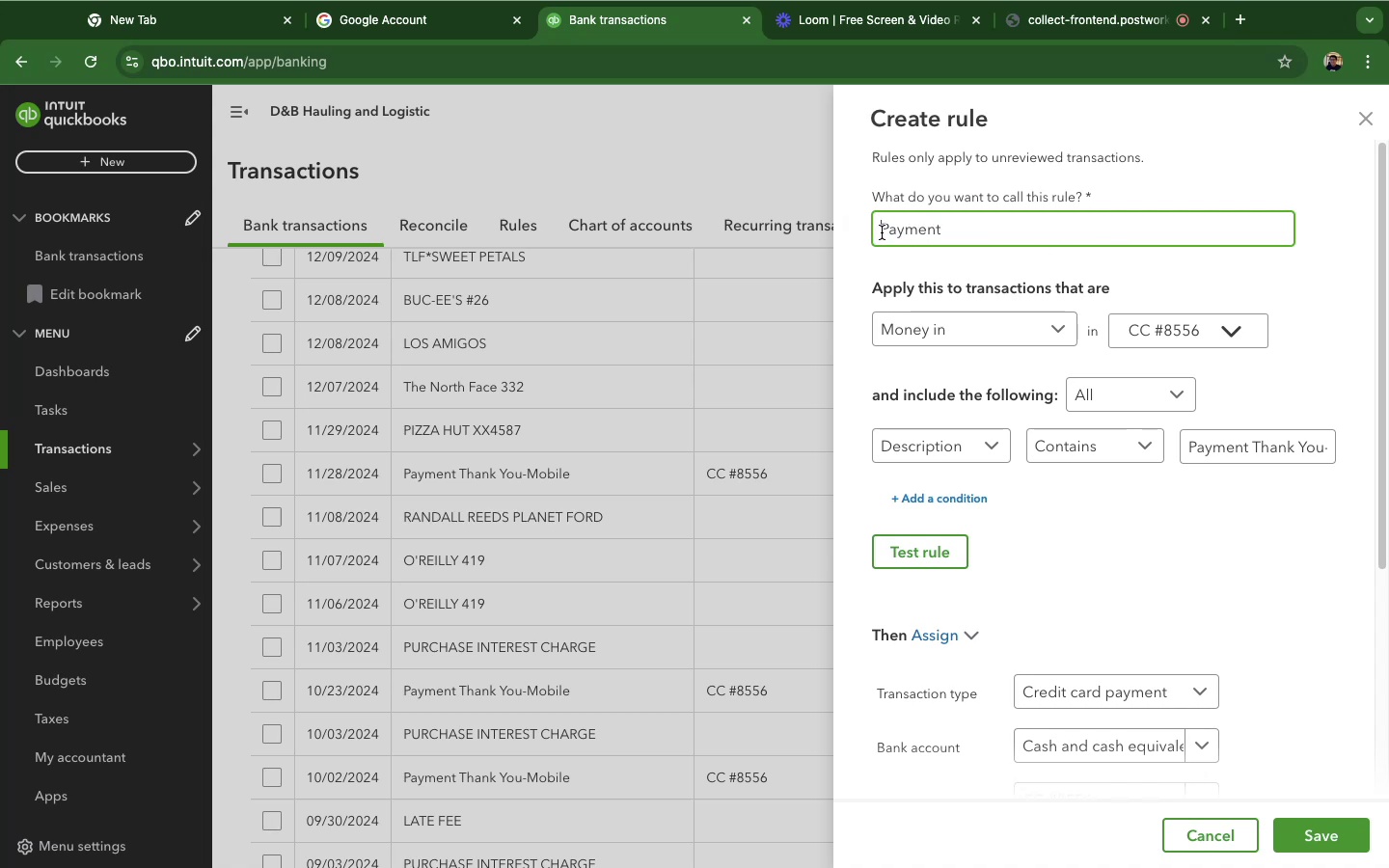 
type(CC )
 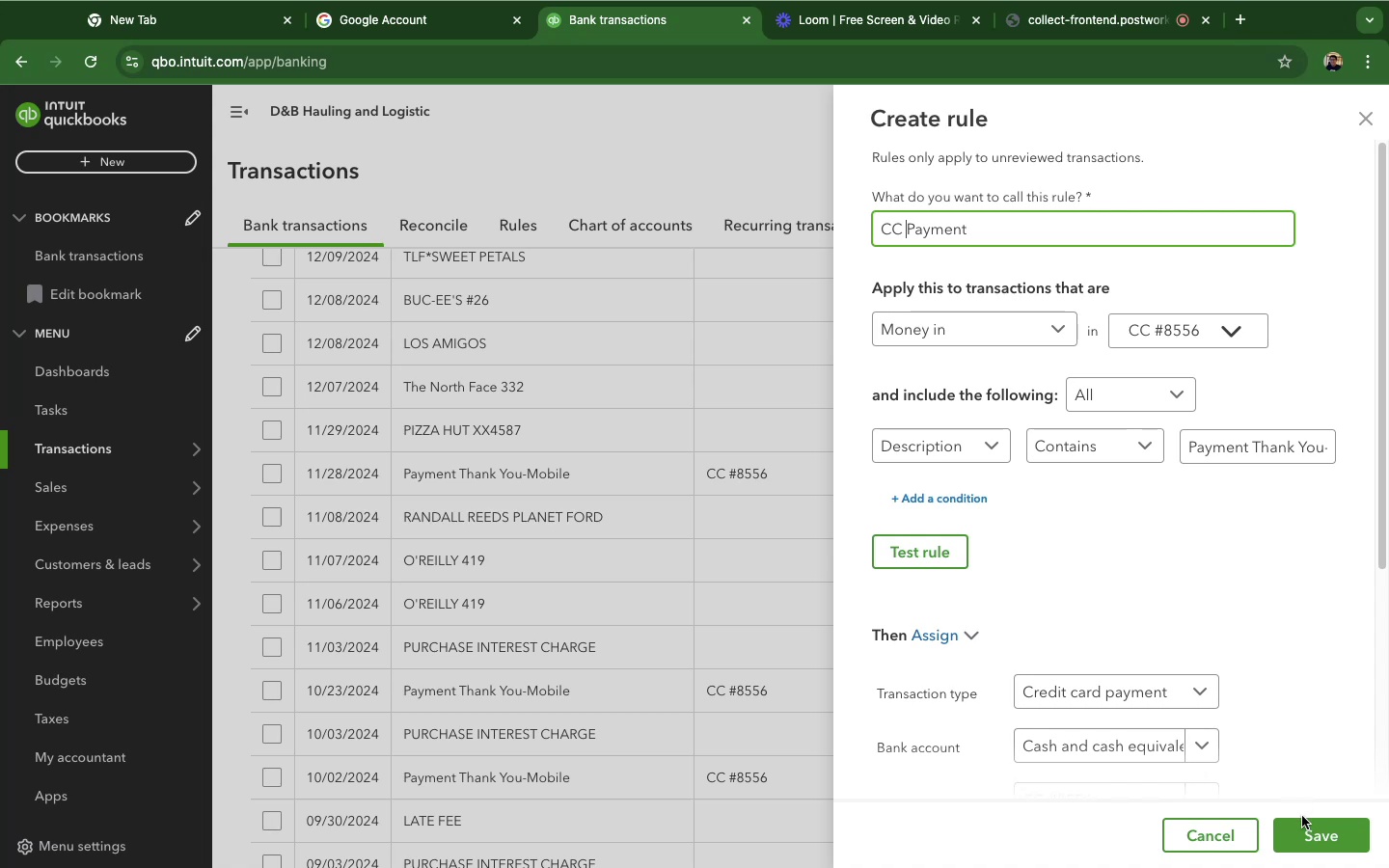 
wait(5.56)
 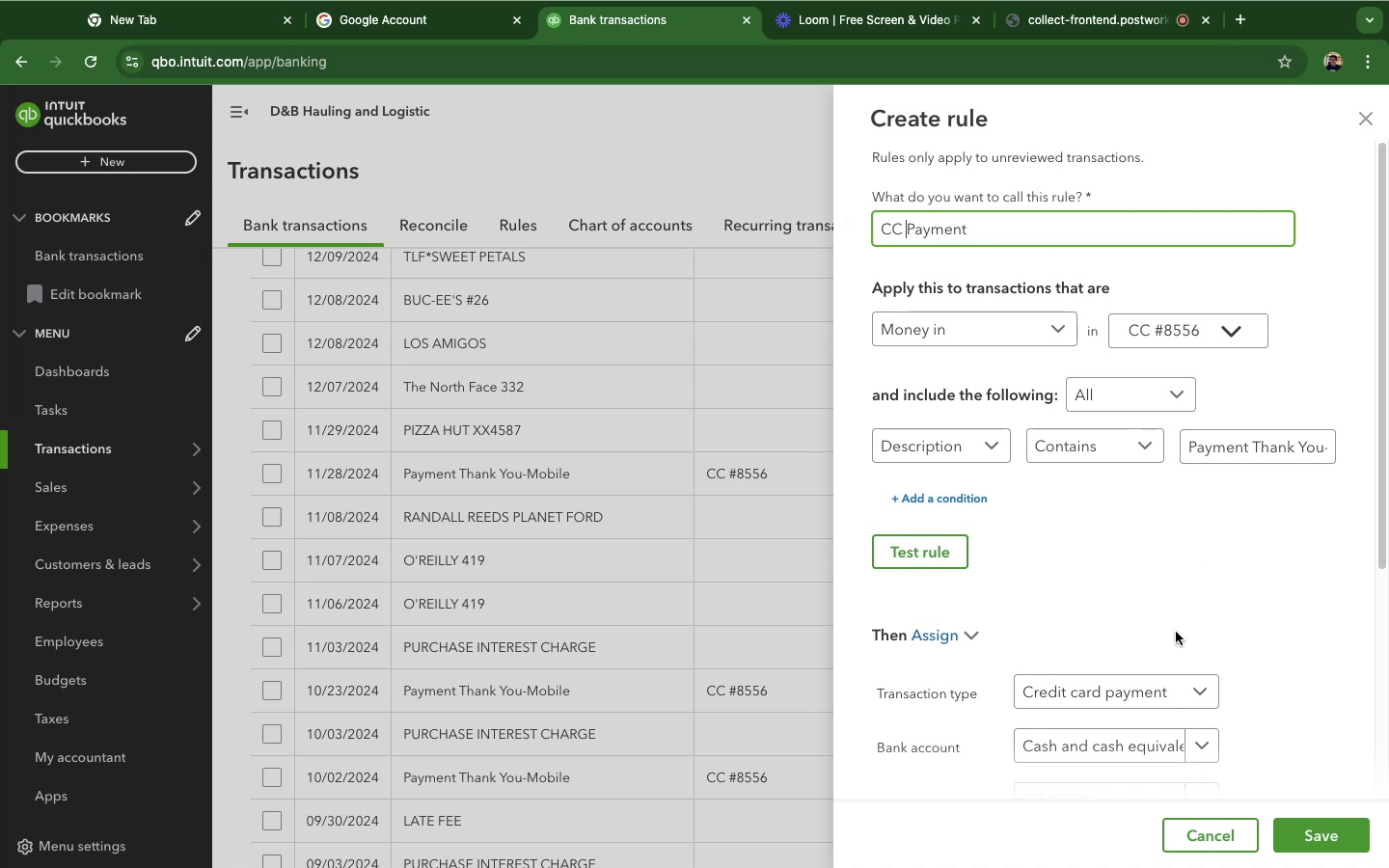 
left_click([1301, 815])
 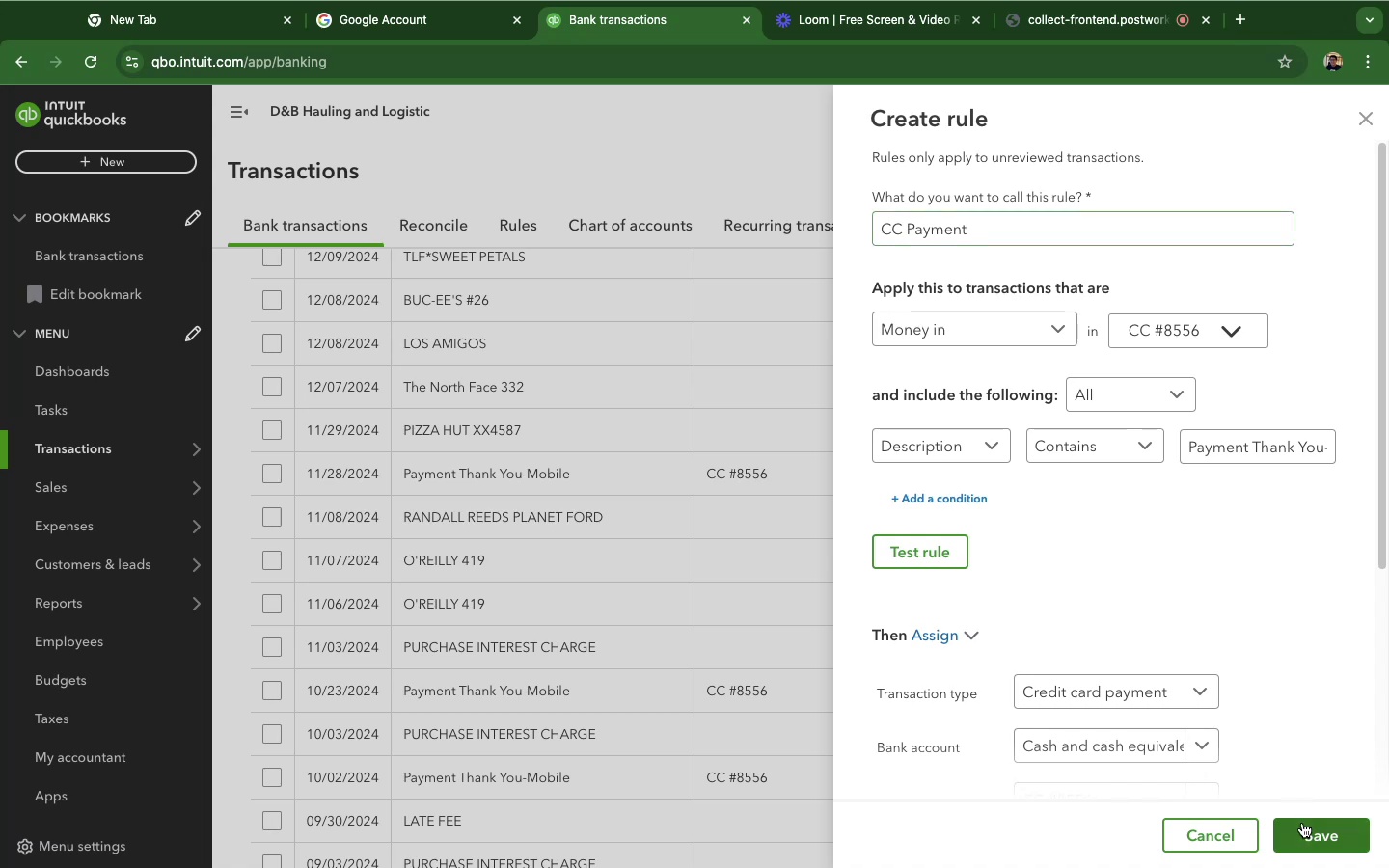 
left_click([1302, 823])
 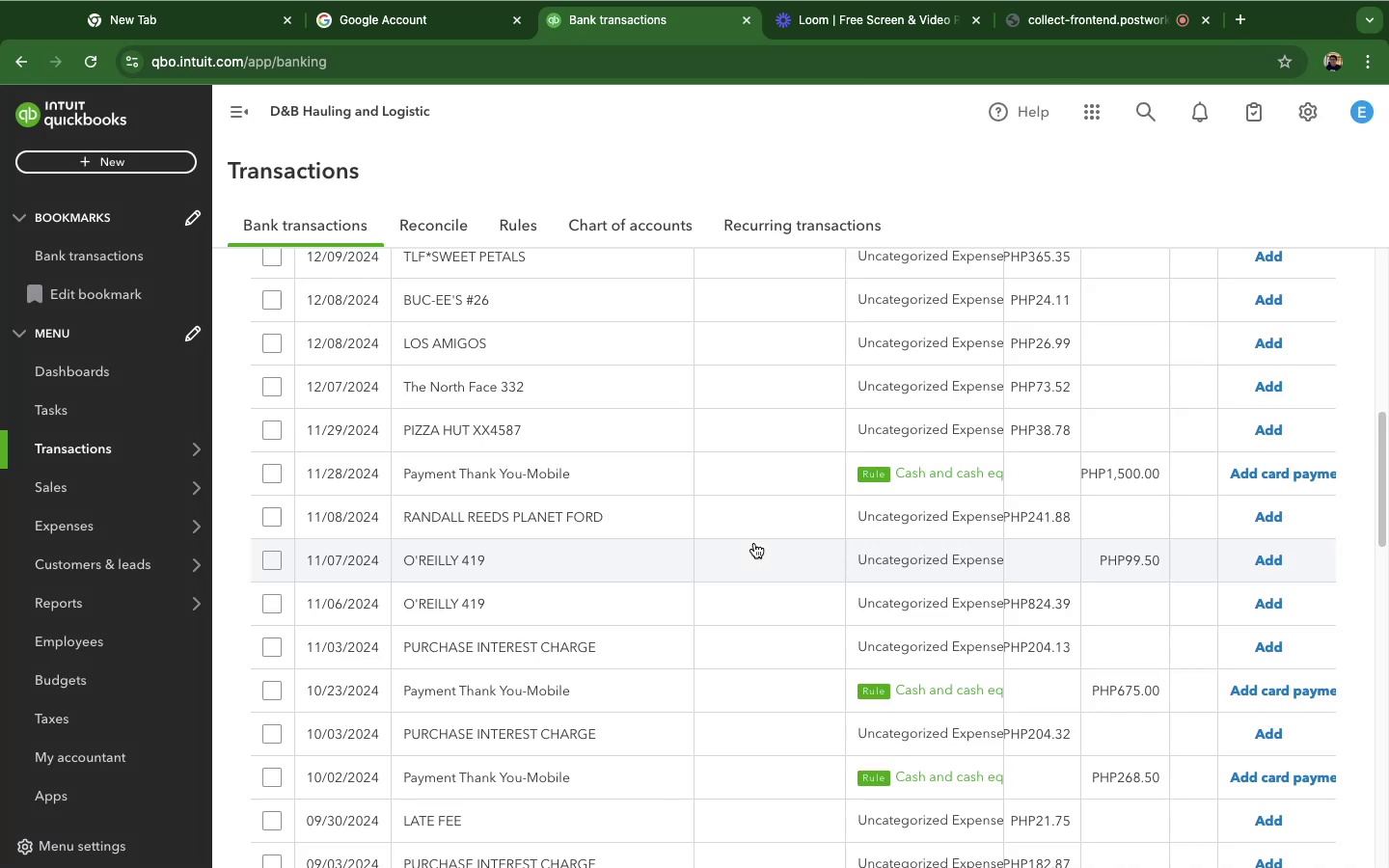 
wait(8.28)
 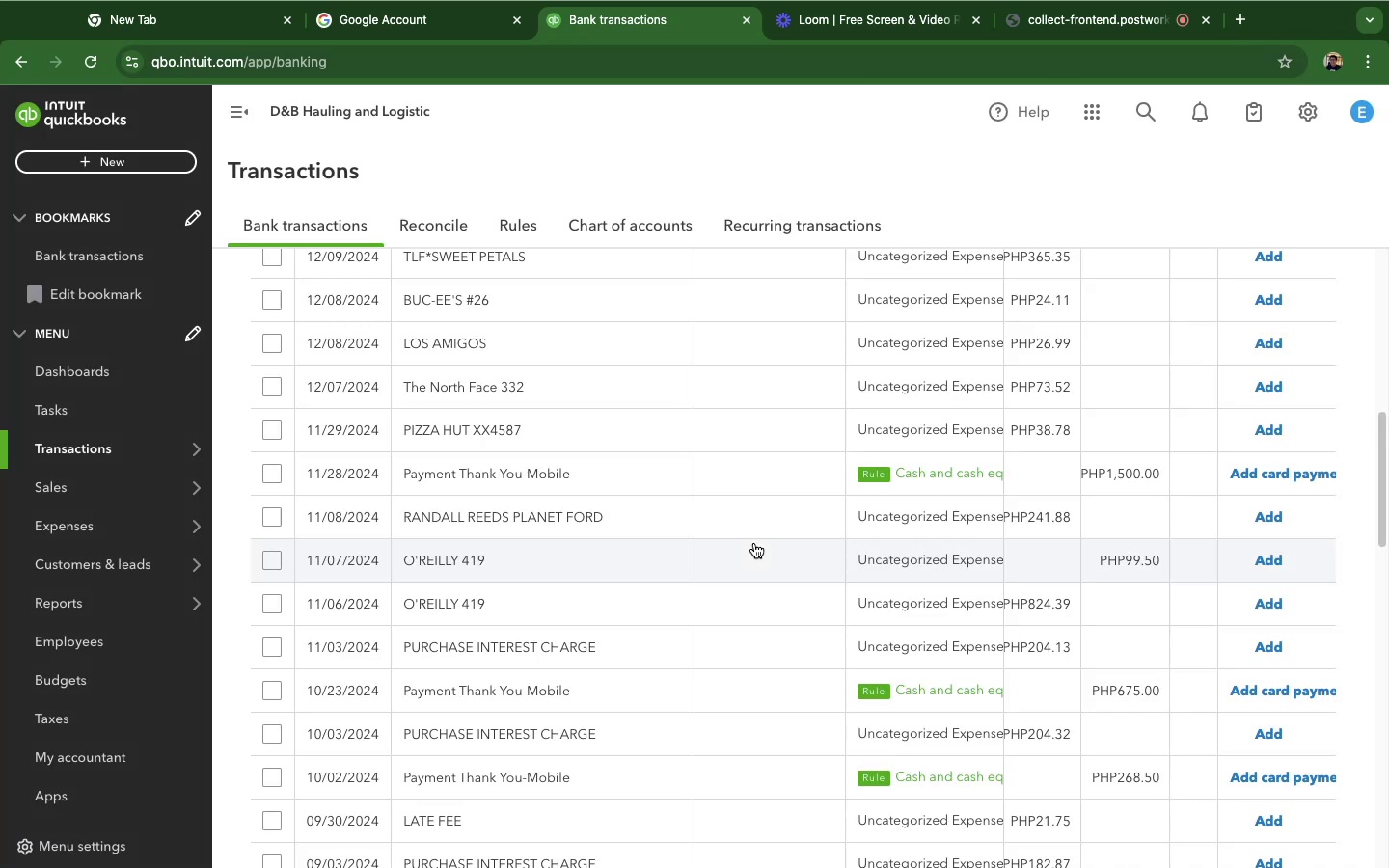 
left_click([1284, 475])
 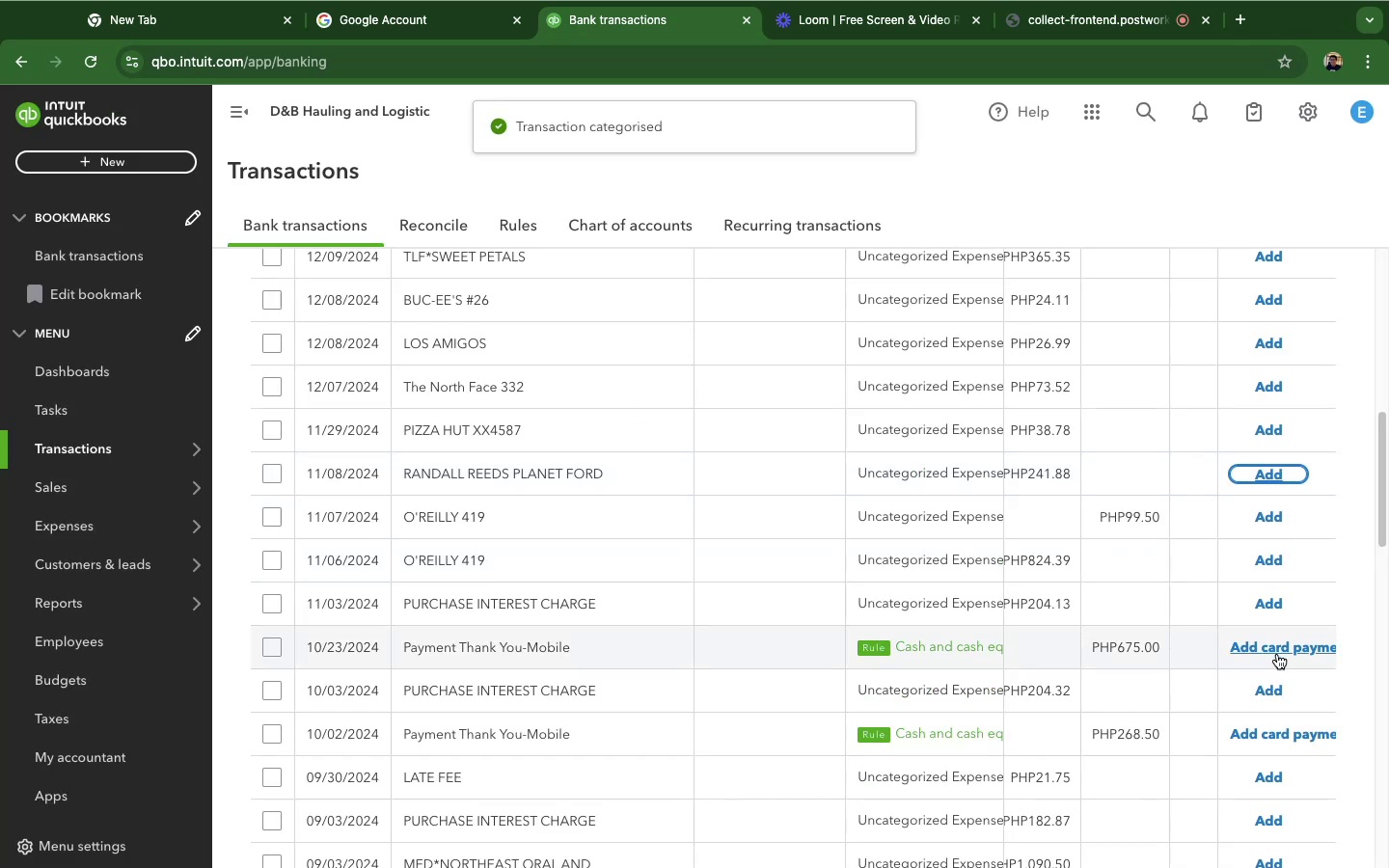 
left_click([1273, 646])
 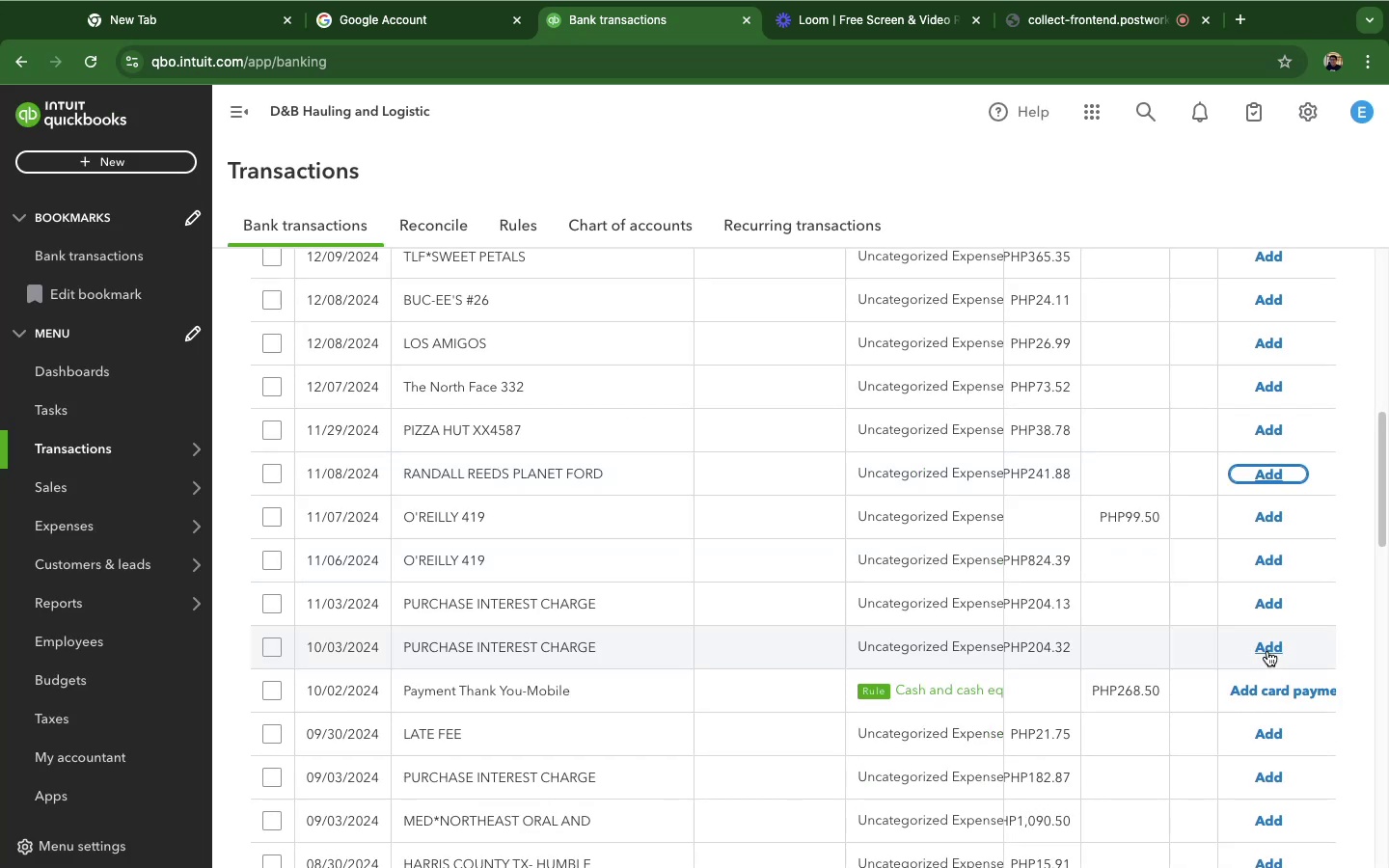 
left_click([1268, 690])
 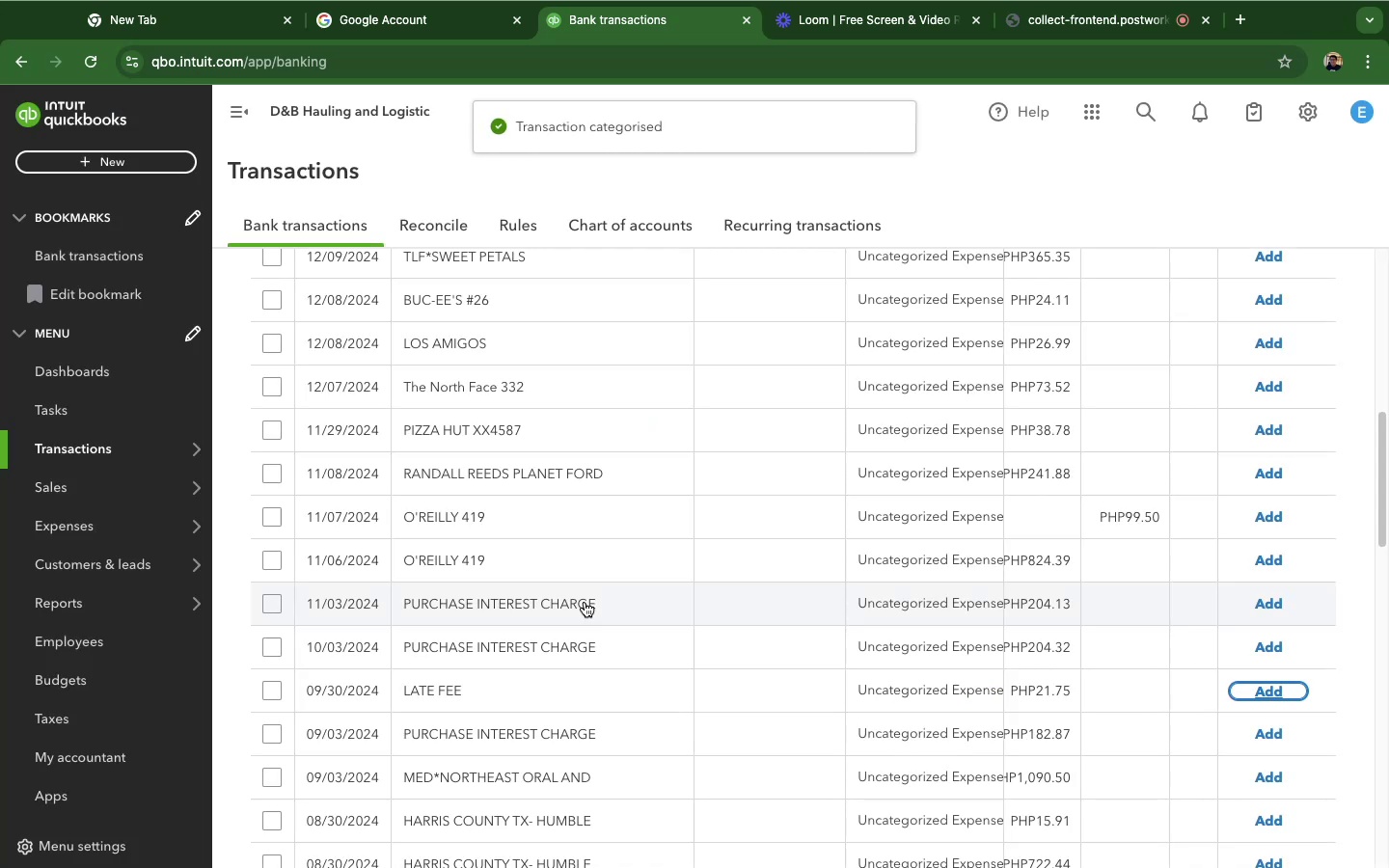 
left_click([585, 602])
 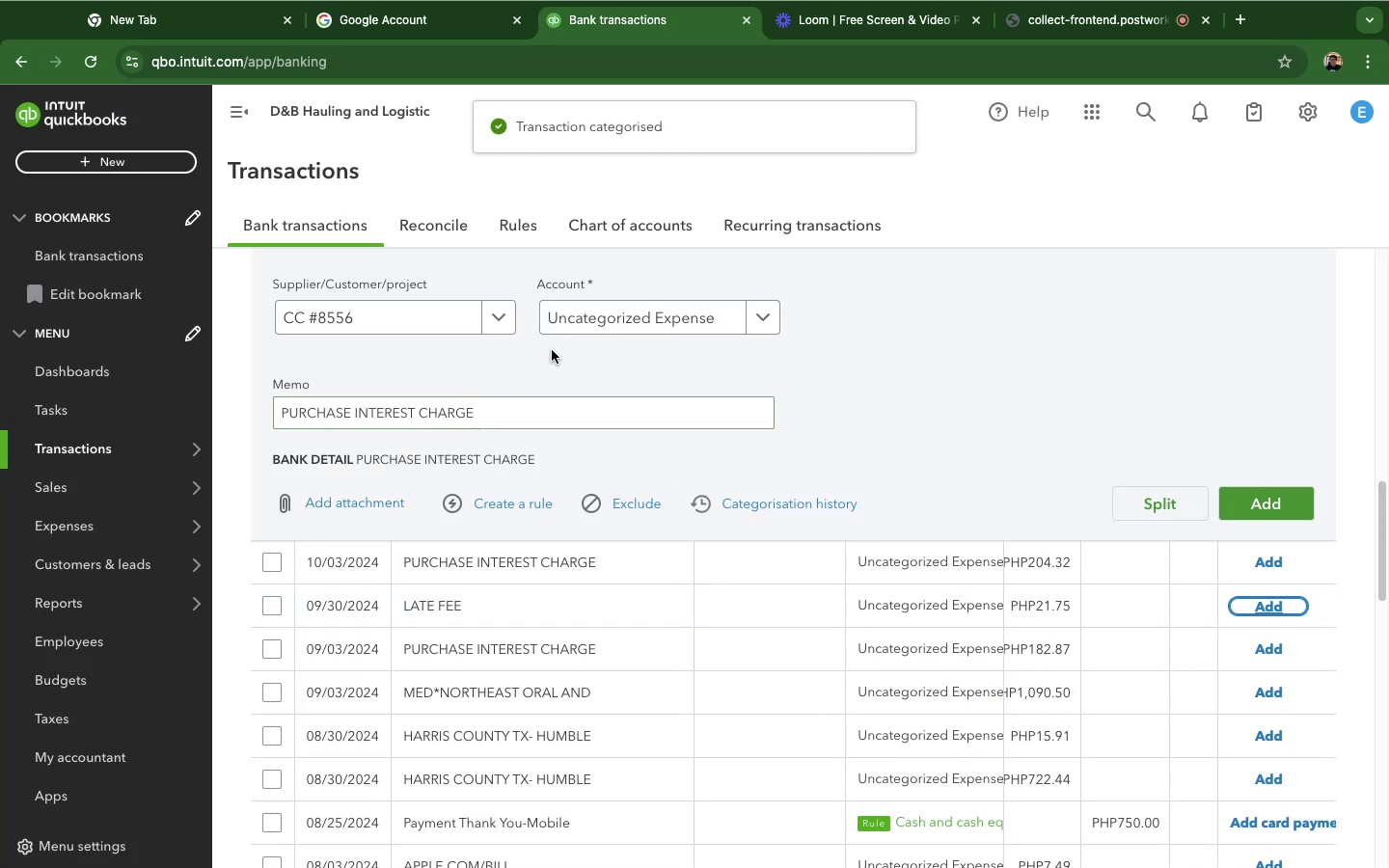 
left_click([587, 327])
 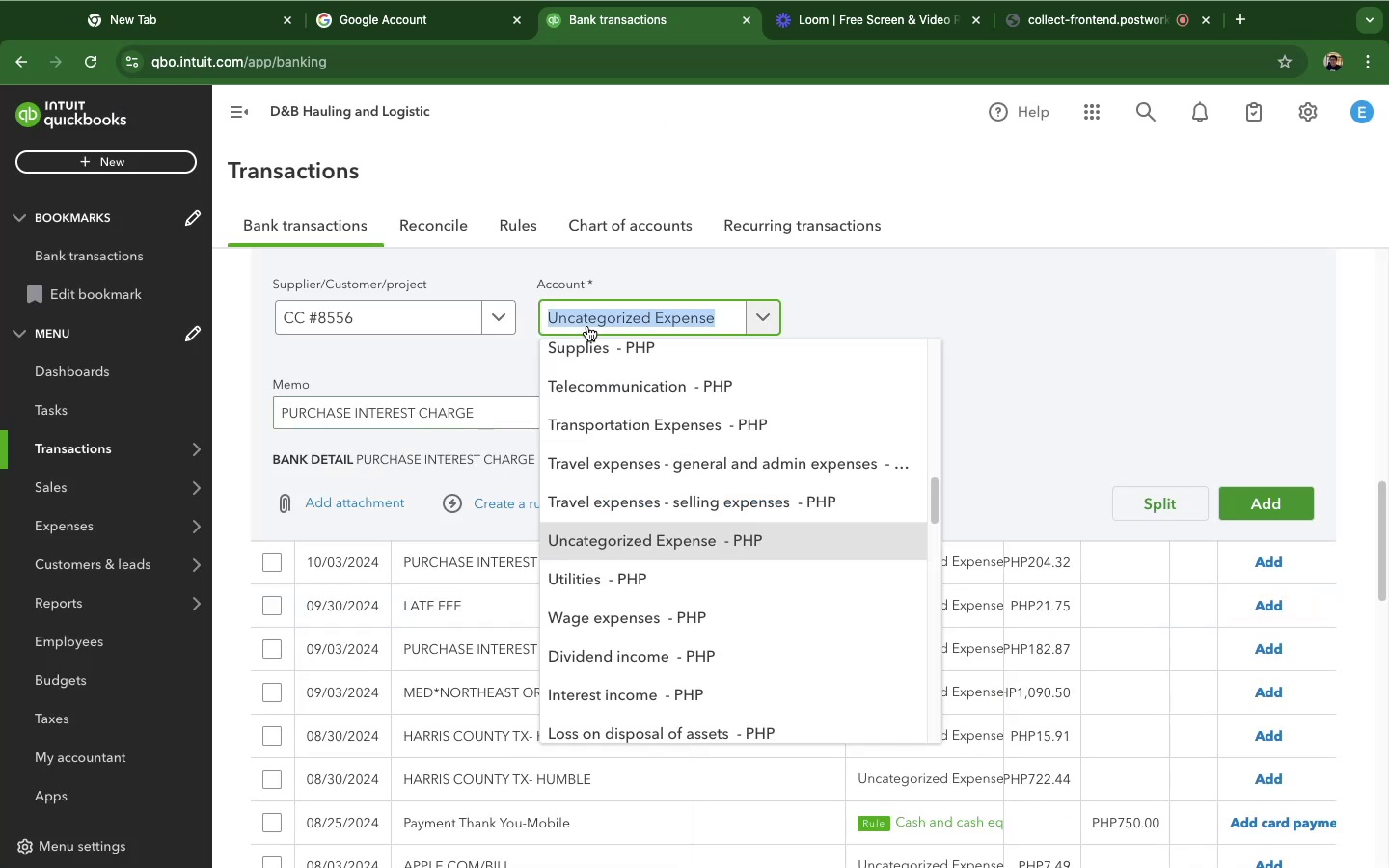 
type(inte)
 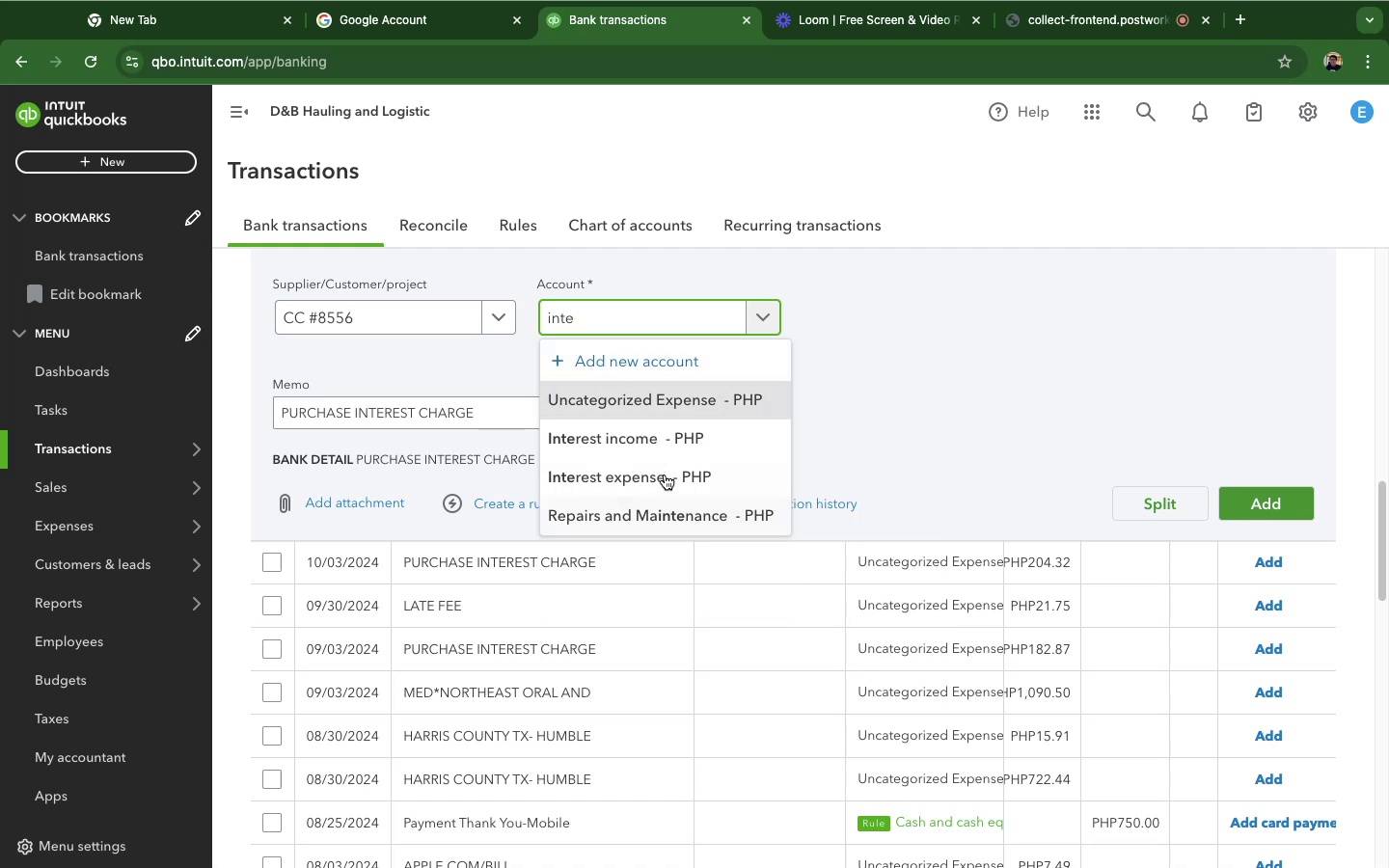 
left_click([665, 468])
 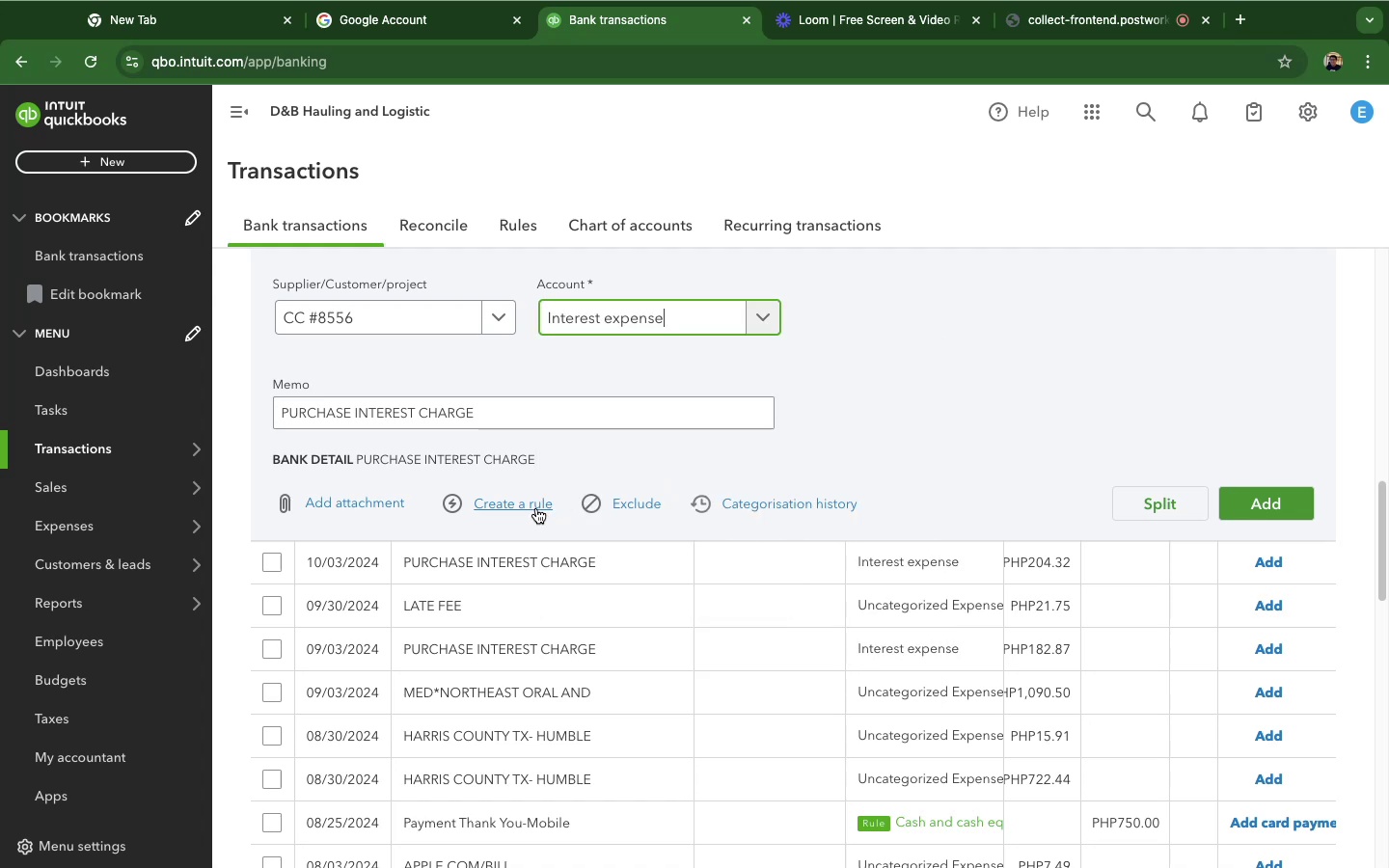 
left_click([536, 508])
 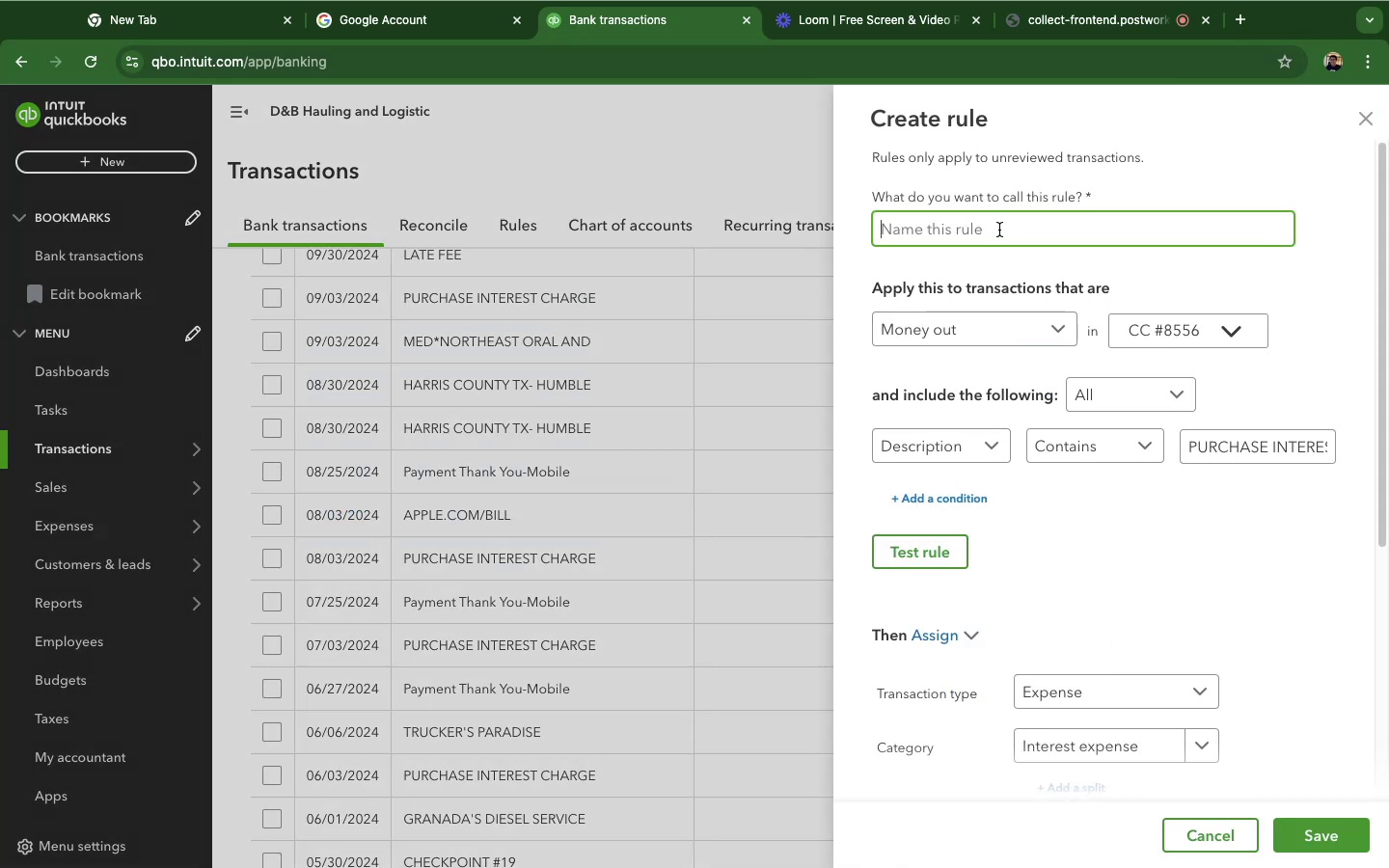 
left_click([999, 228])
 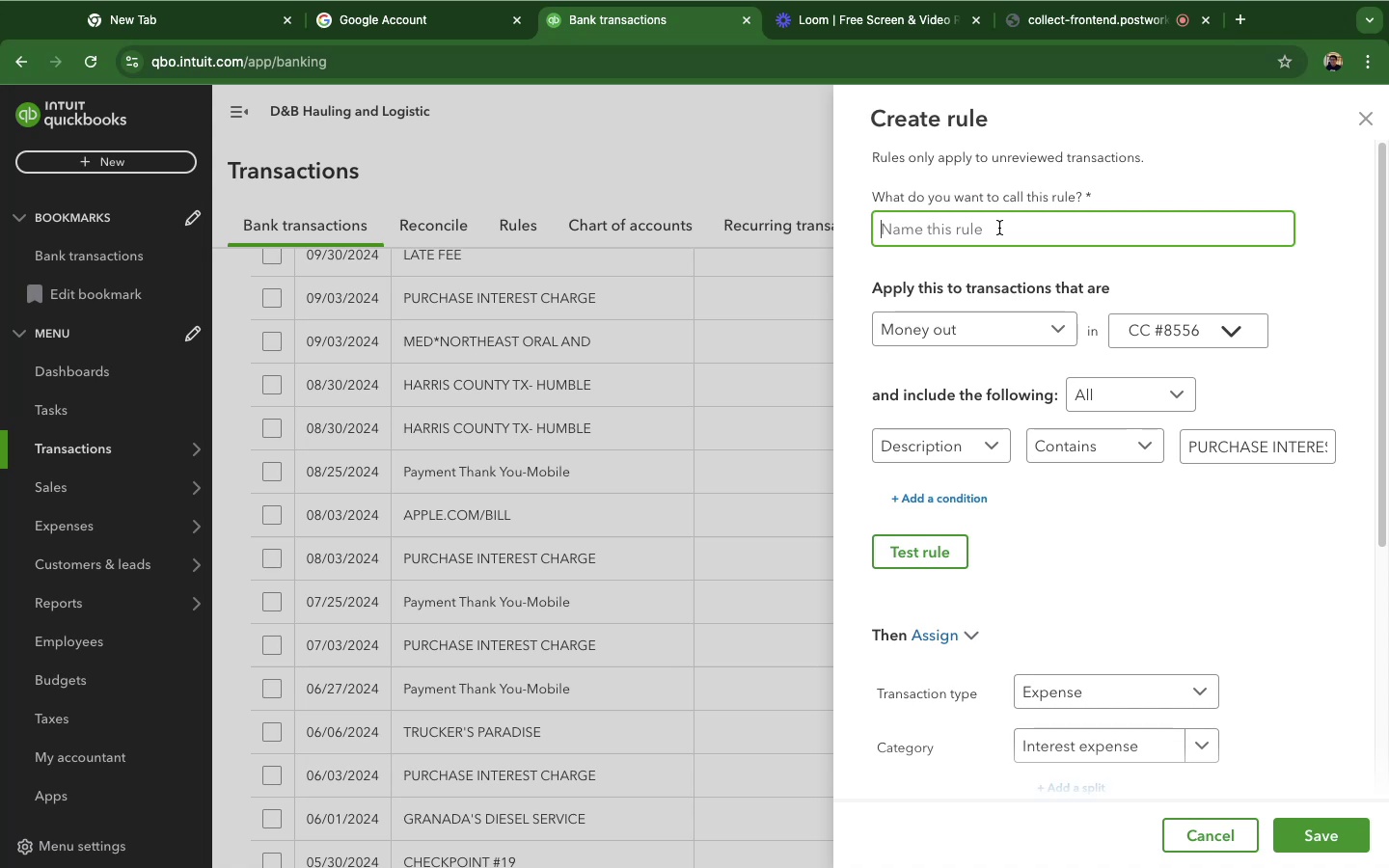 
wait(8.57)
 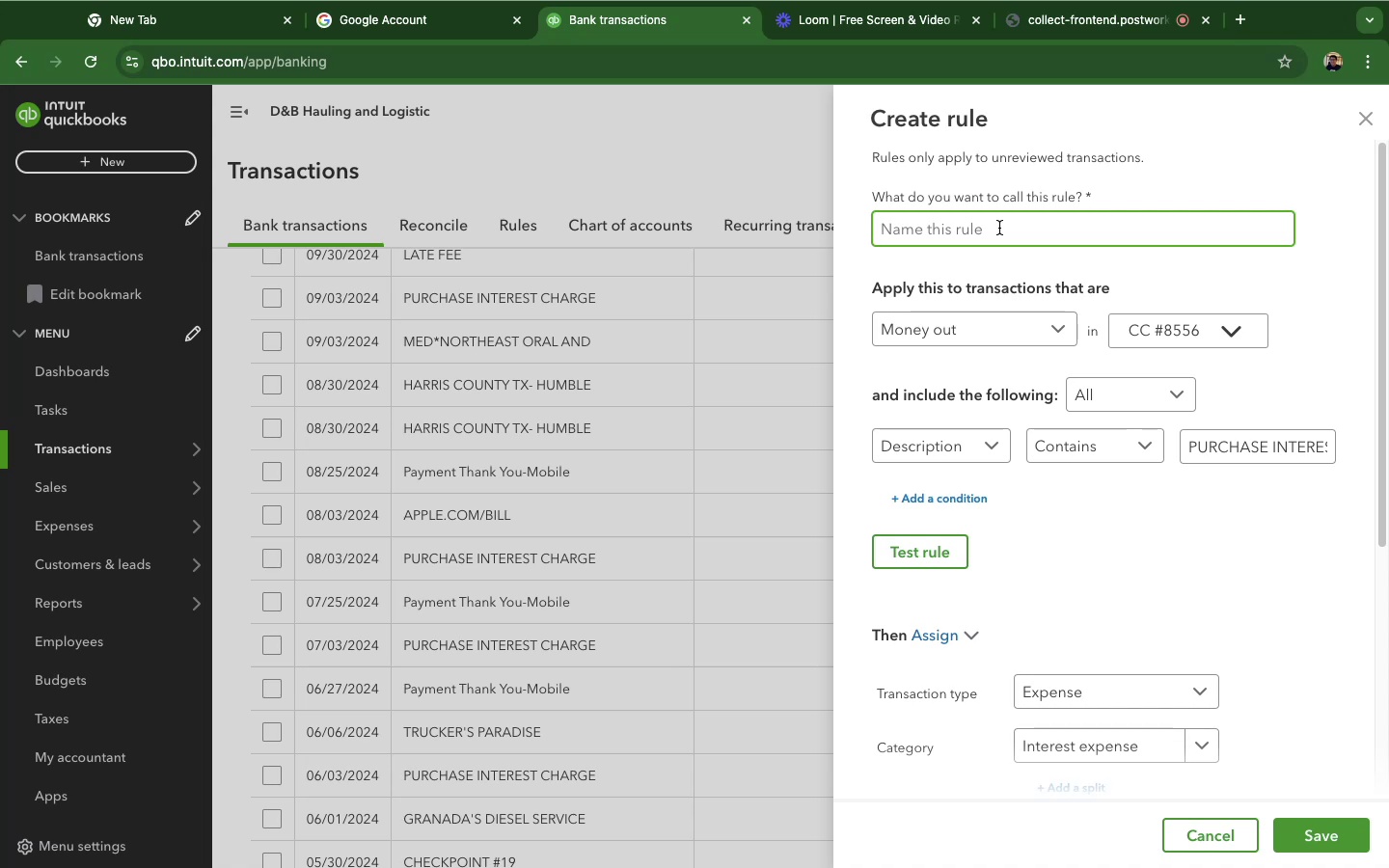 
type(In)
 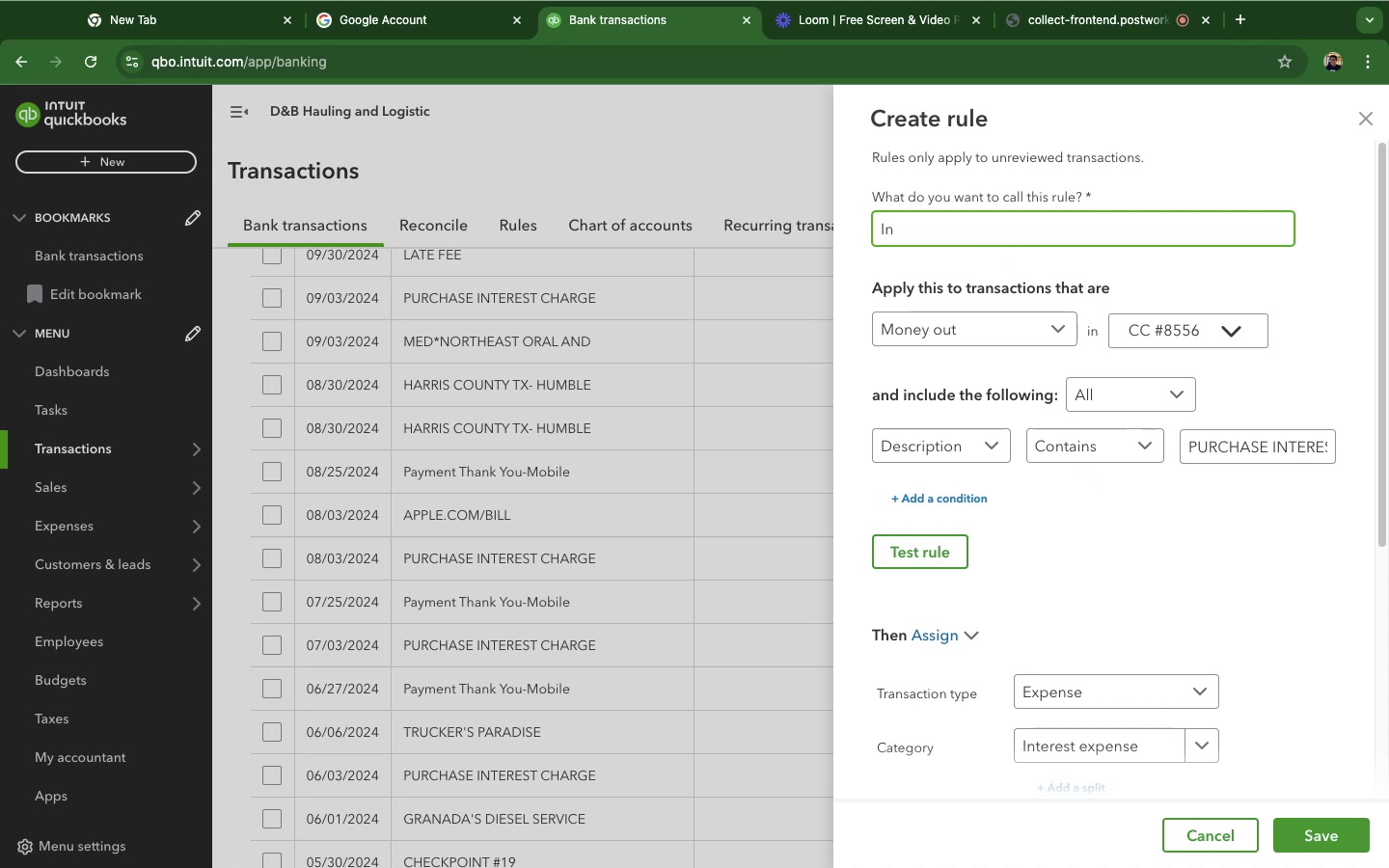 
type(terest)
 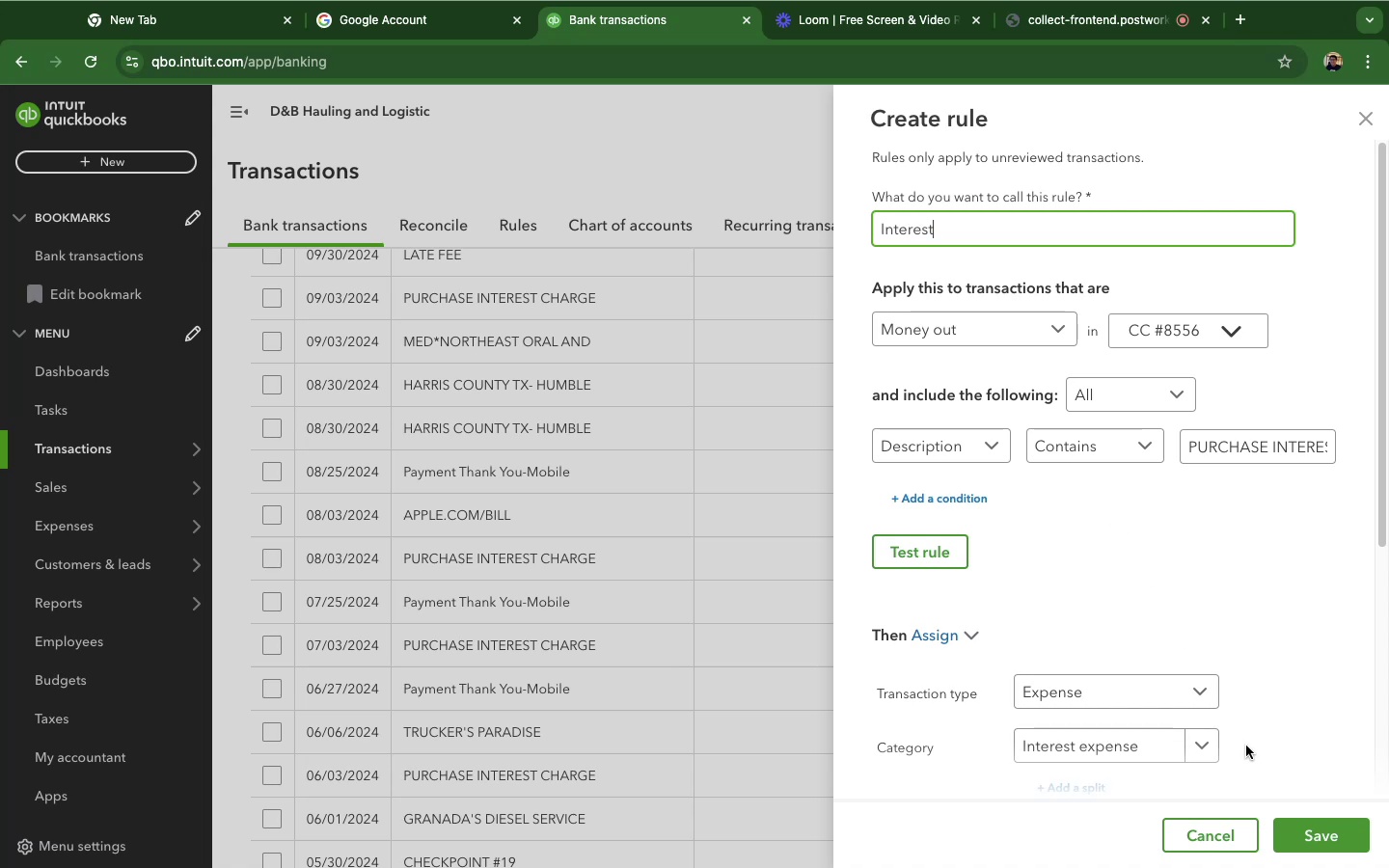 
wait(6.99)
 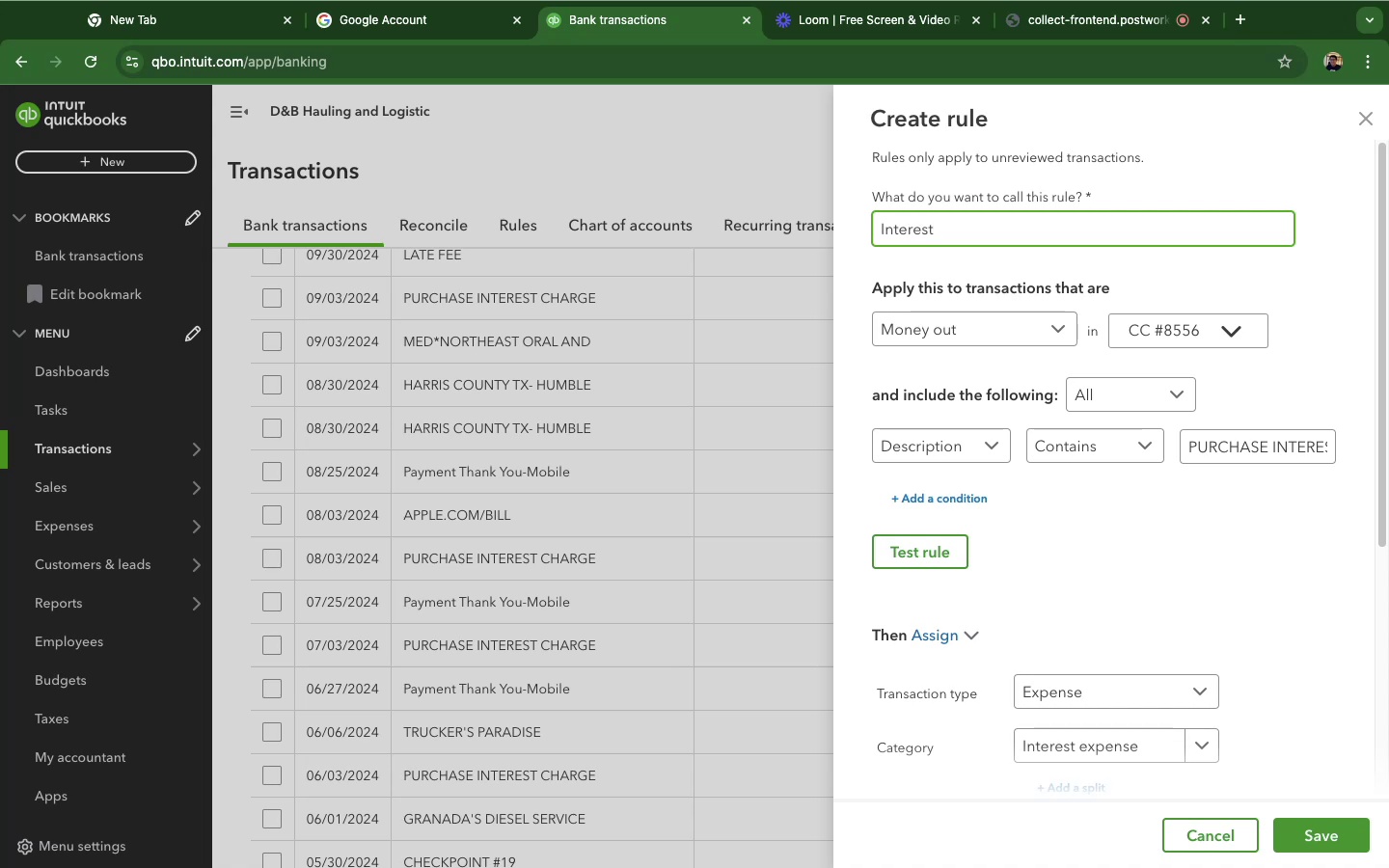 
left_click([1300, 838])
 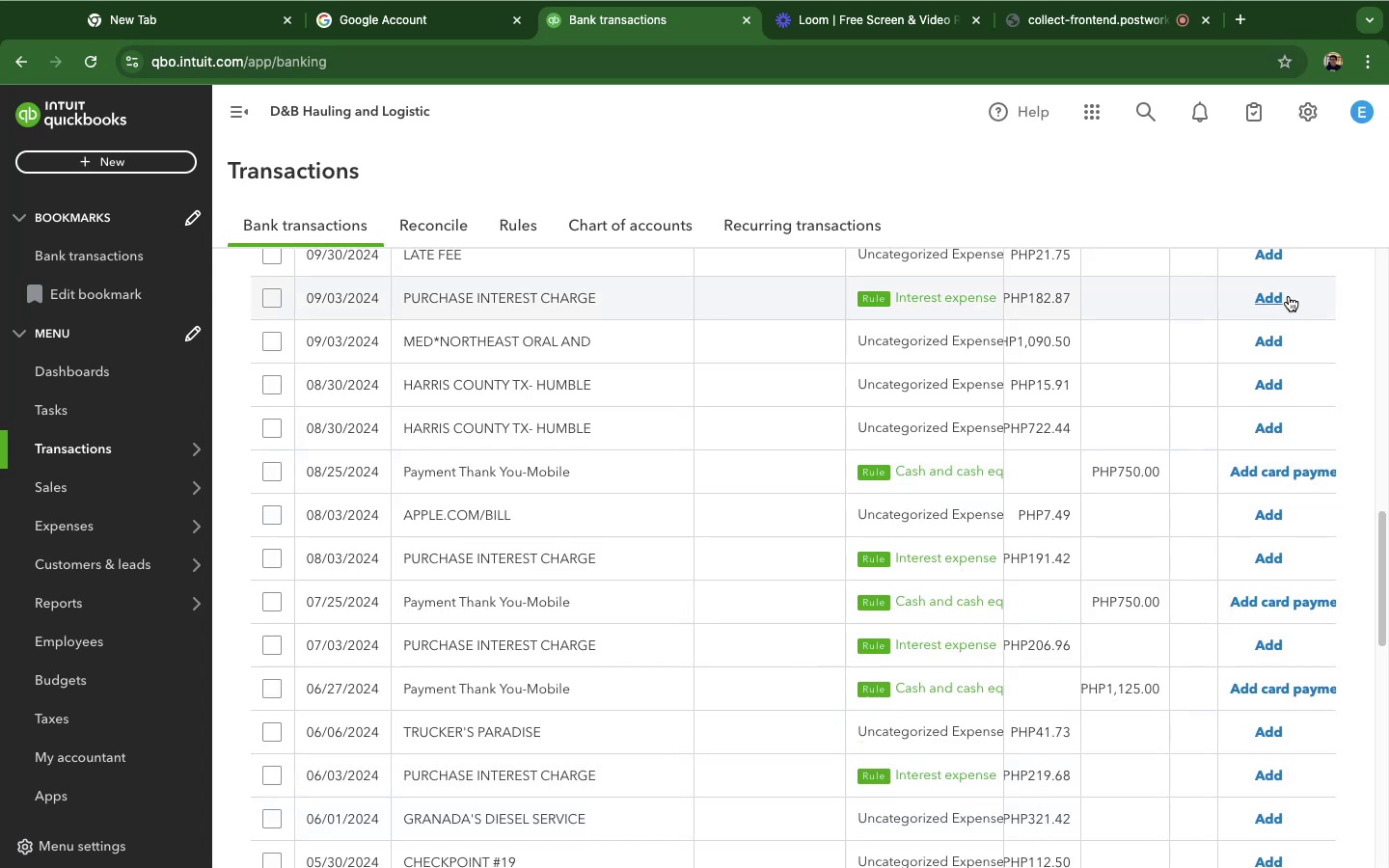 
wait(7.95)
 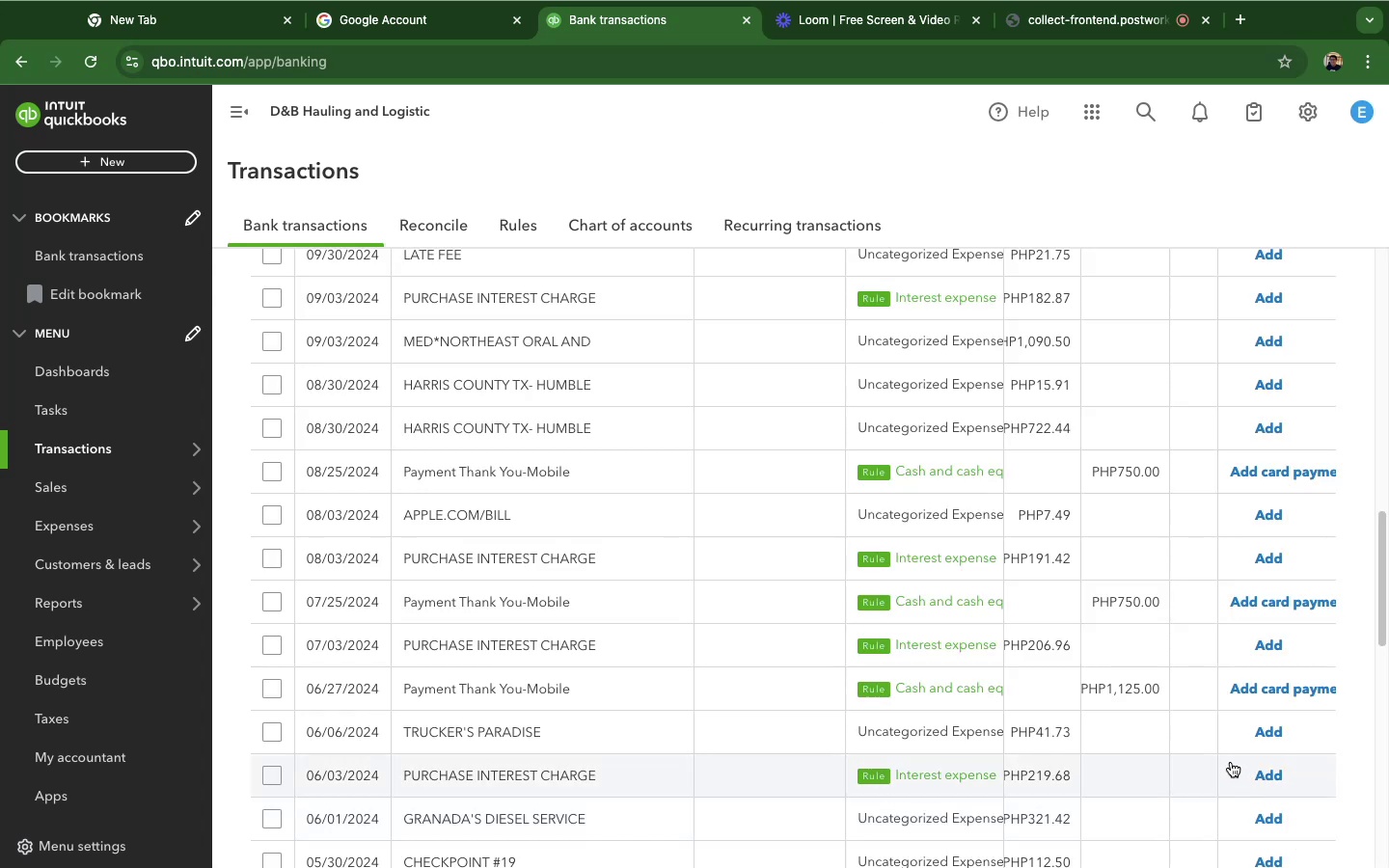 
left_click([1286, 298])
 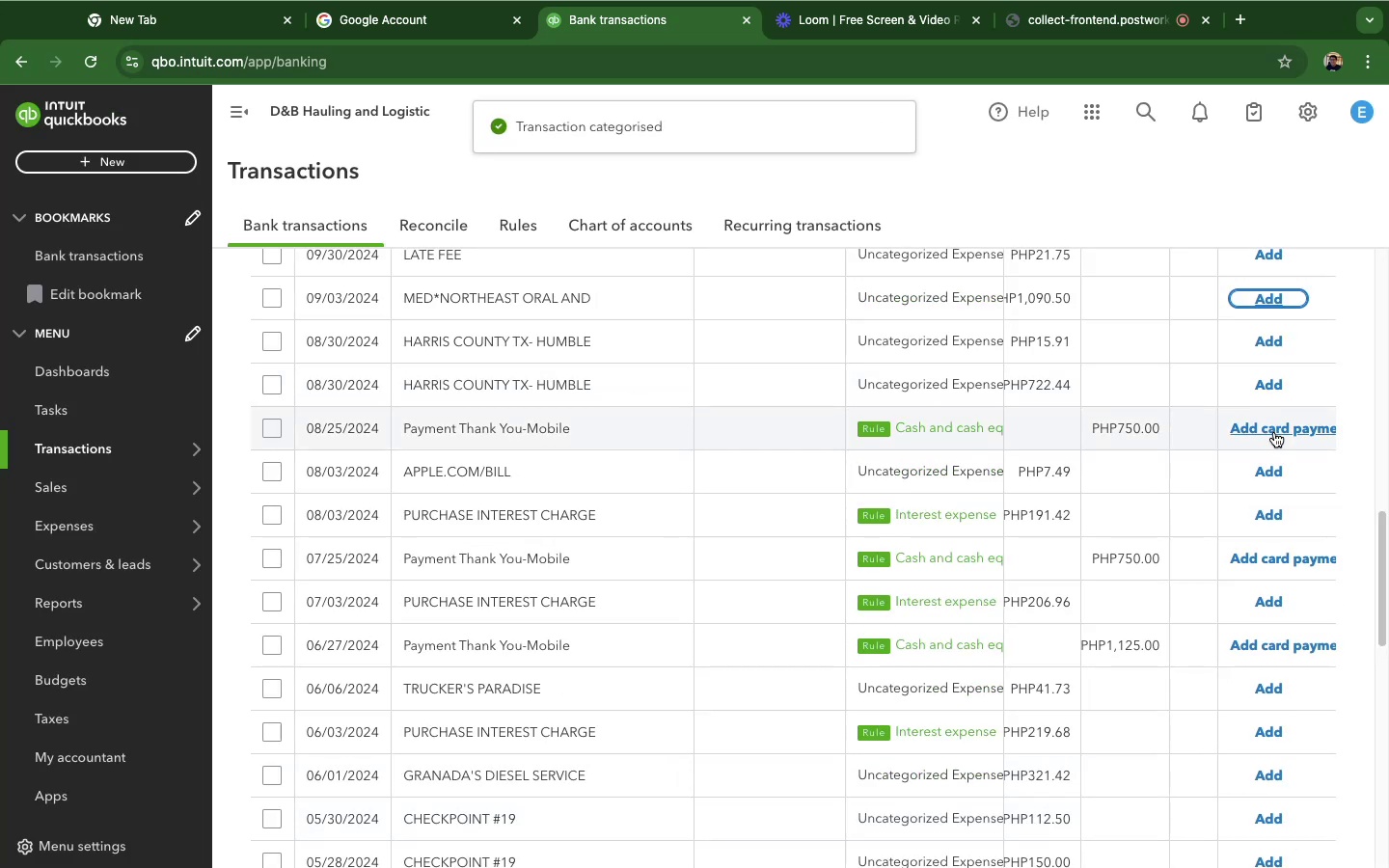 
left_click([1274, 432])
 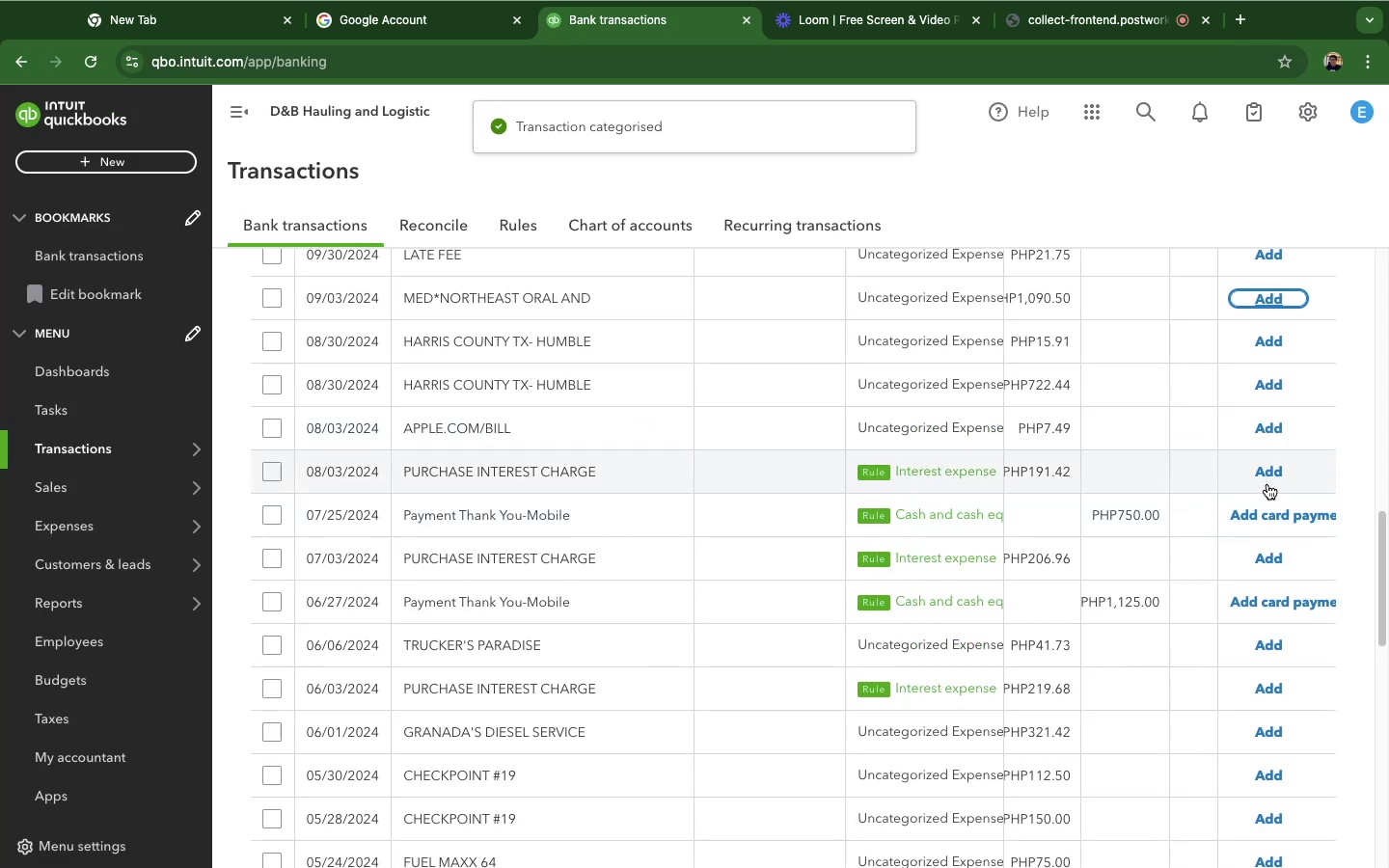 
left_click([1266, 467])
 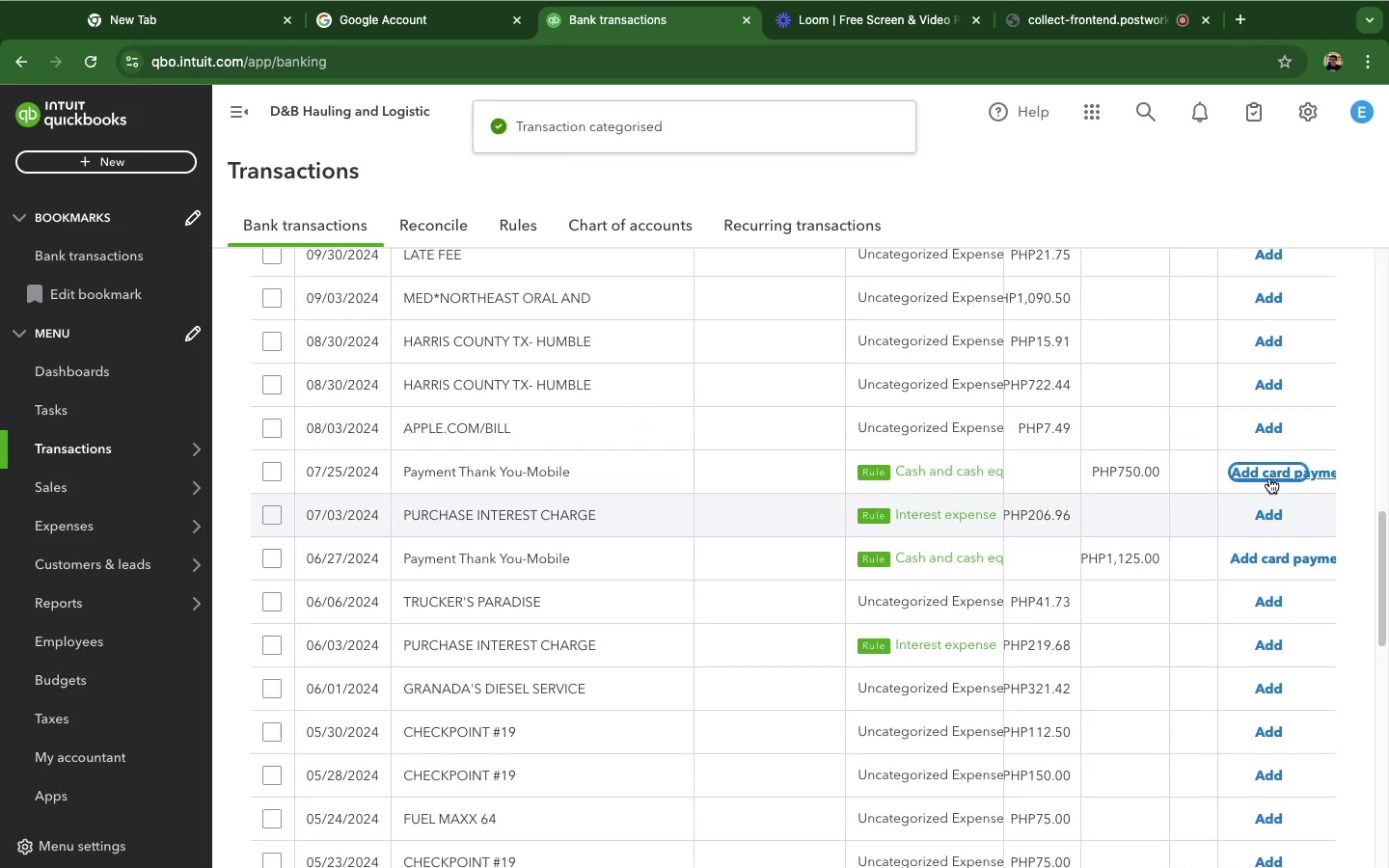 
left_click([1268, 474])
 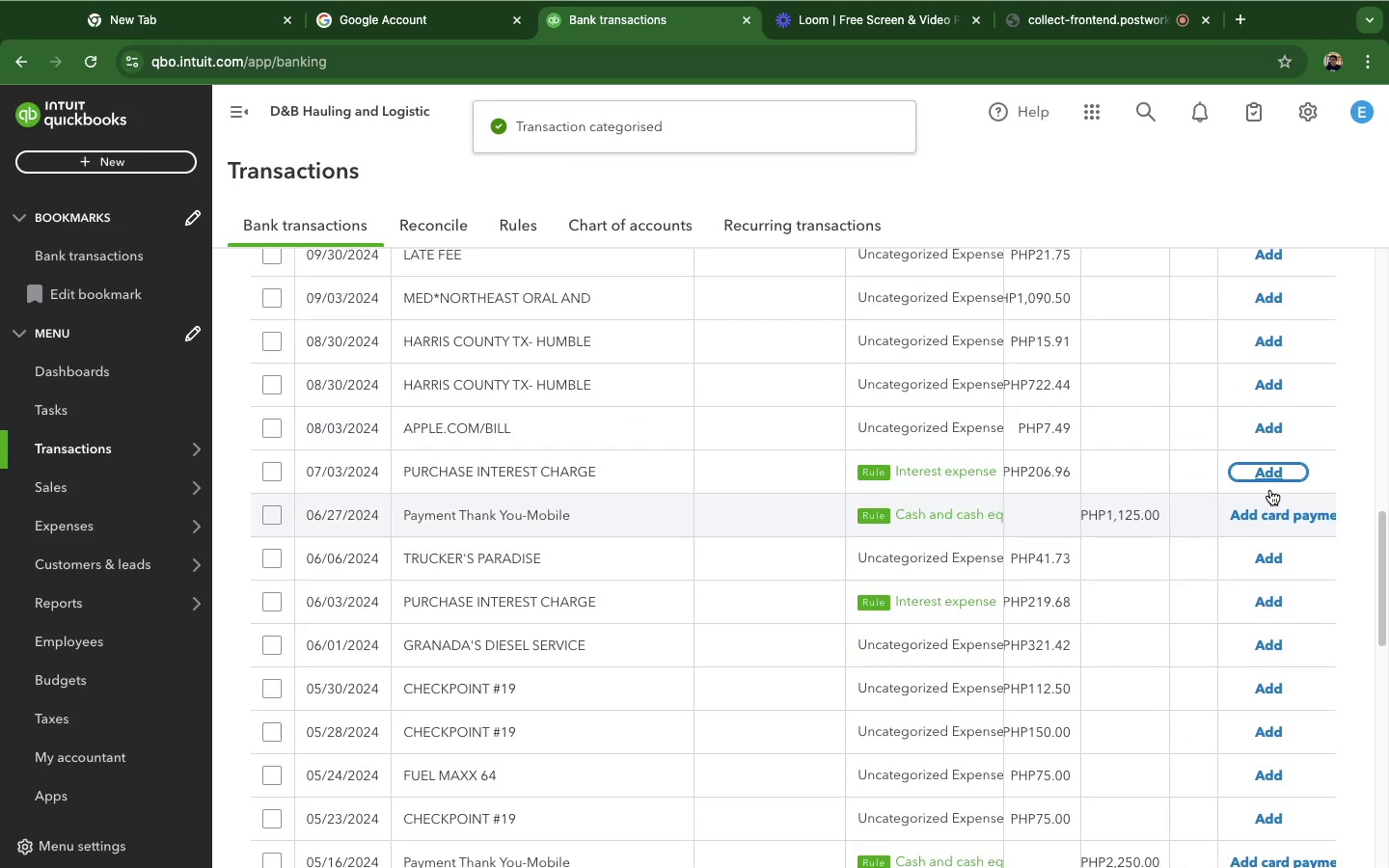 
left_click([1270, 474])
 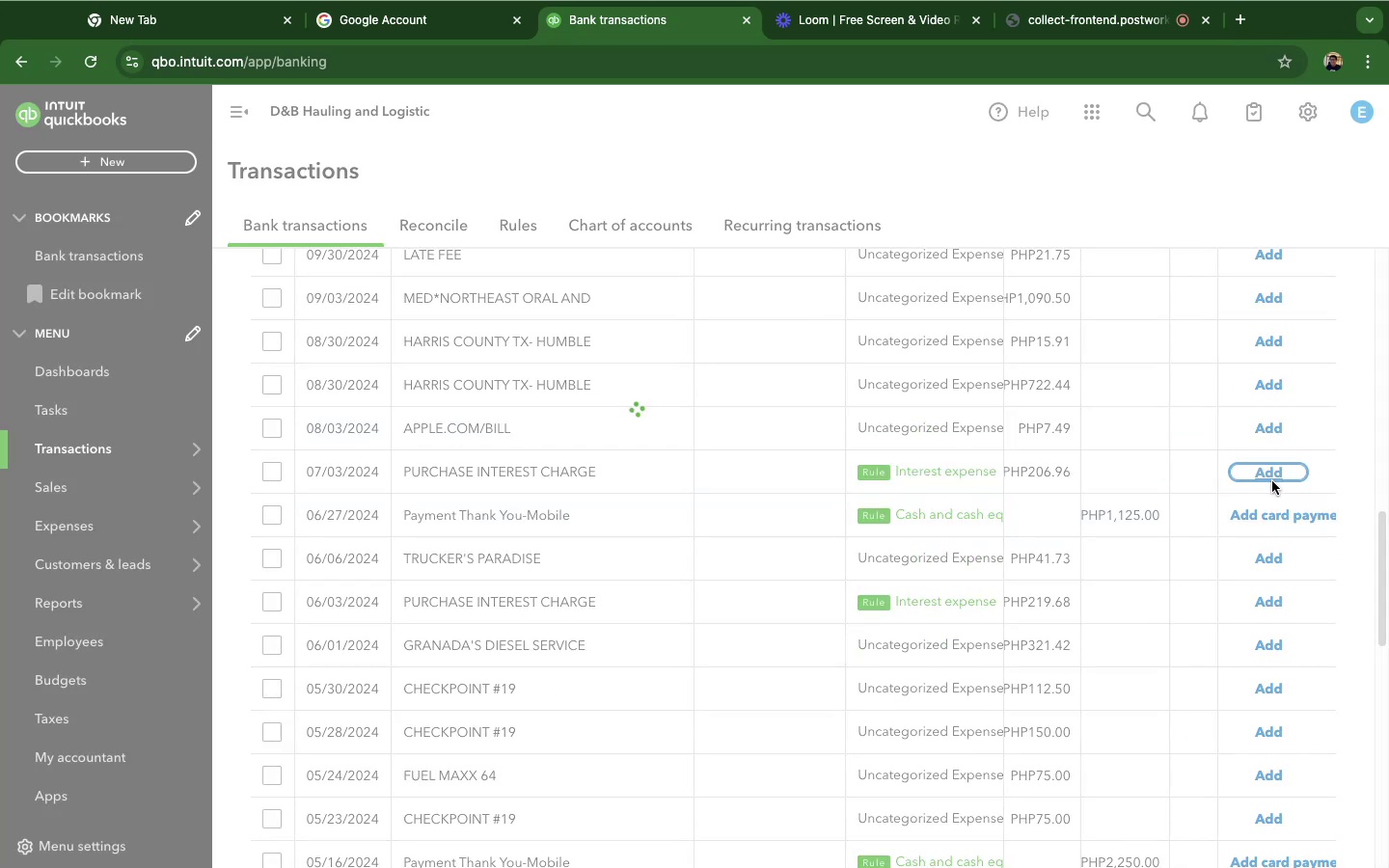 
mouse_move([1267, 477])
 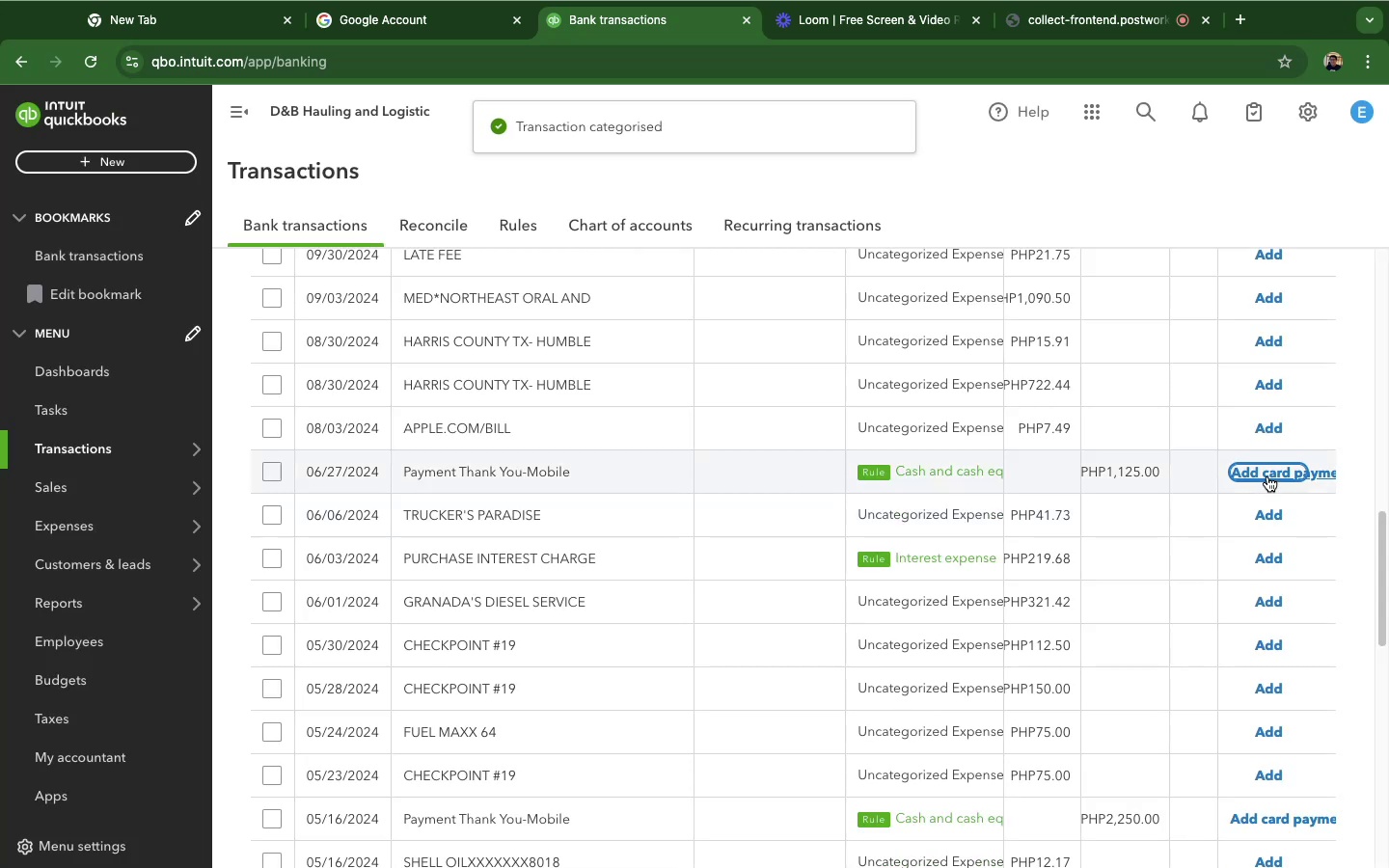 
left_click([1267, 476])
 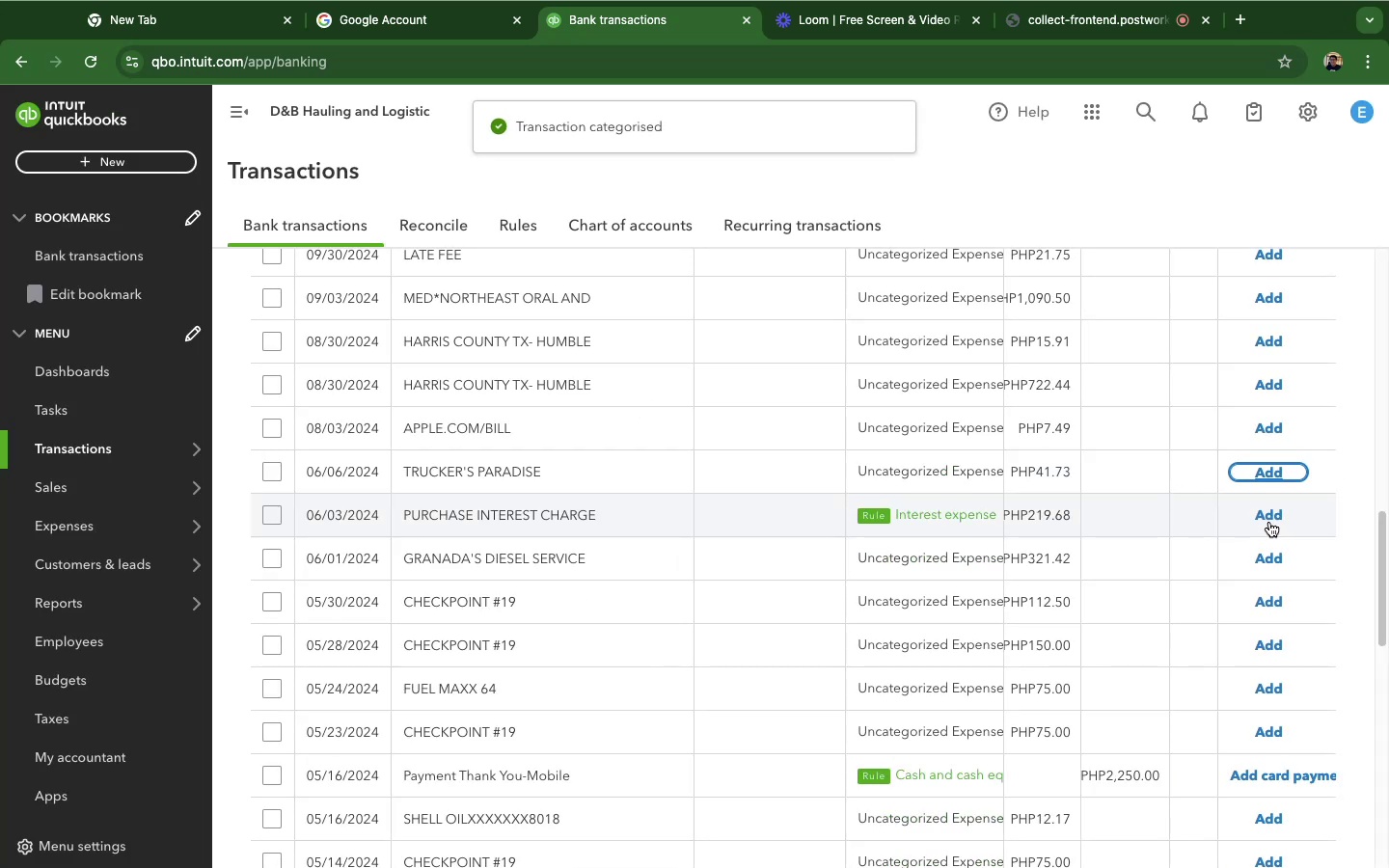 
left_click([1270, 516])
 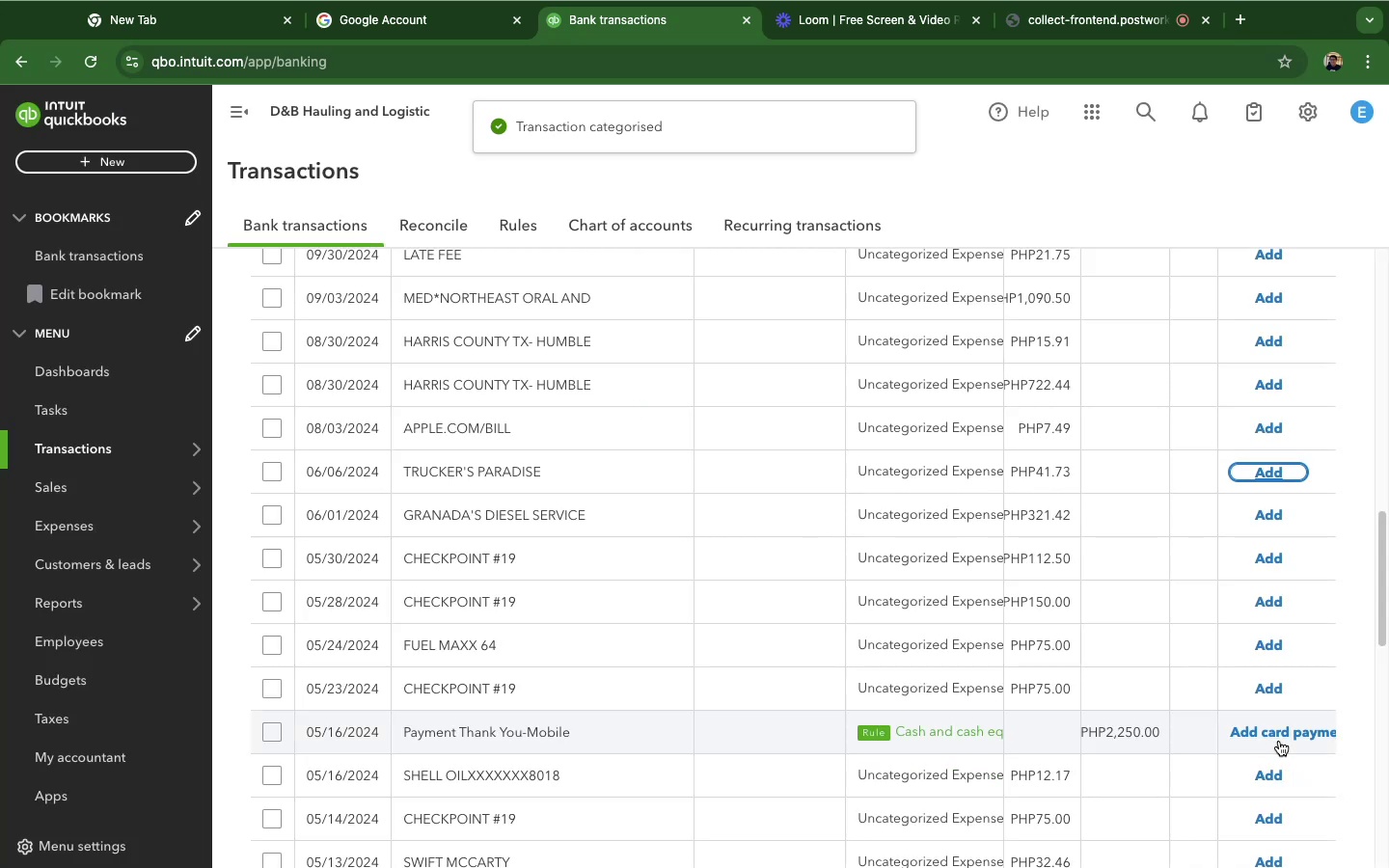 
left_click([1274, 733])
 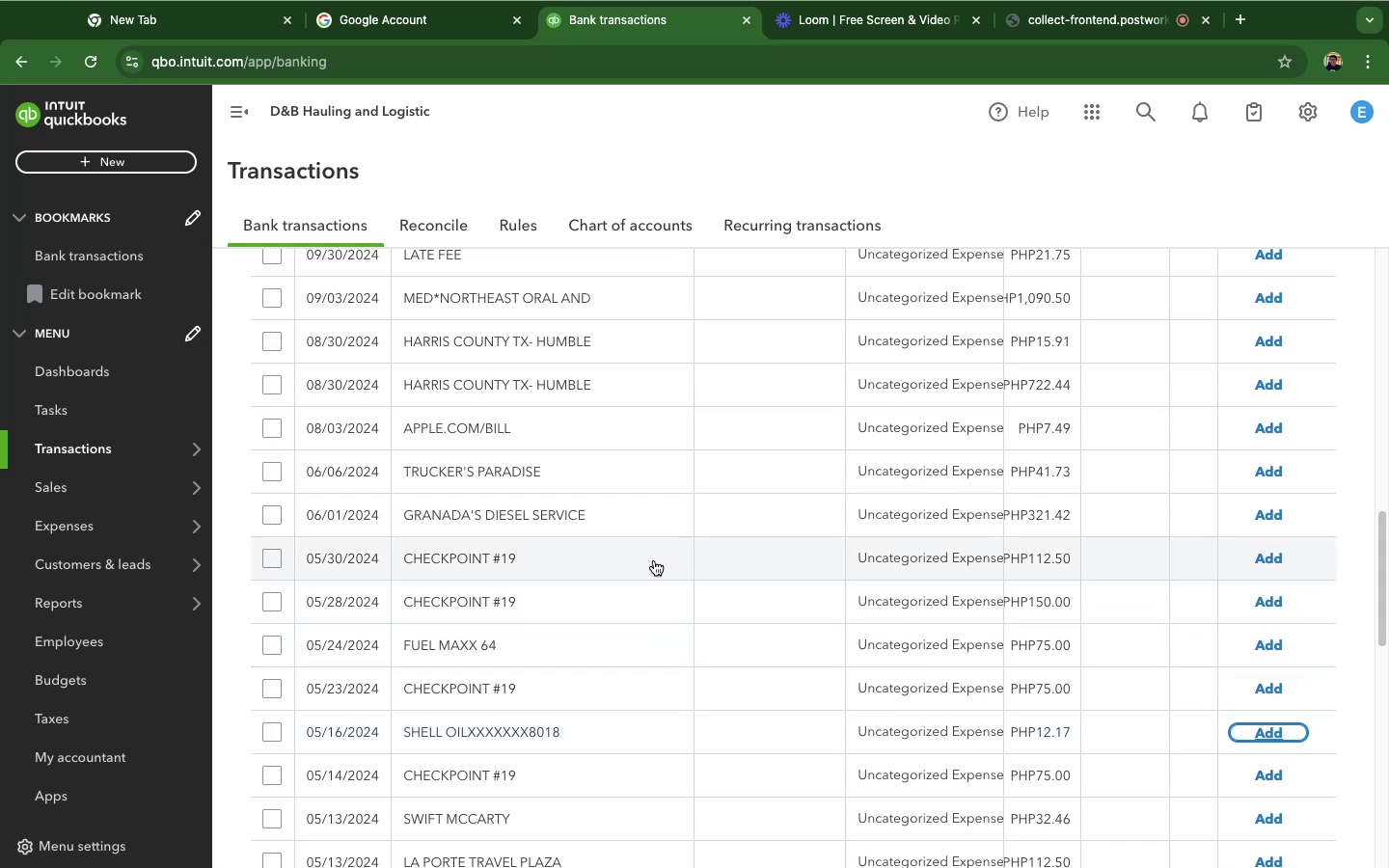 
wait(15.15)
 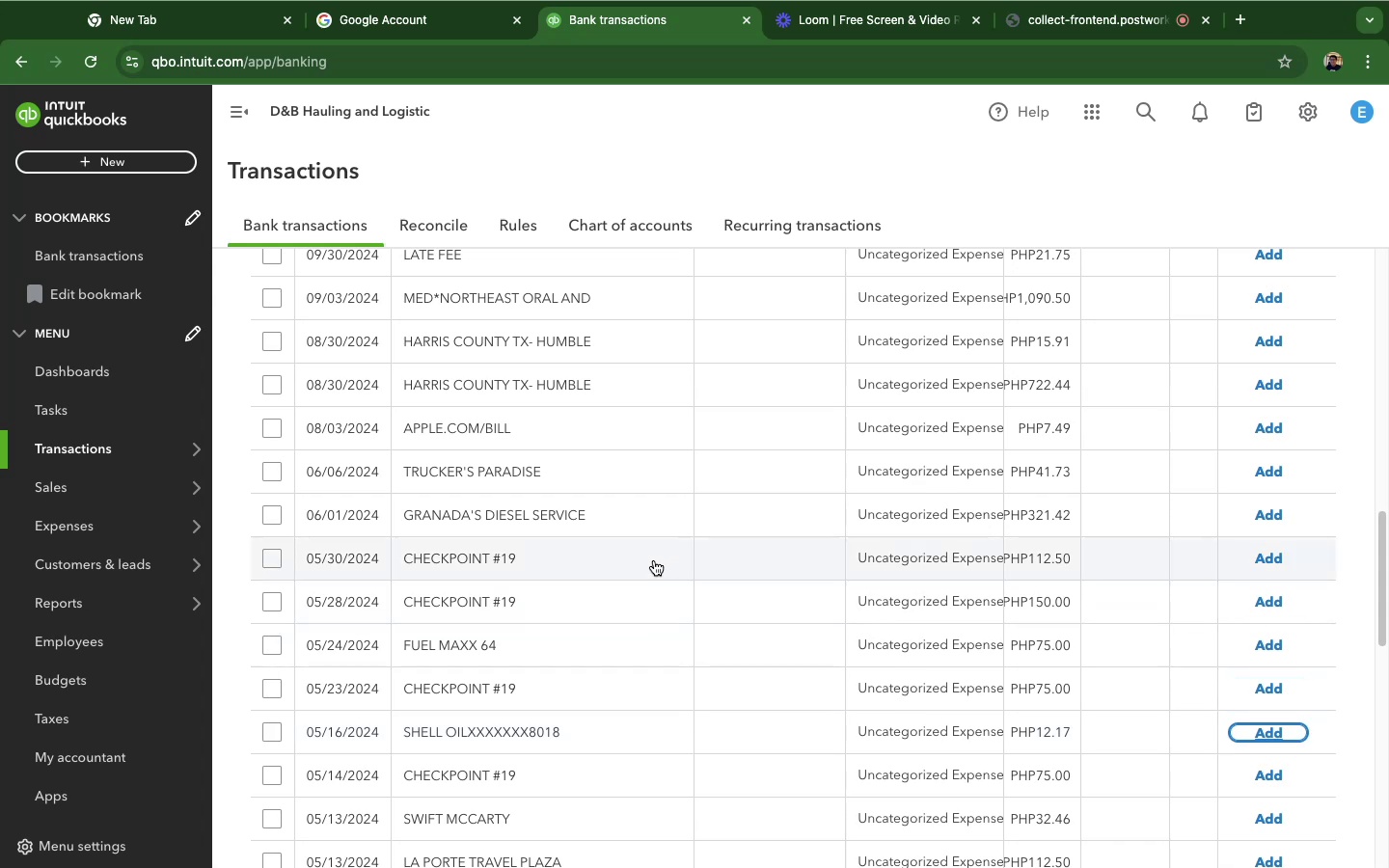 
left_click([638, 266])
 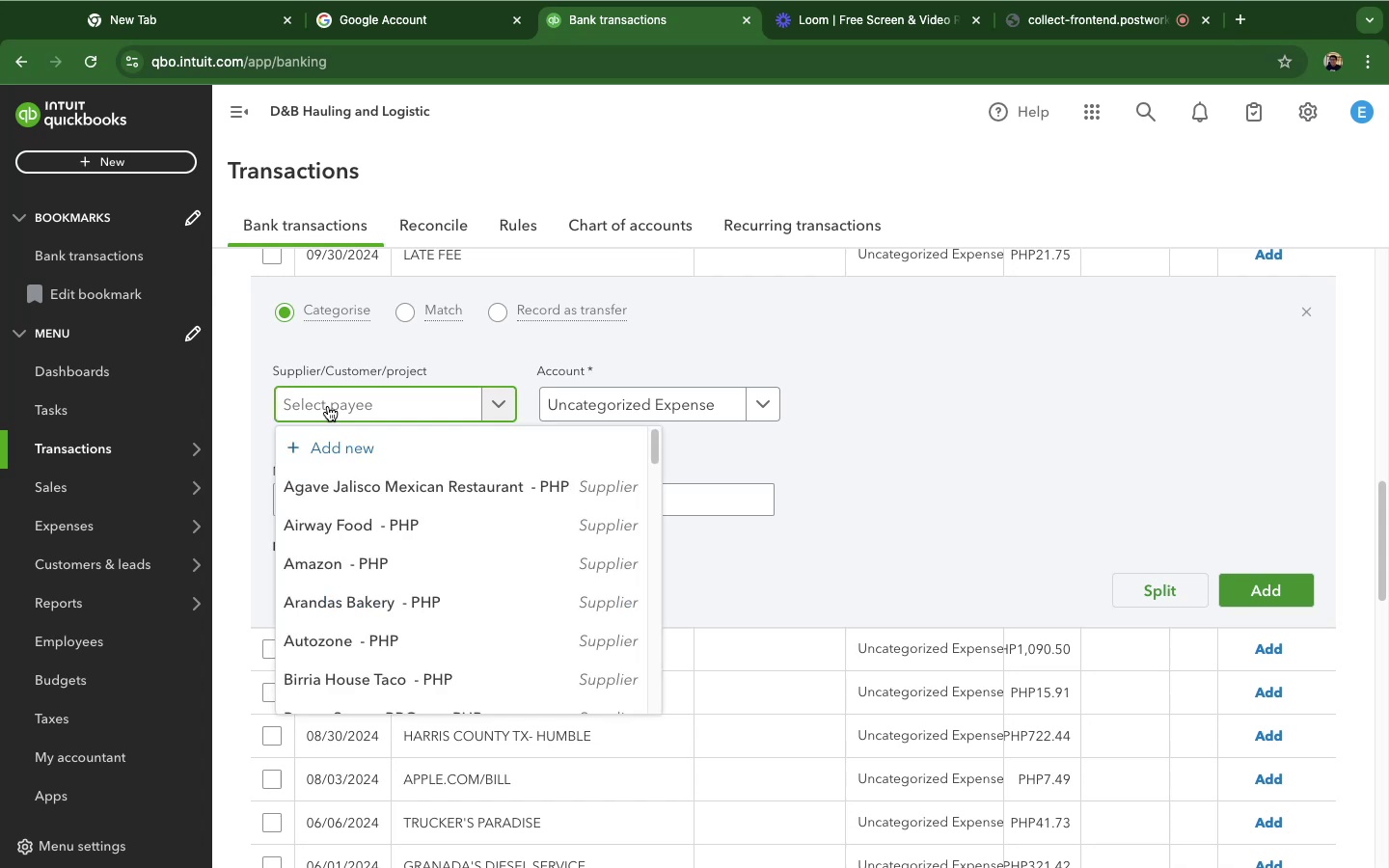 
wait(7.26)
 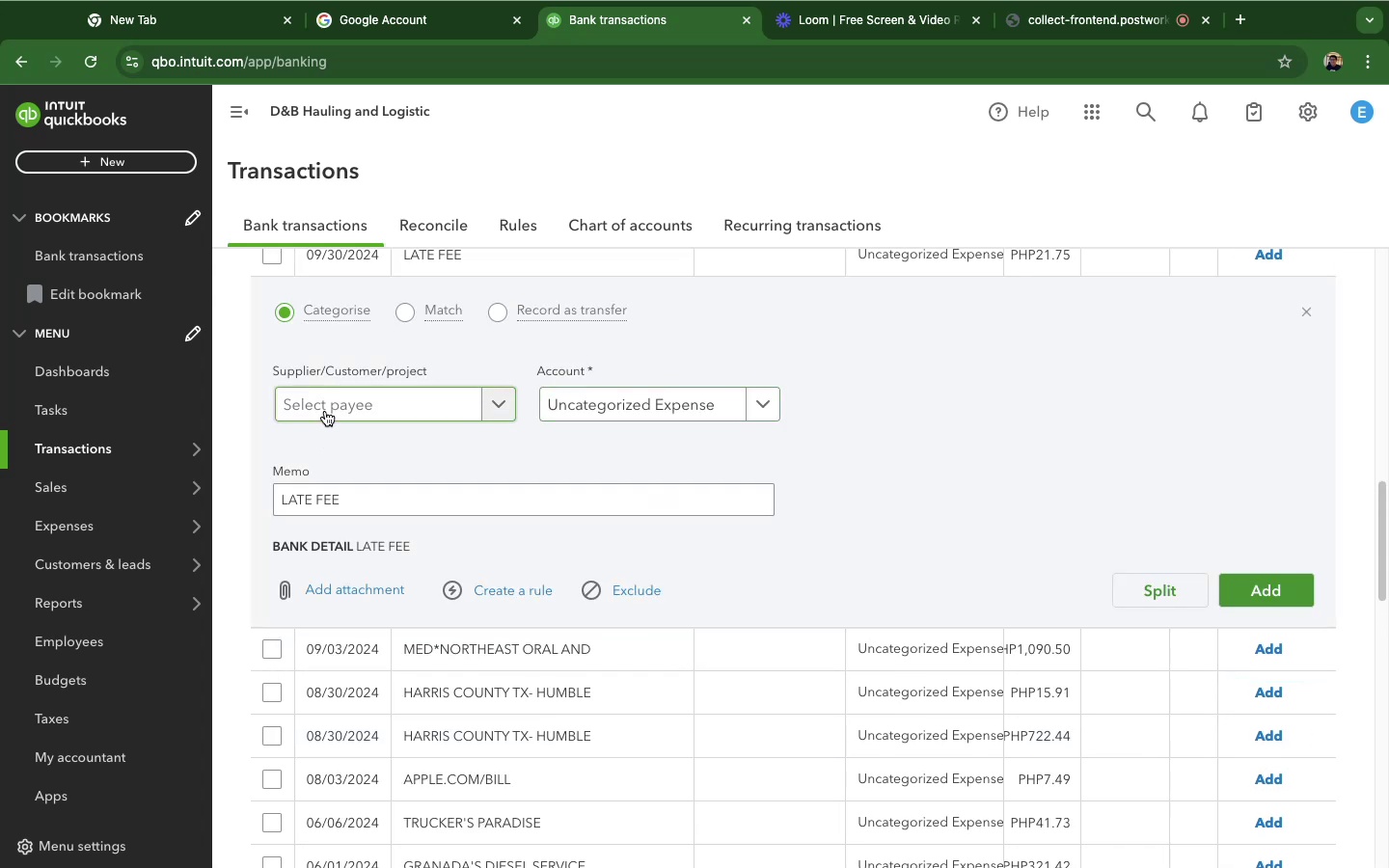 
type(cc)
 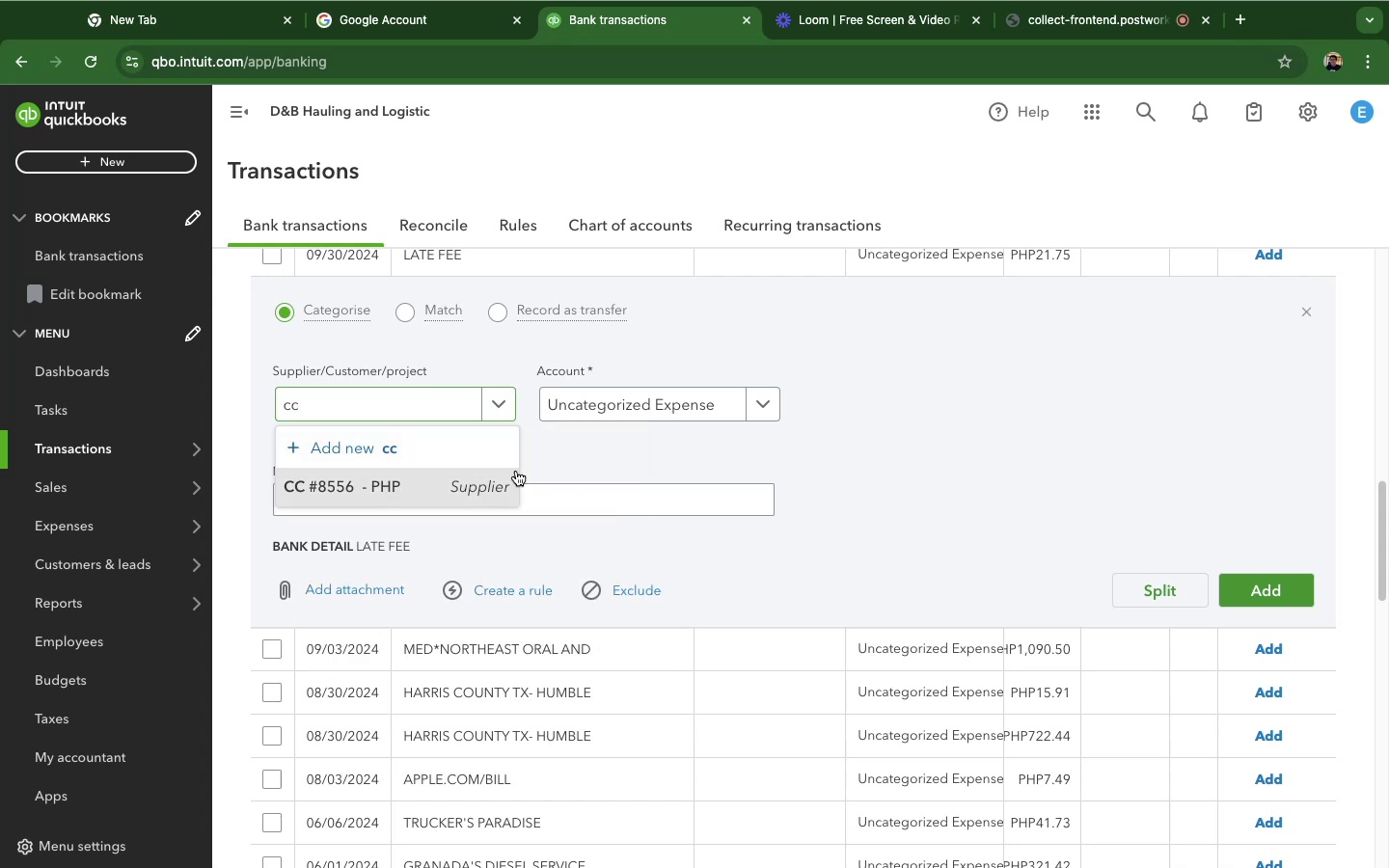 
left_click([653, 402])
 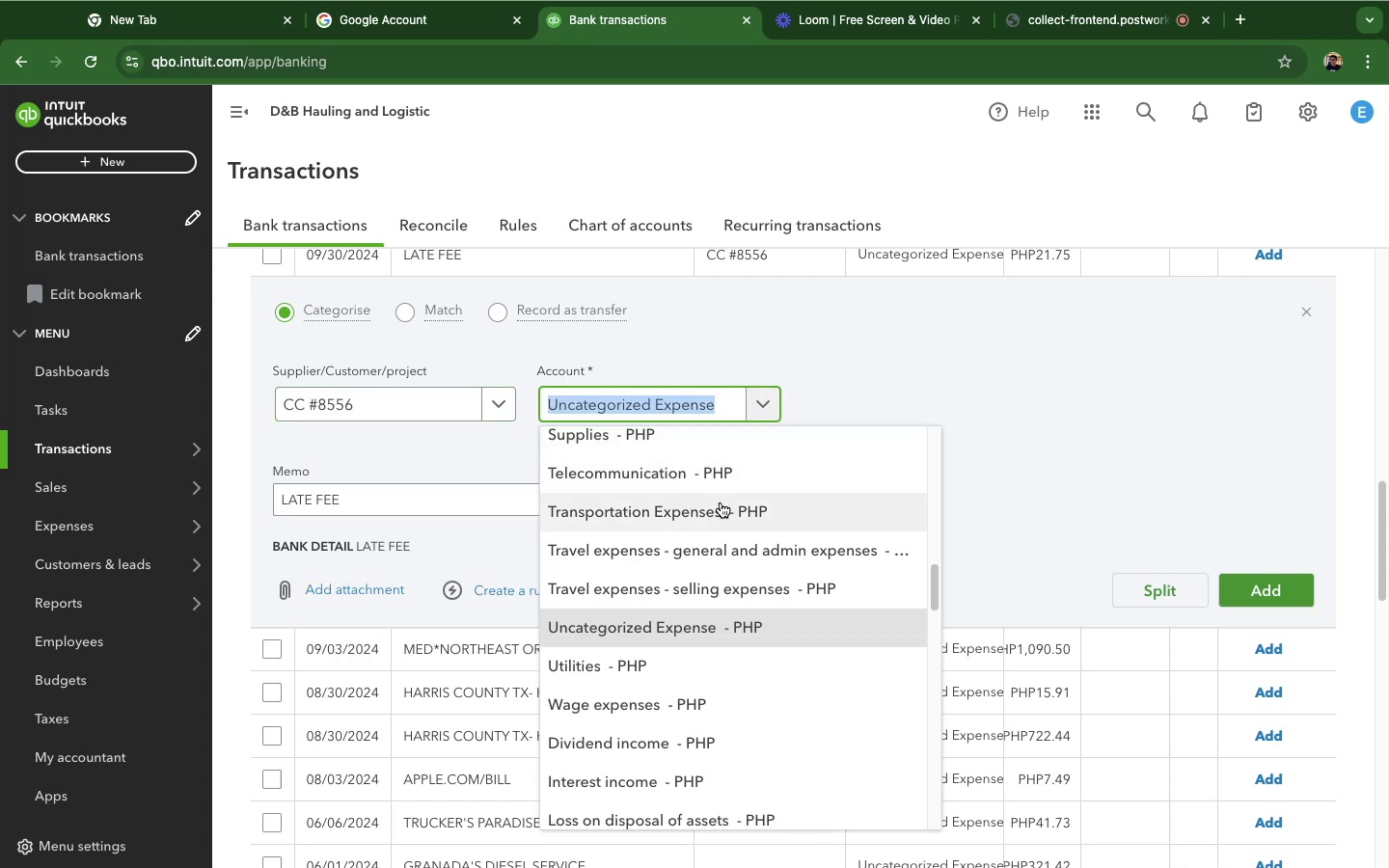 
type(la)
 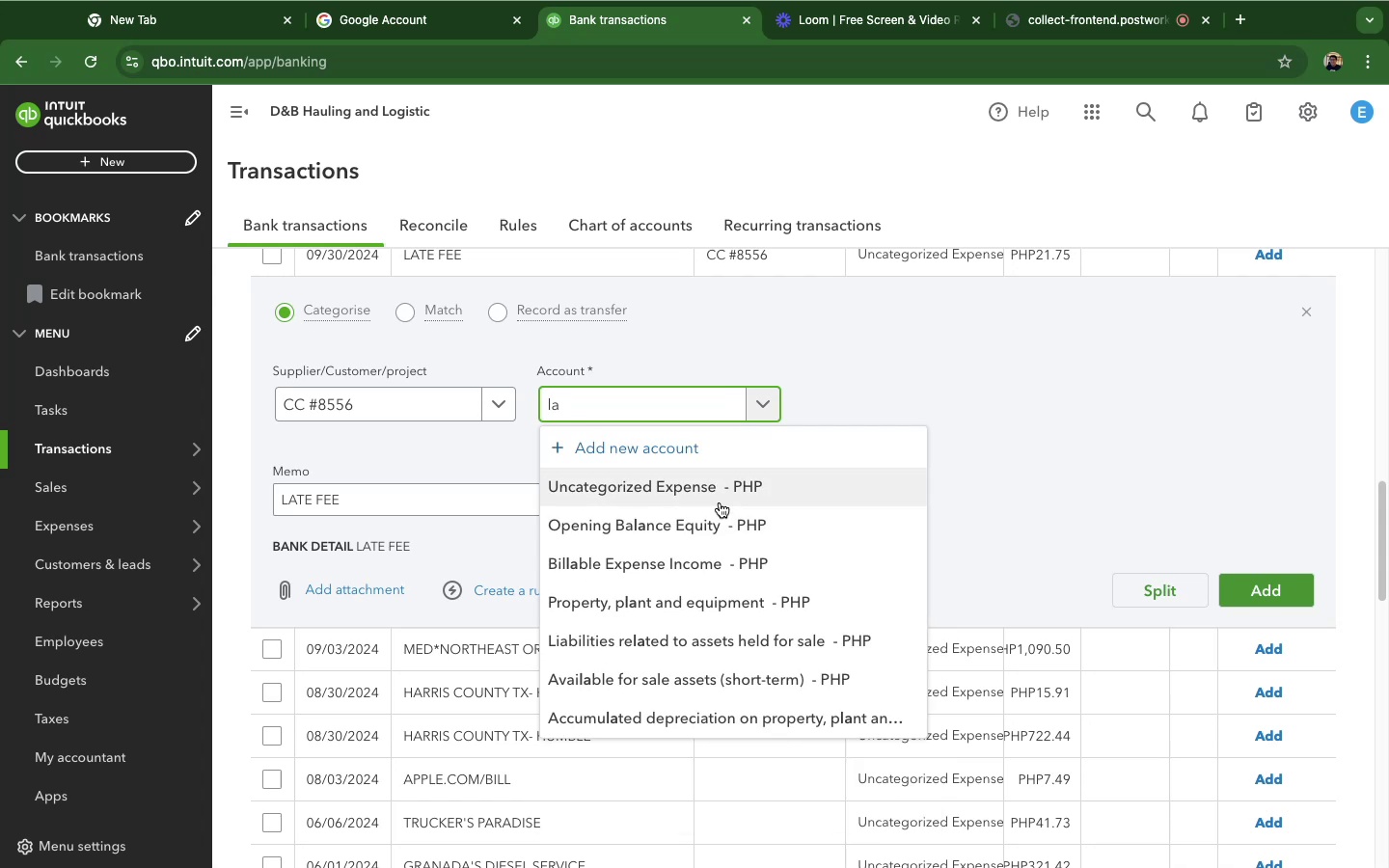 
key(Backspace)
key(Backspace)
key(Backspace)
type(fee)
 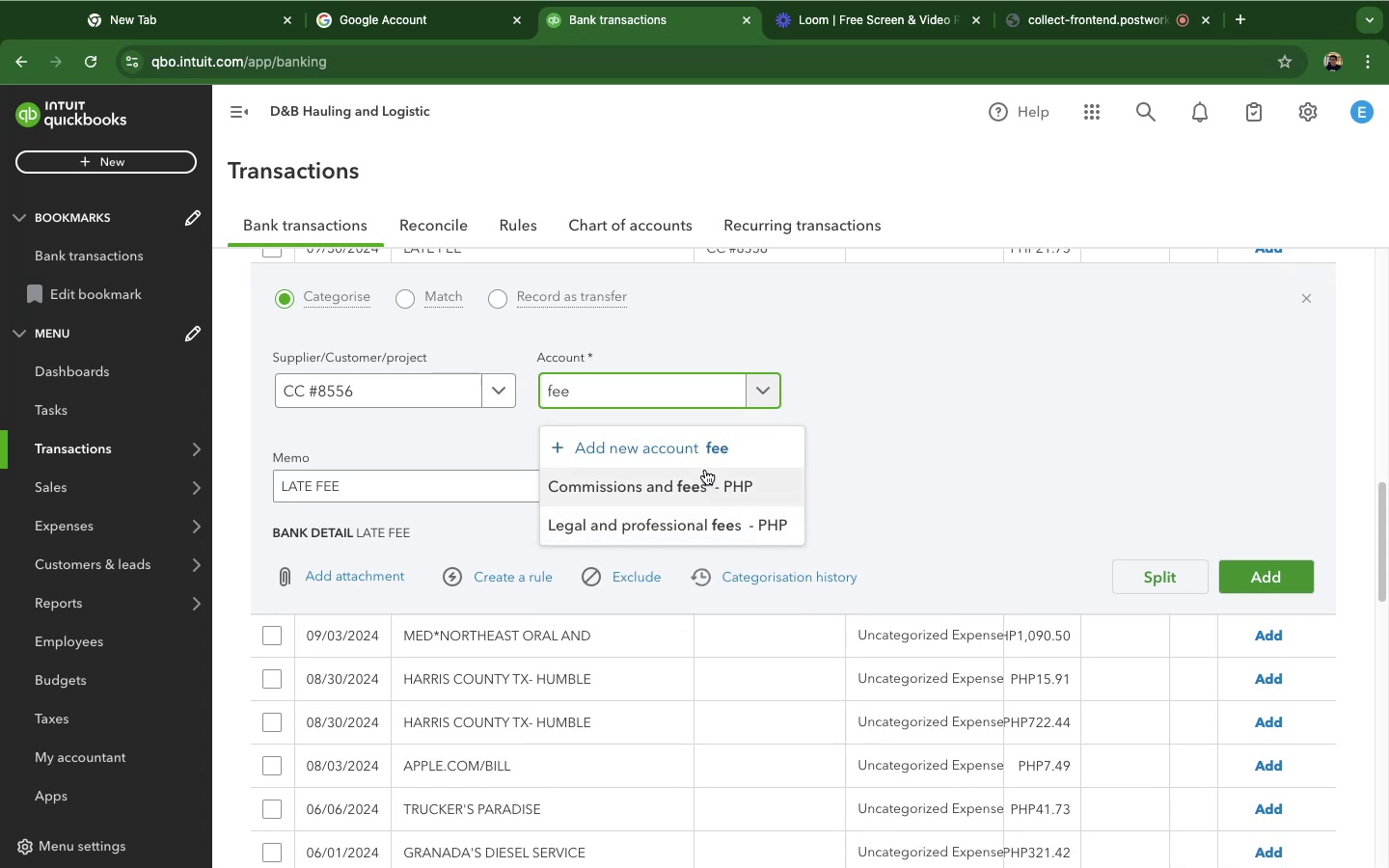 
key(Backspace)
key(Backspace)
key(Backspace)
type(Bank)
 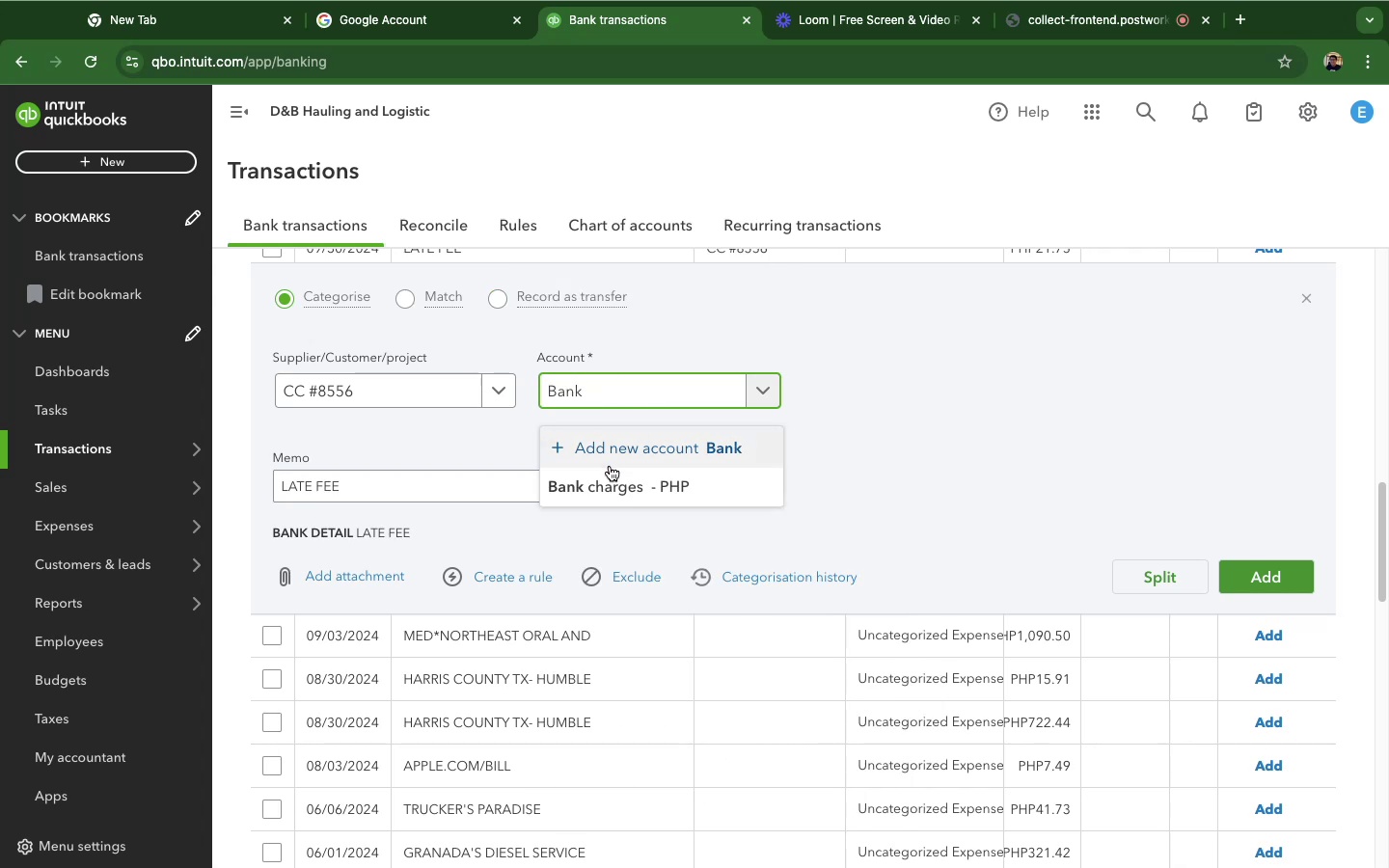 
left_click([623, 496])
 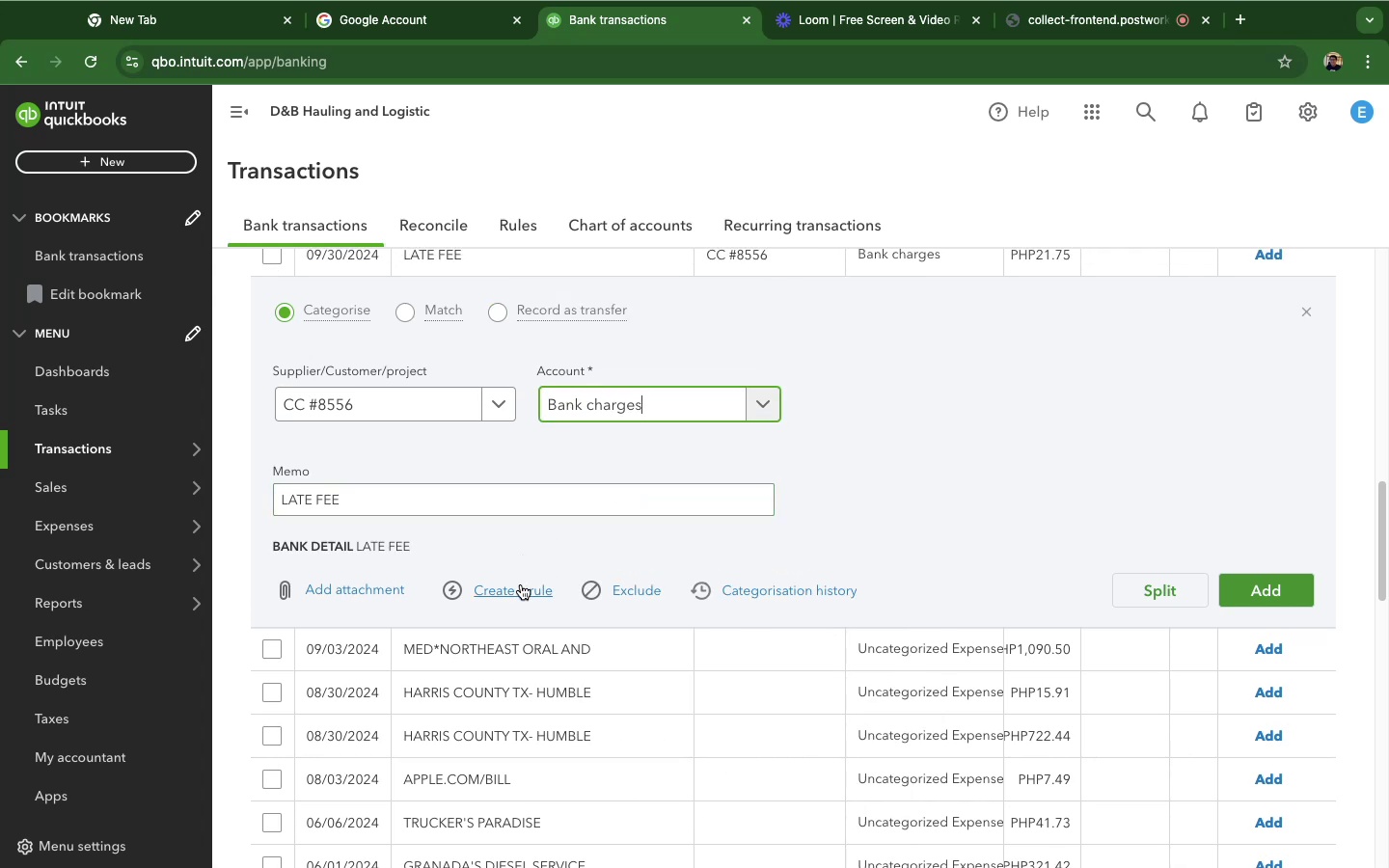 
left_click([521, 585])
 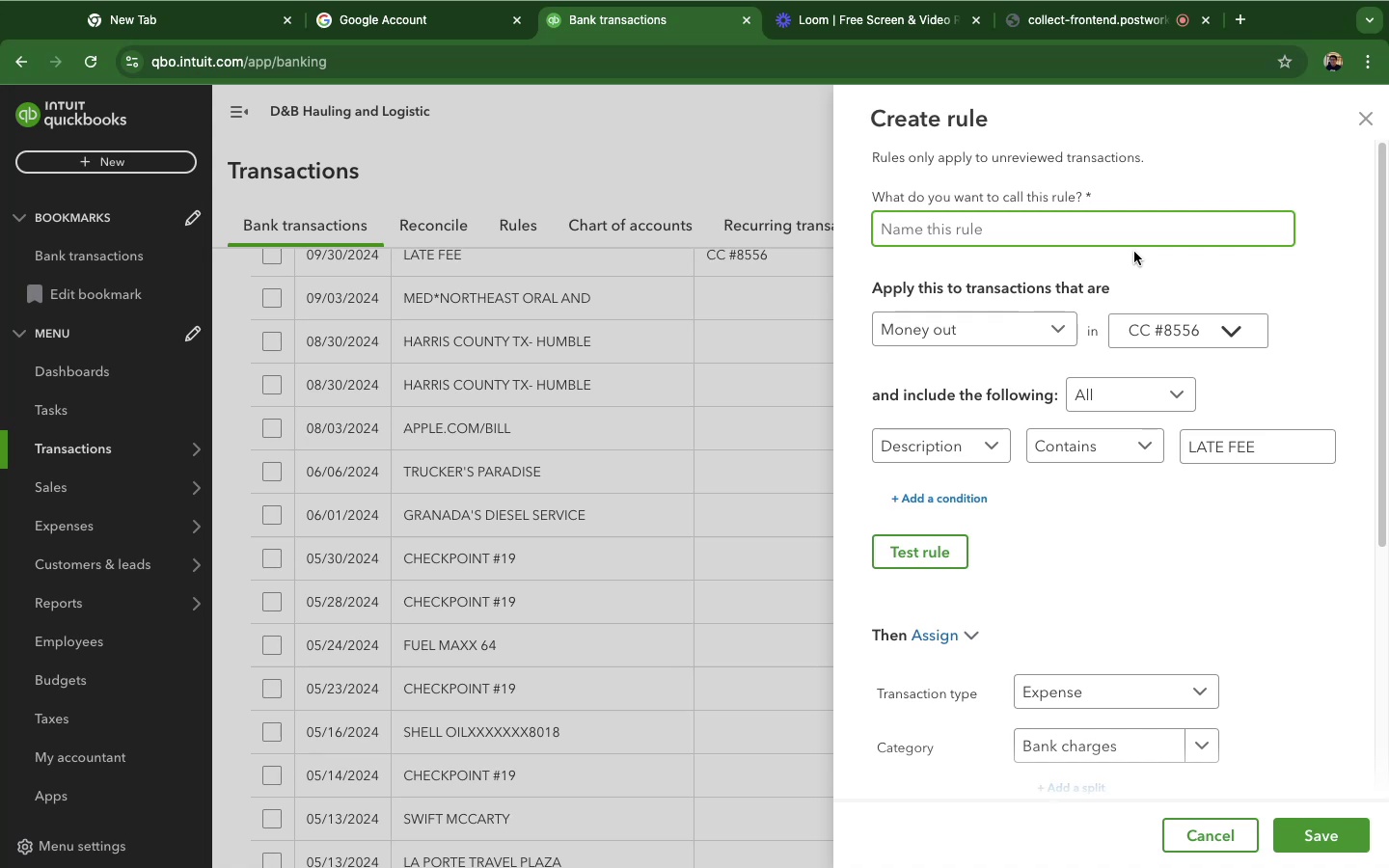 
left_click([1126, 236])
 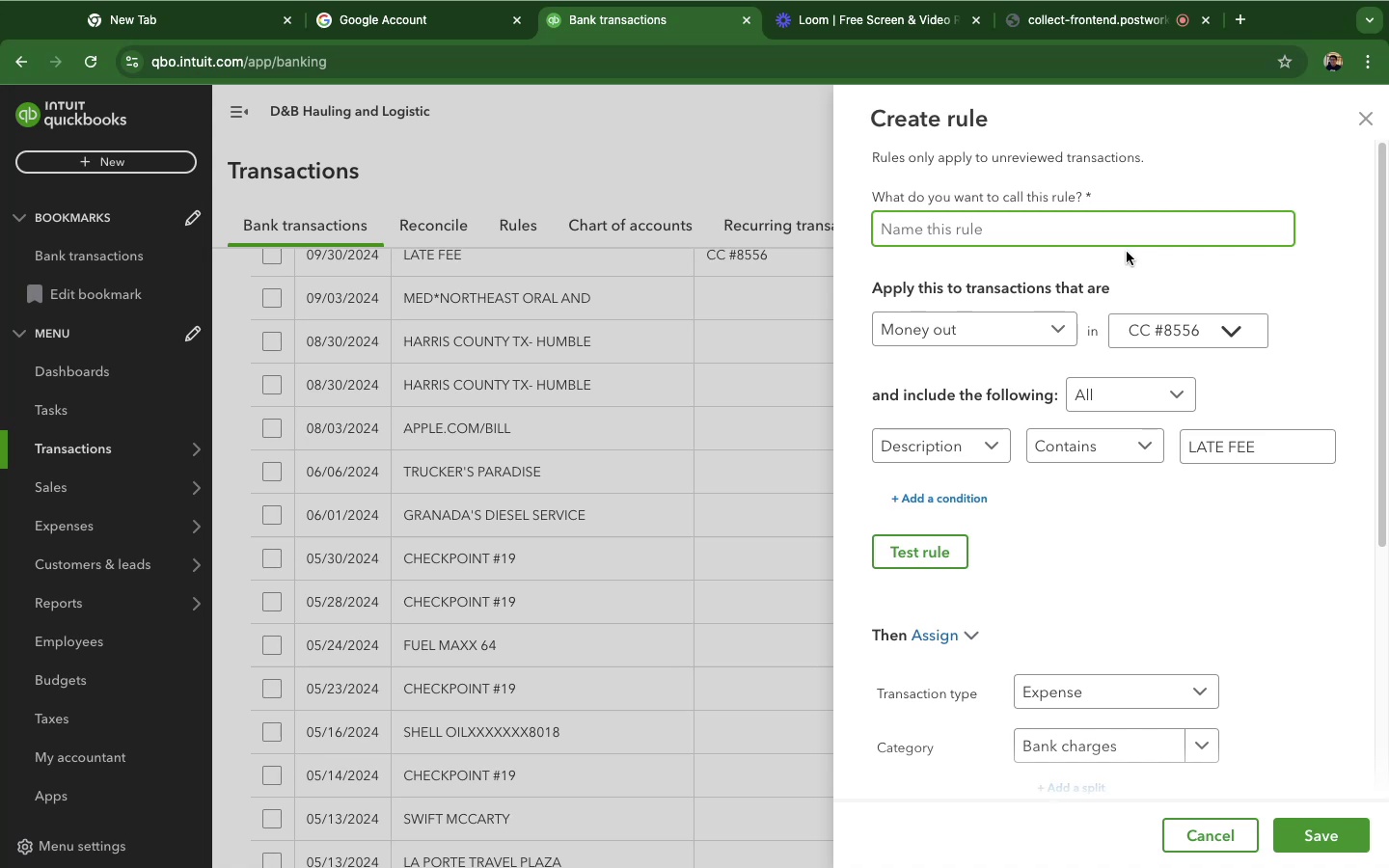 
type(late fee)
 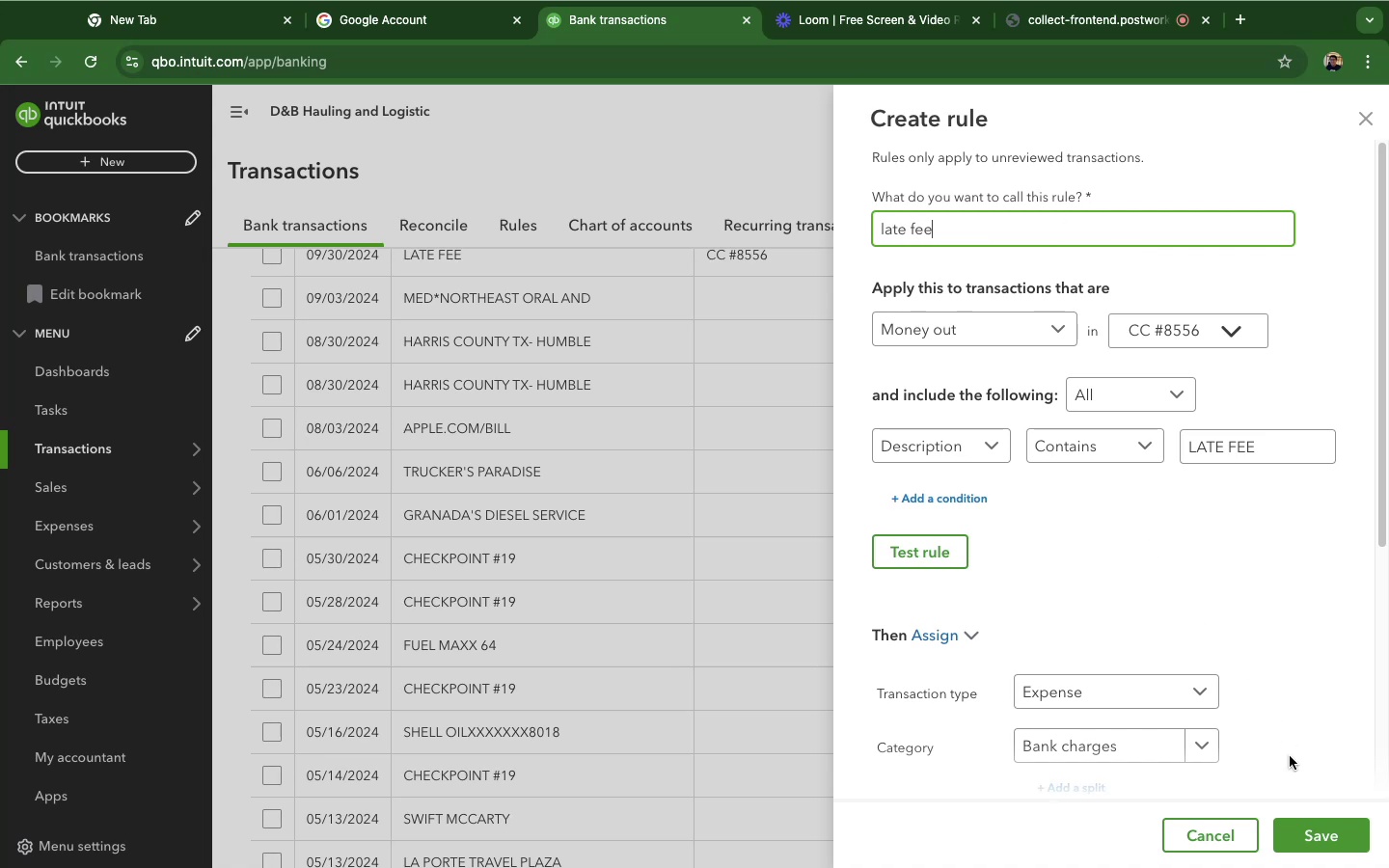 
left_click([1318, 824])
 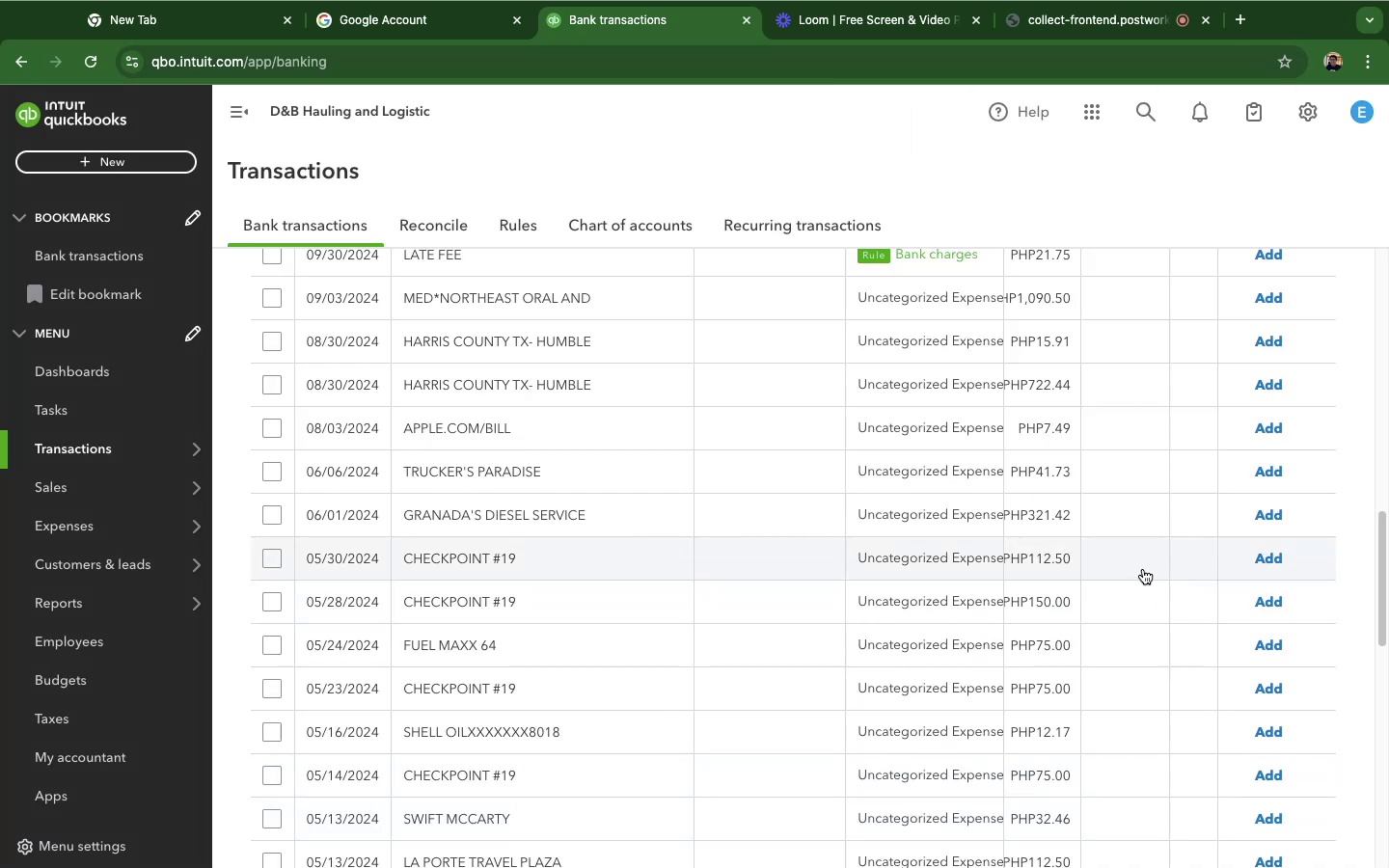 
wait(6.98)
 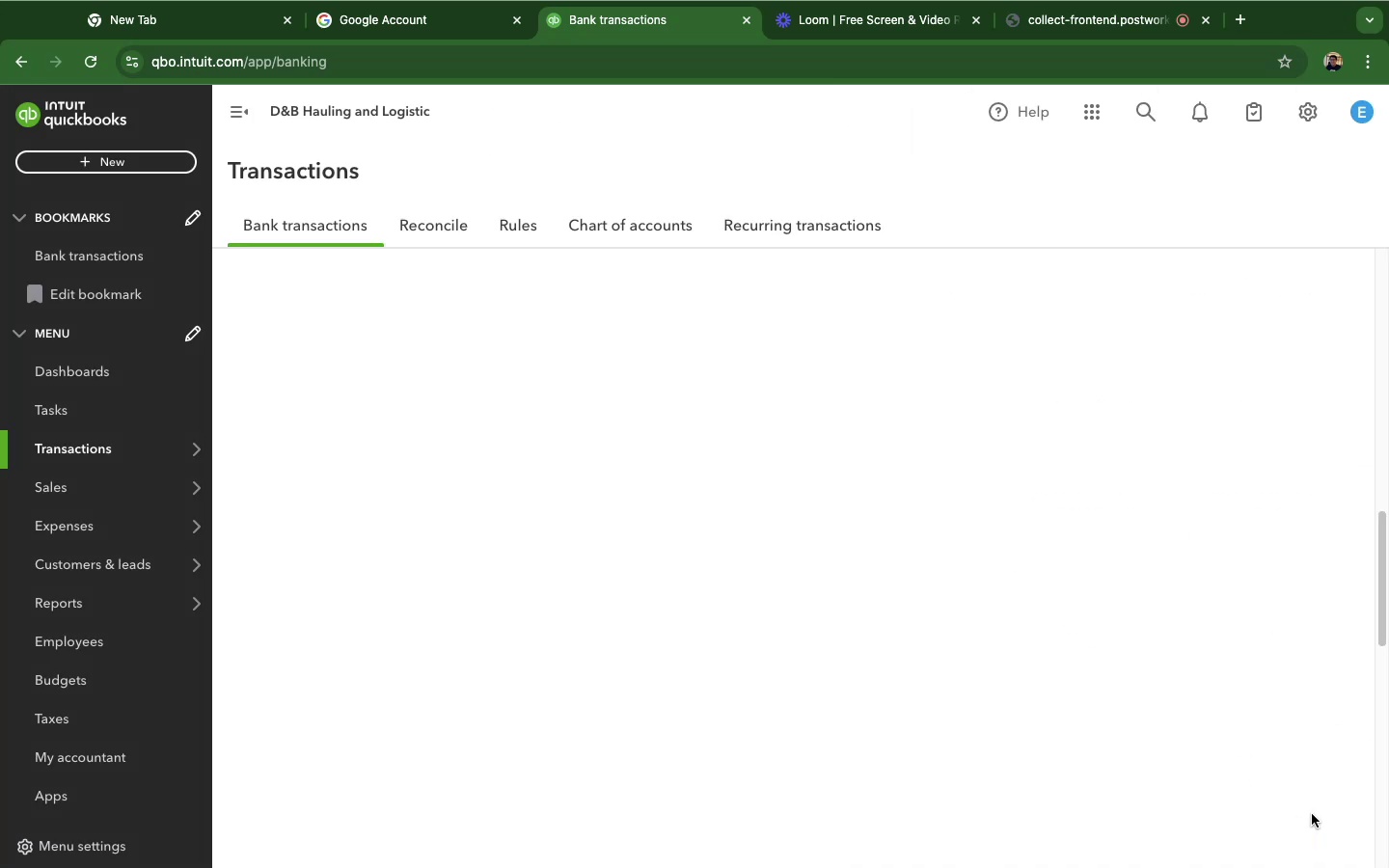 
scroll: coordinate [1021, 550], scroll_direction: up, amount: 10.0
 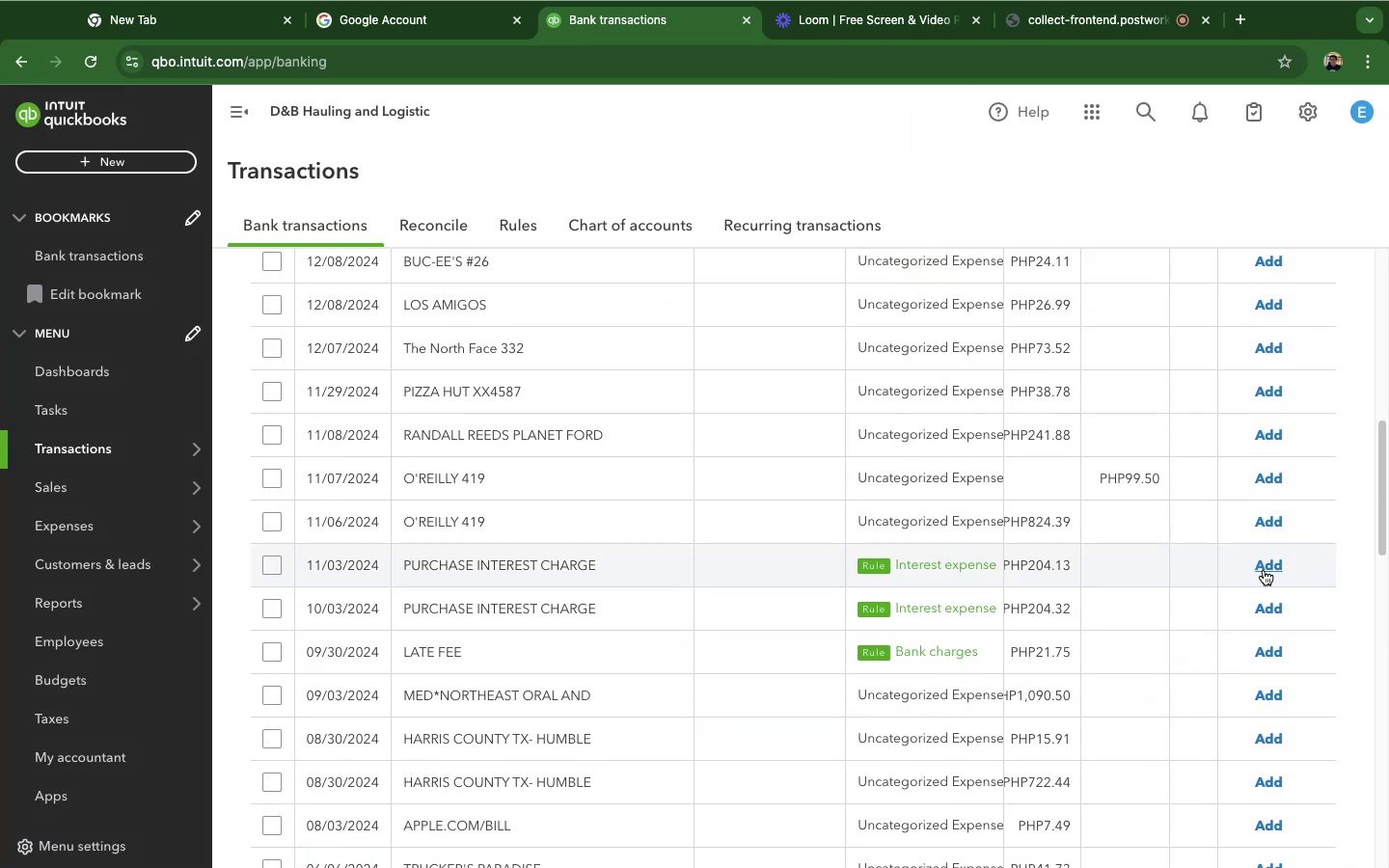 
left_click([1265, 570])
 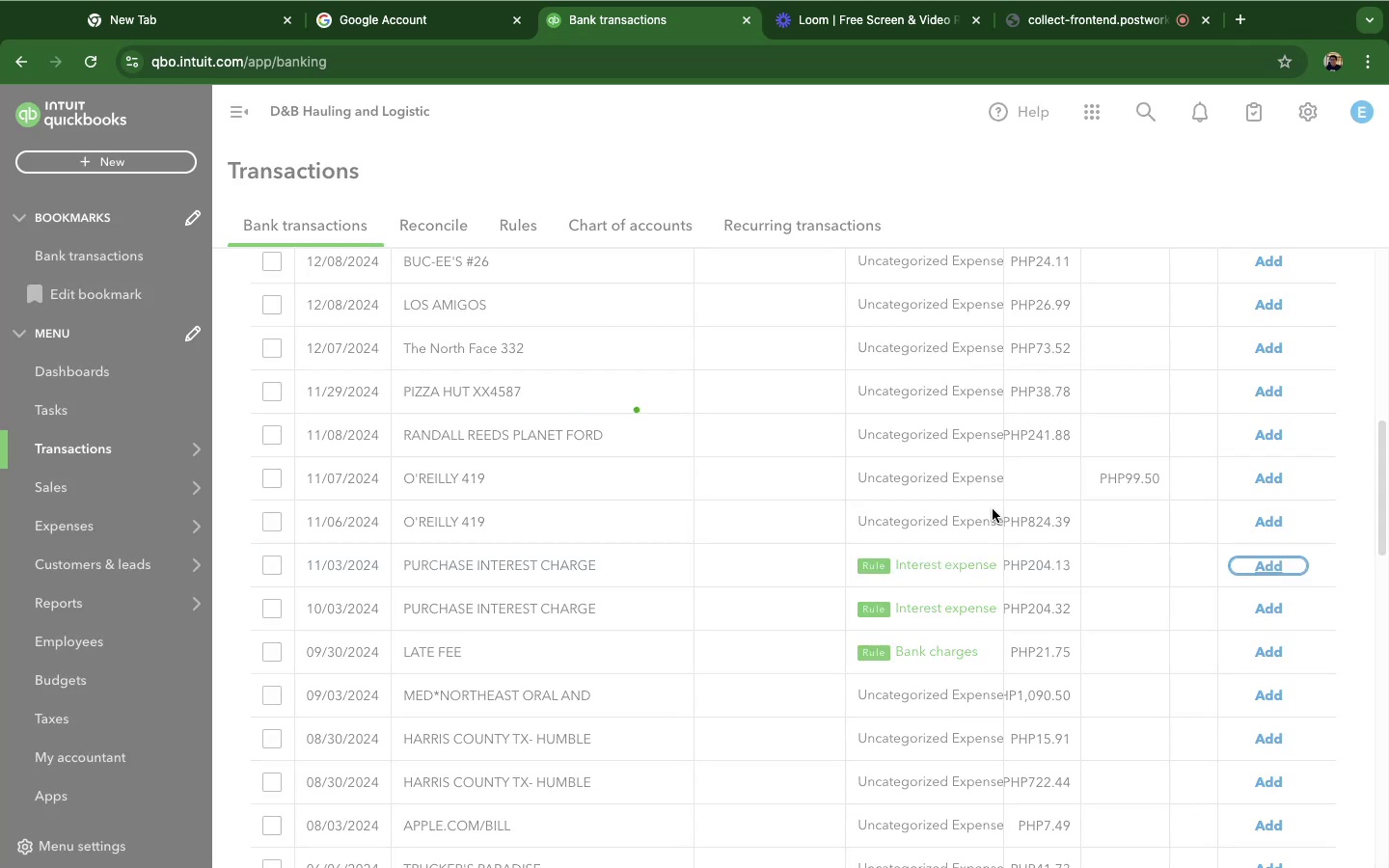 
scroll: coordinate [993, 509], scroll_direction: up, amount: 18.0
 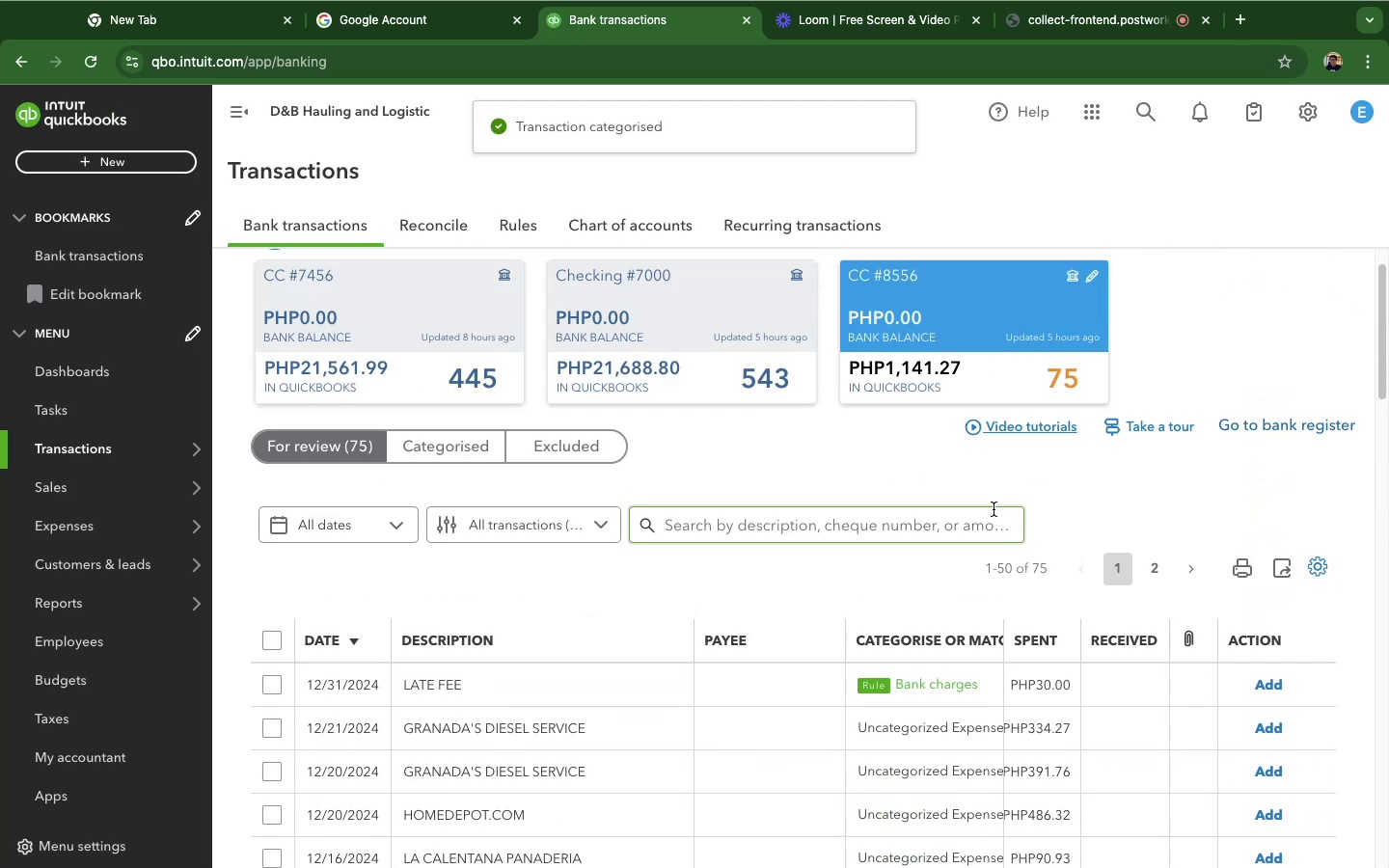 
scroll: coordinate [994, 509], scroll_direction: down, amount: 20.0
 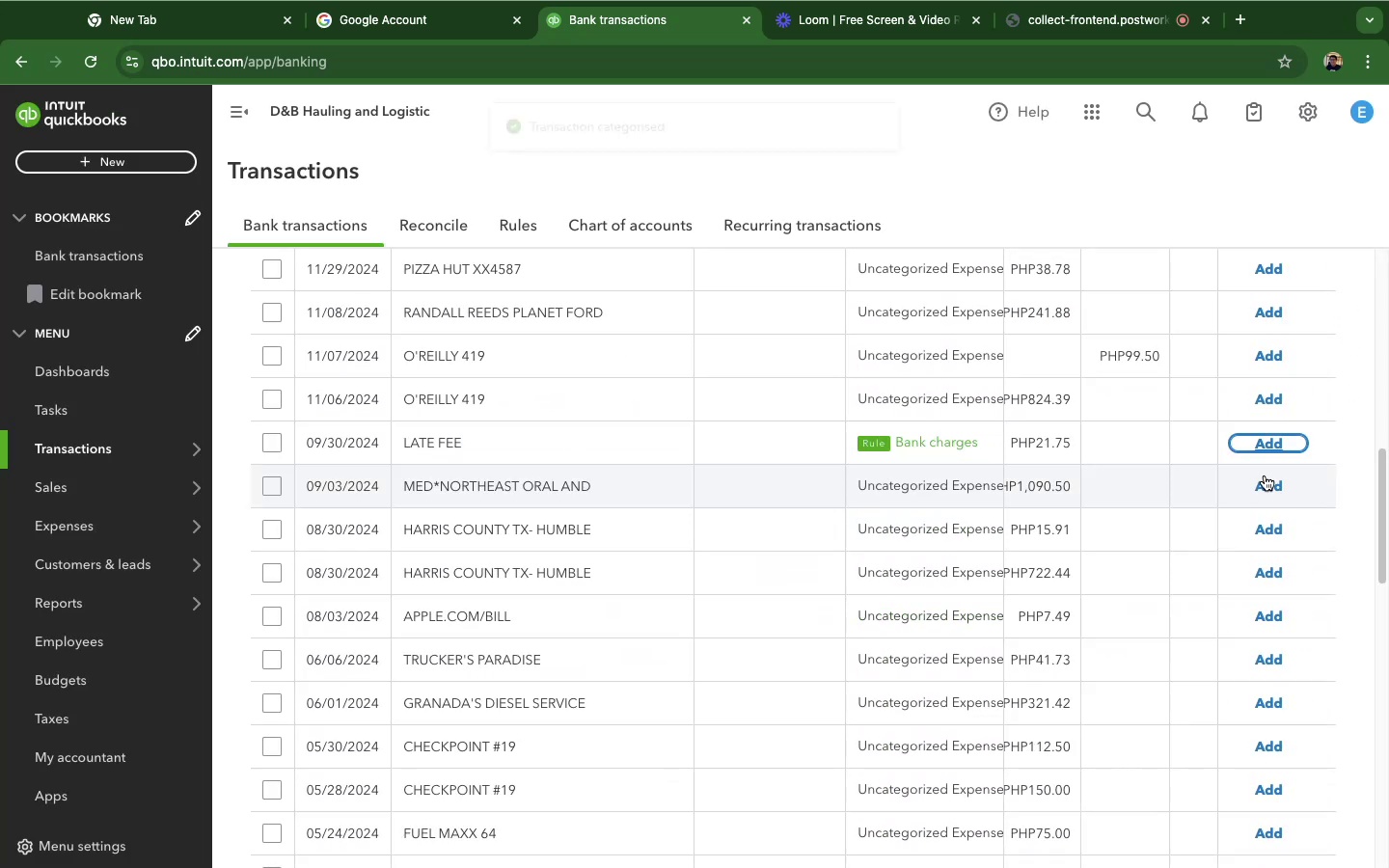 
wait(5.17)
 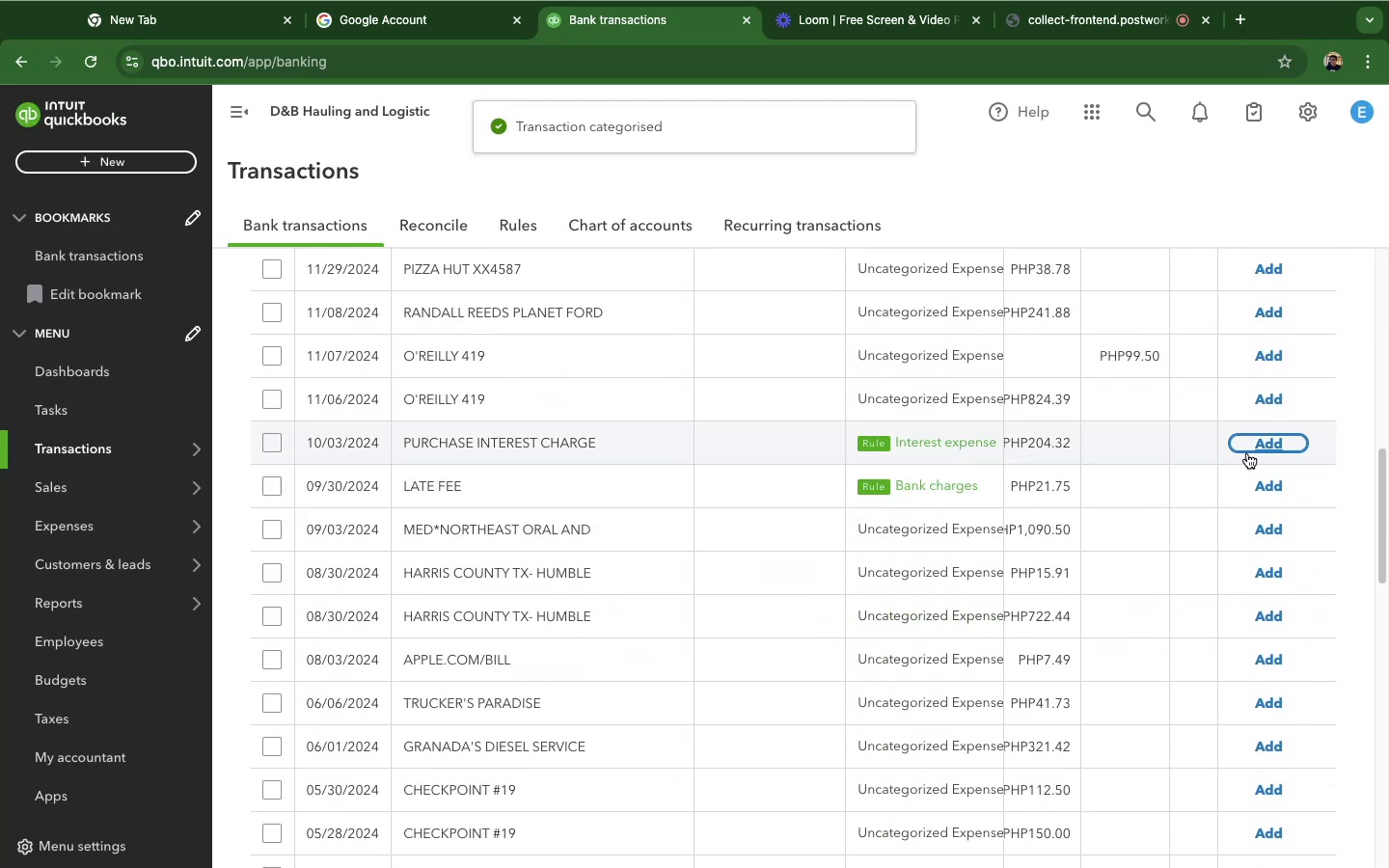 
left_click([1258, 446])
 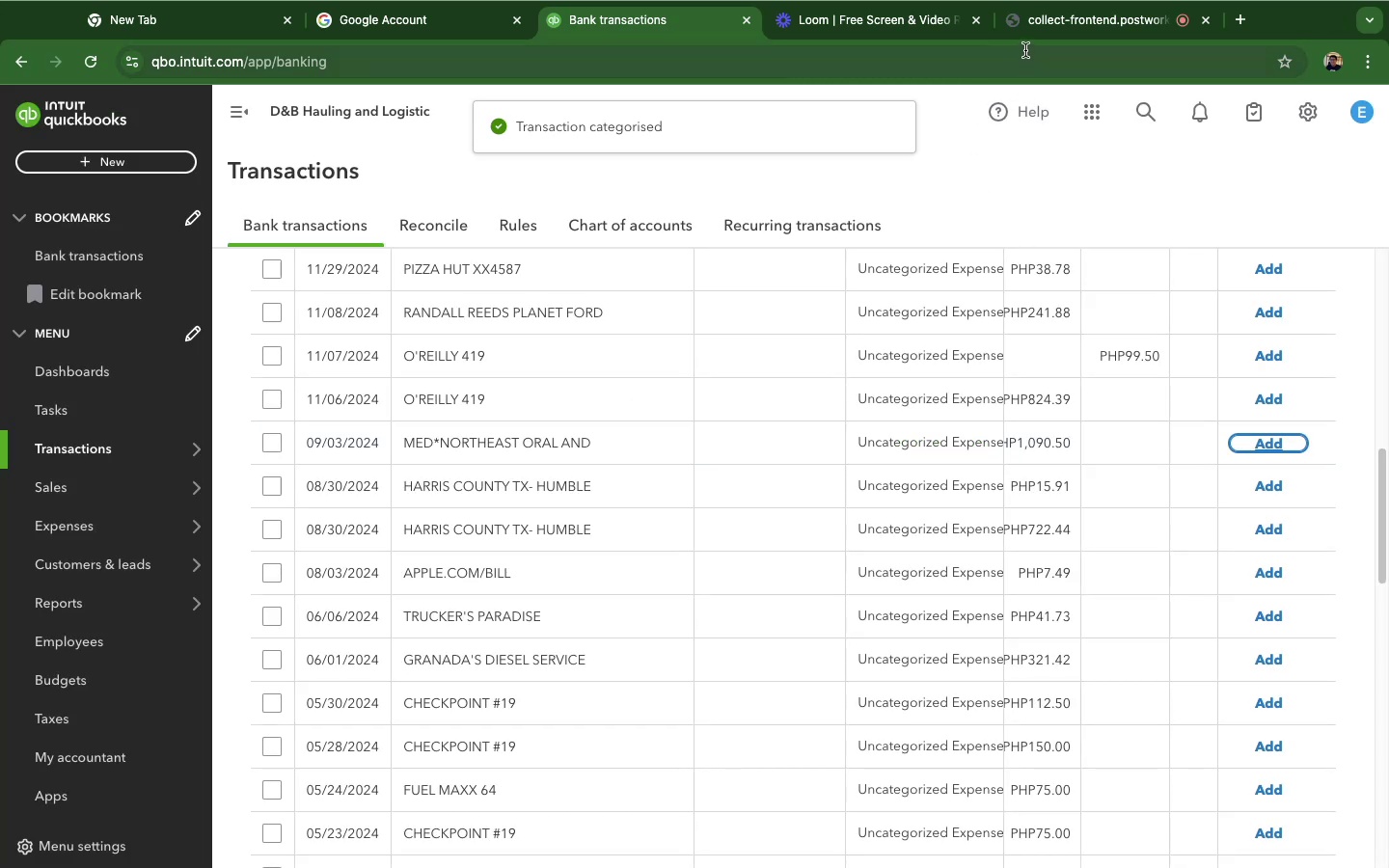 
left_click([1025, 29])
 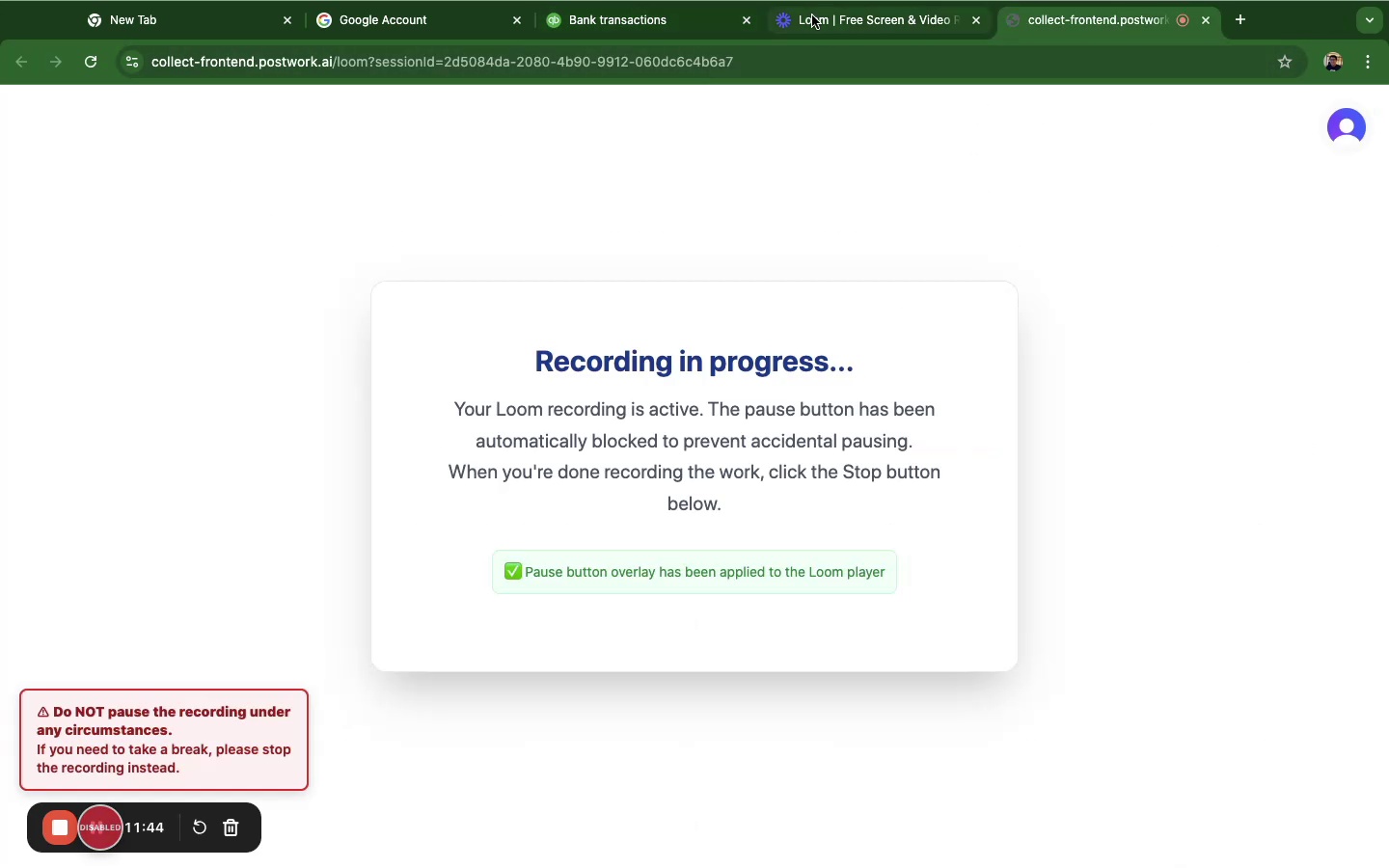 
left_click([823, 14])
 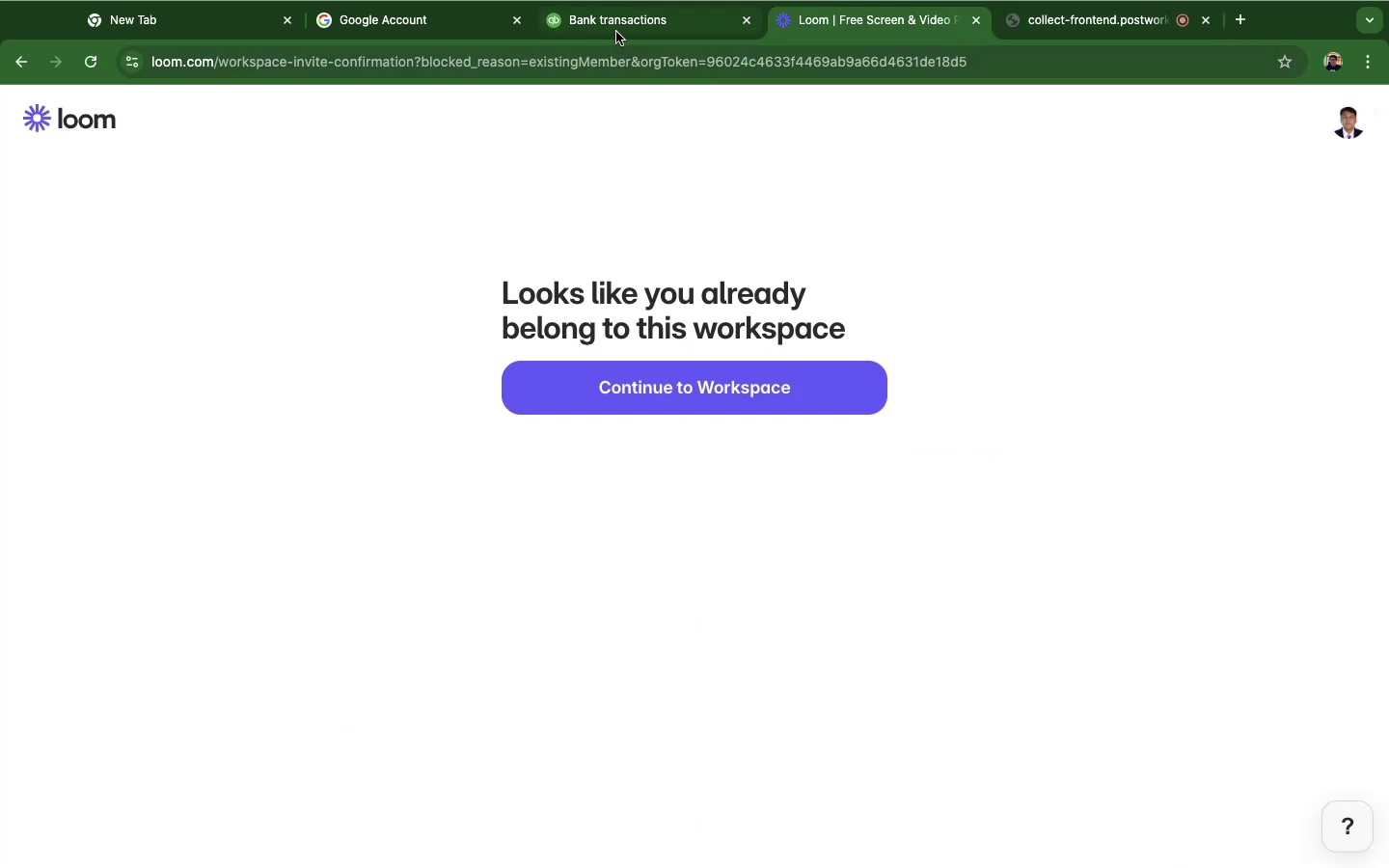 
left_click([616, 31])
 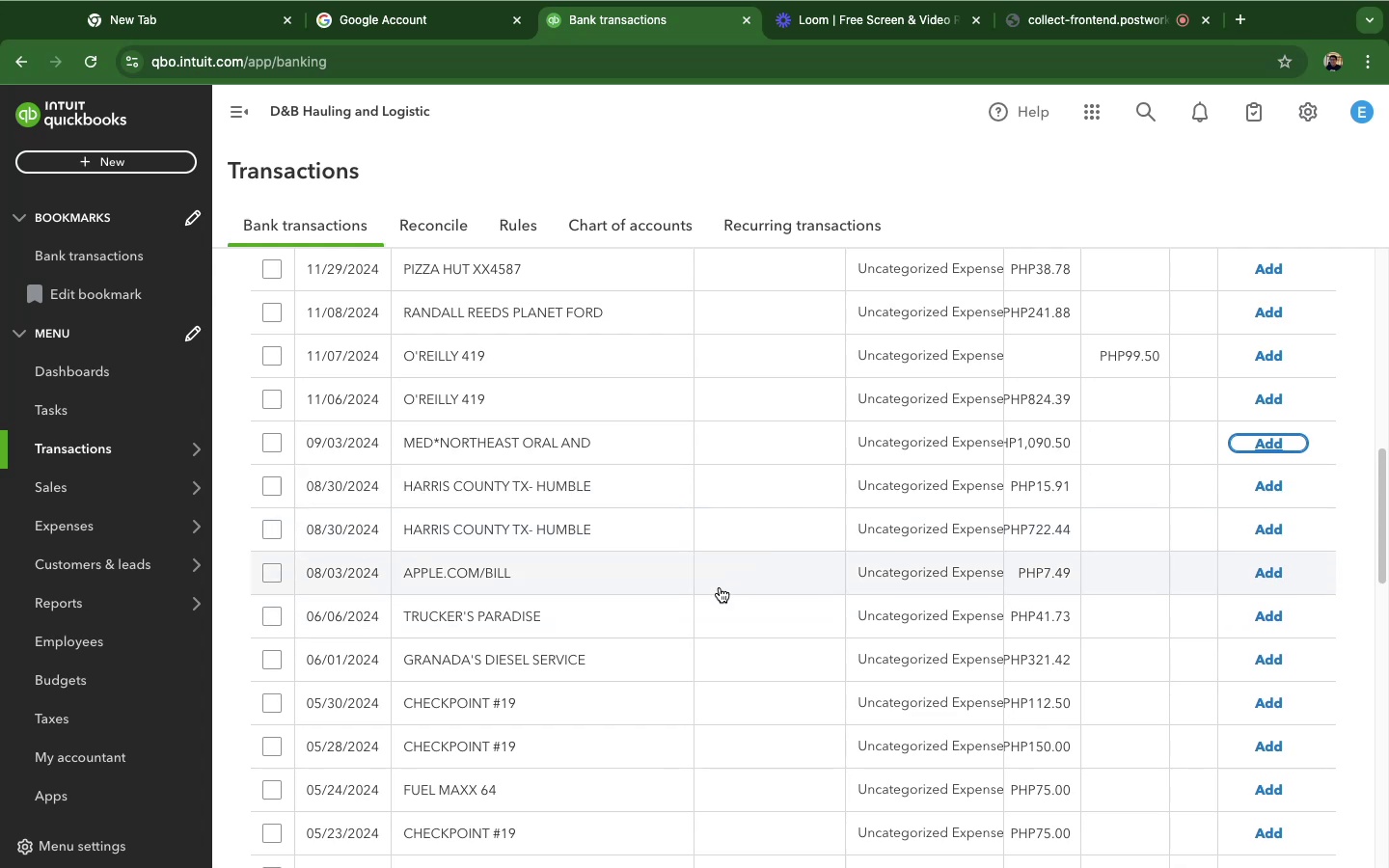 
wait(6.01)
 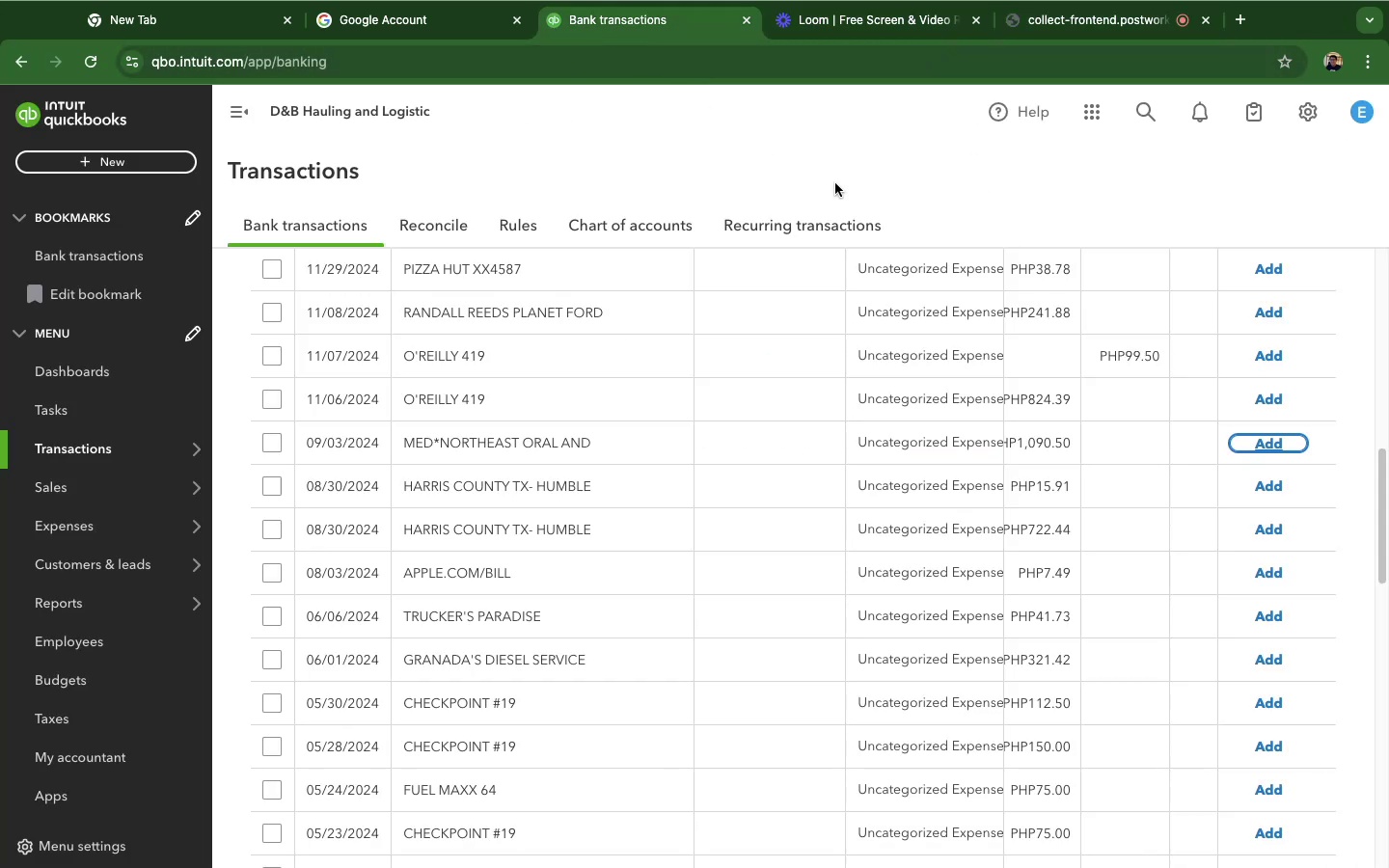 
scroll: coordinate [712, 610], scroll_direction: down, amount: 3.0
 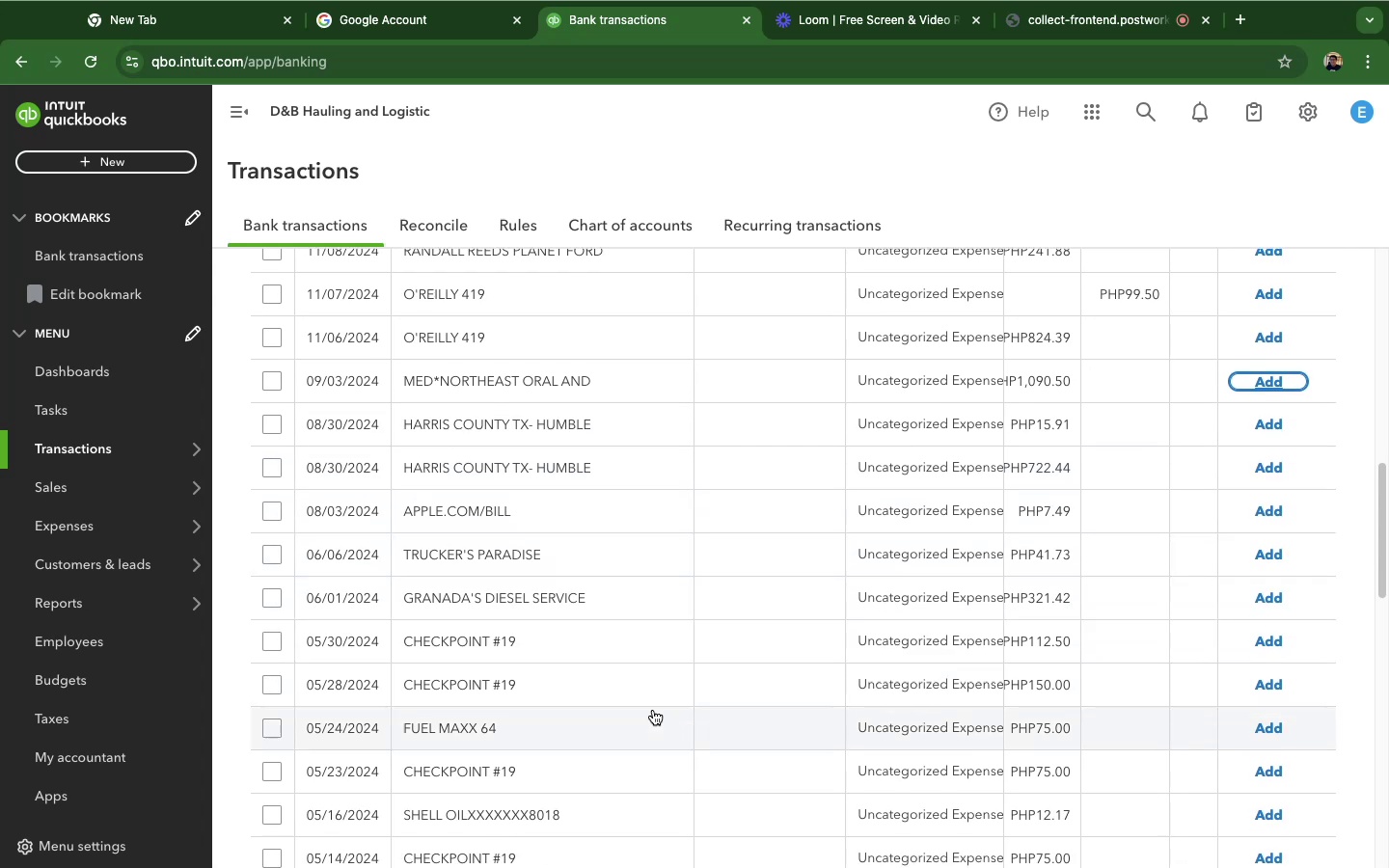 
left_click([647, 720])
 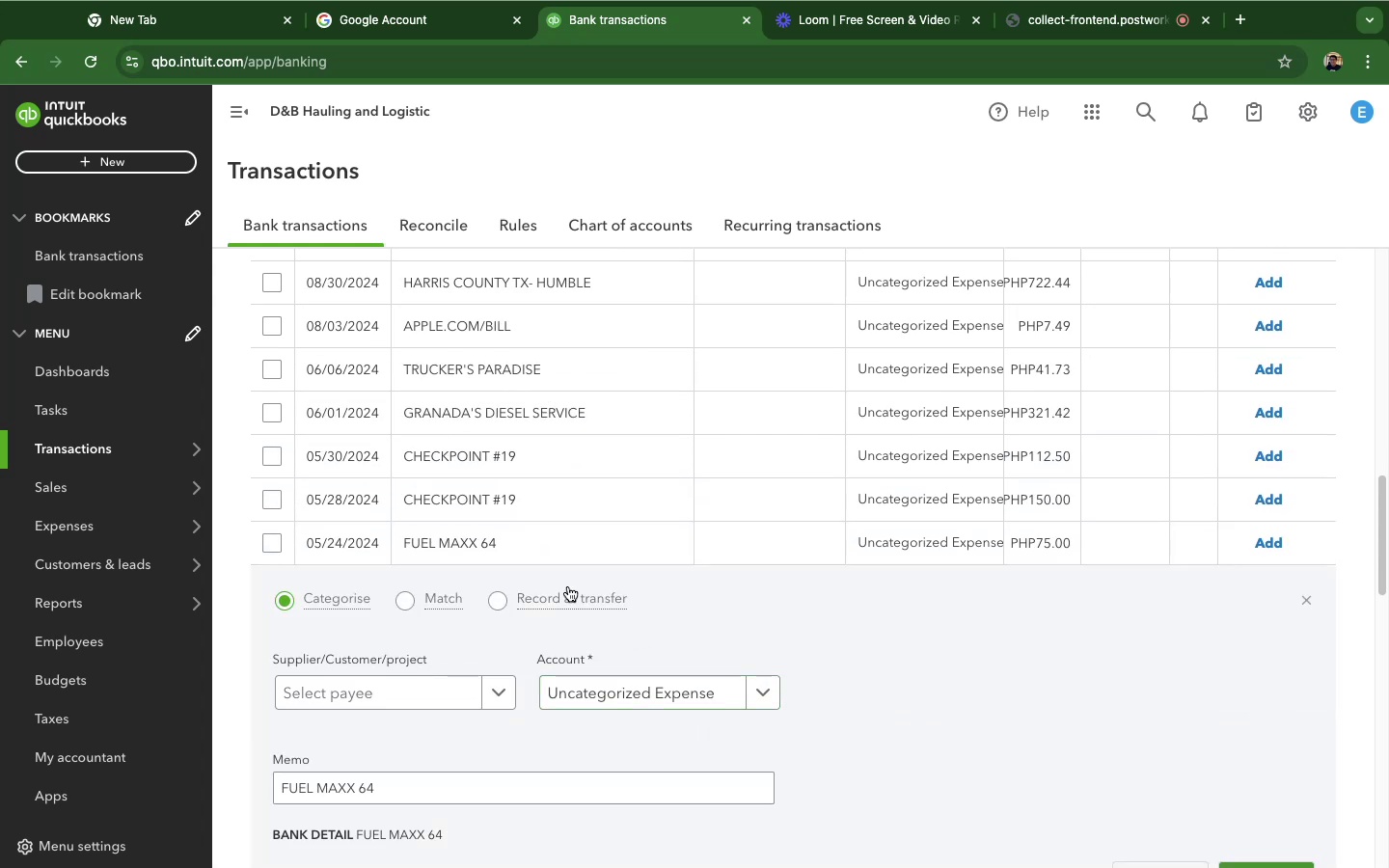 
scroll: coordinate [500, 541], scroll_direction: down, amount: 6.0
 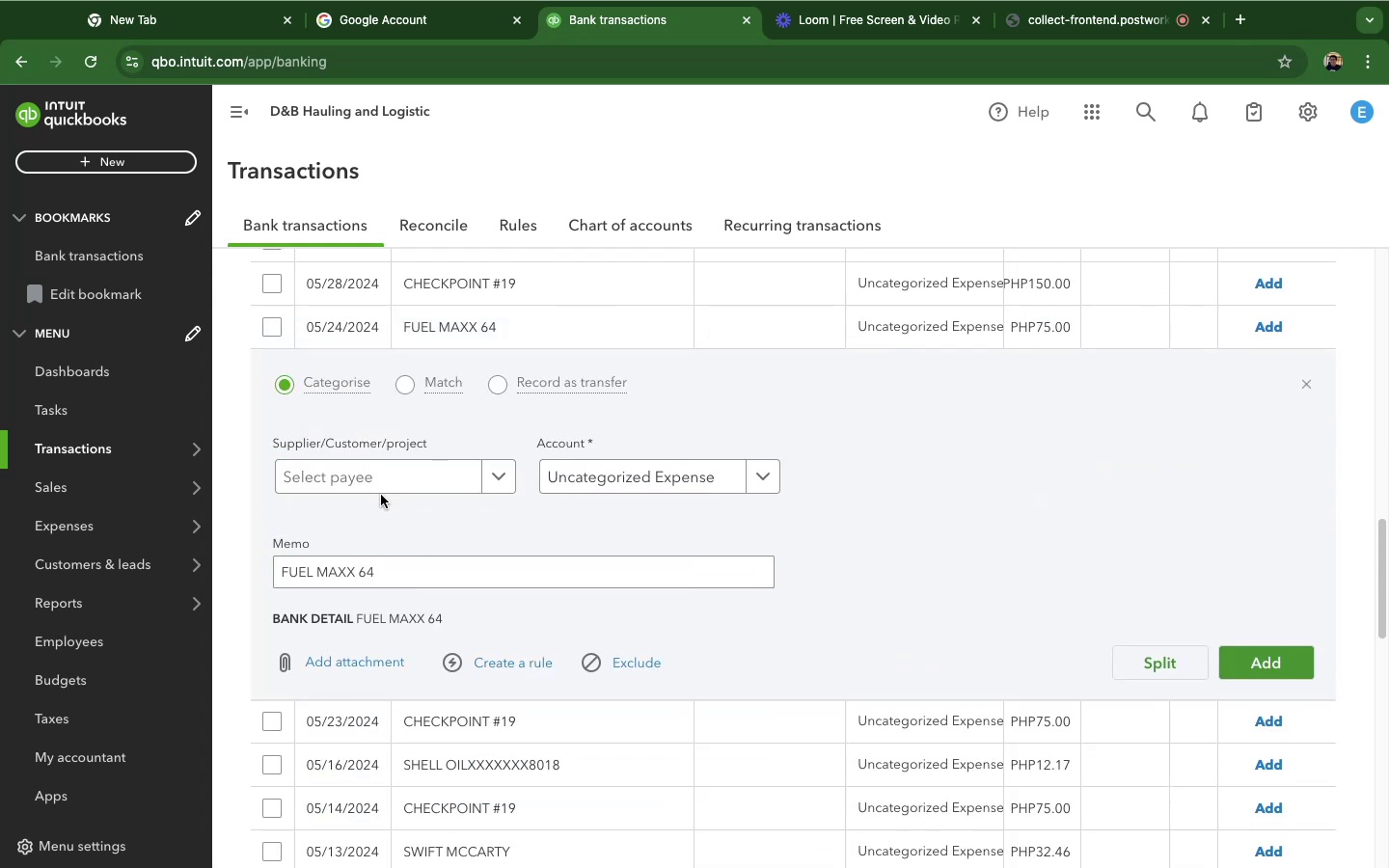 
left_click([412, 483])
 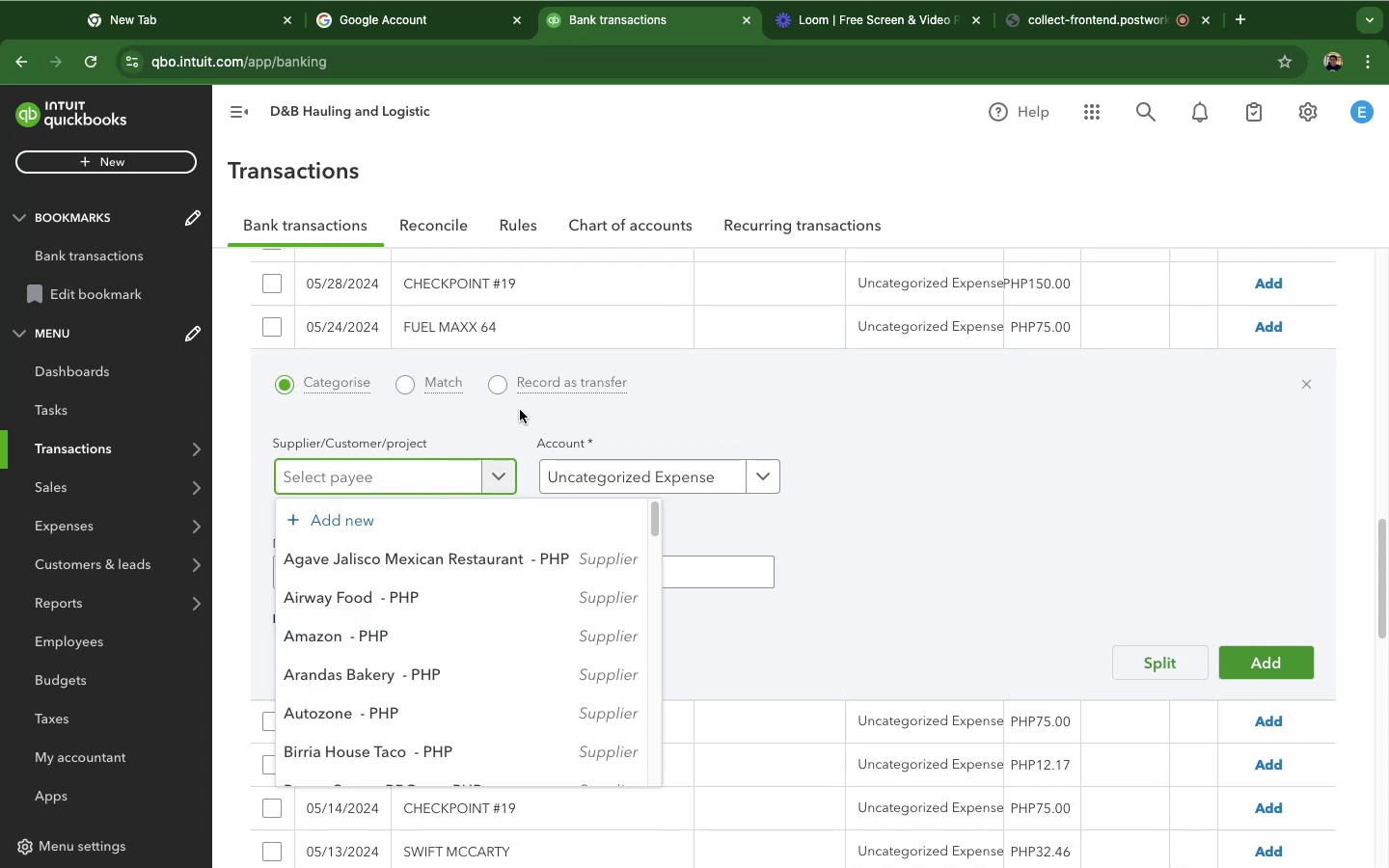 
left_click([516, 413])
 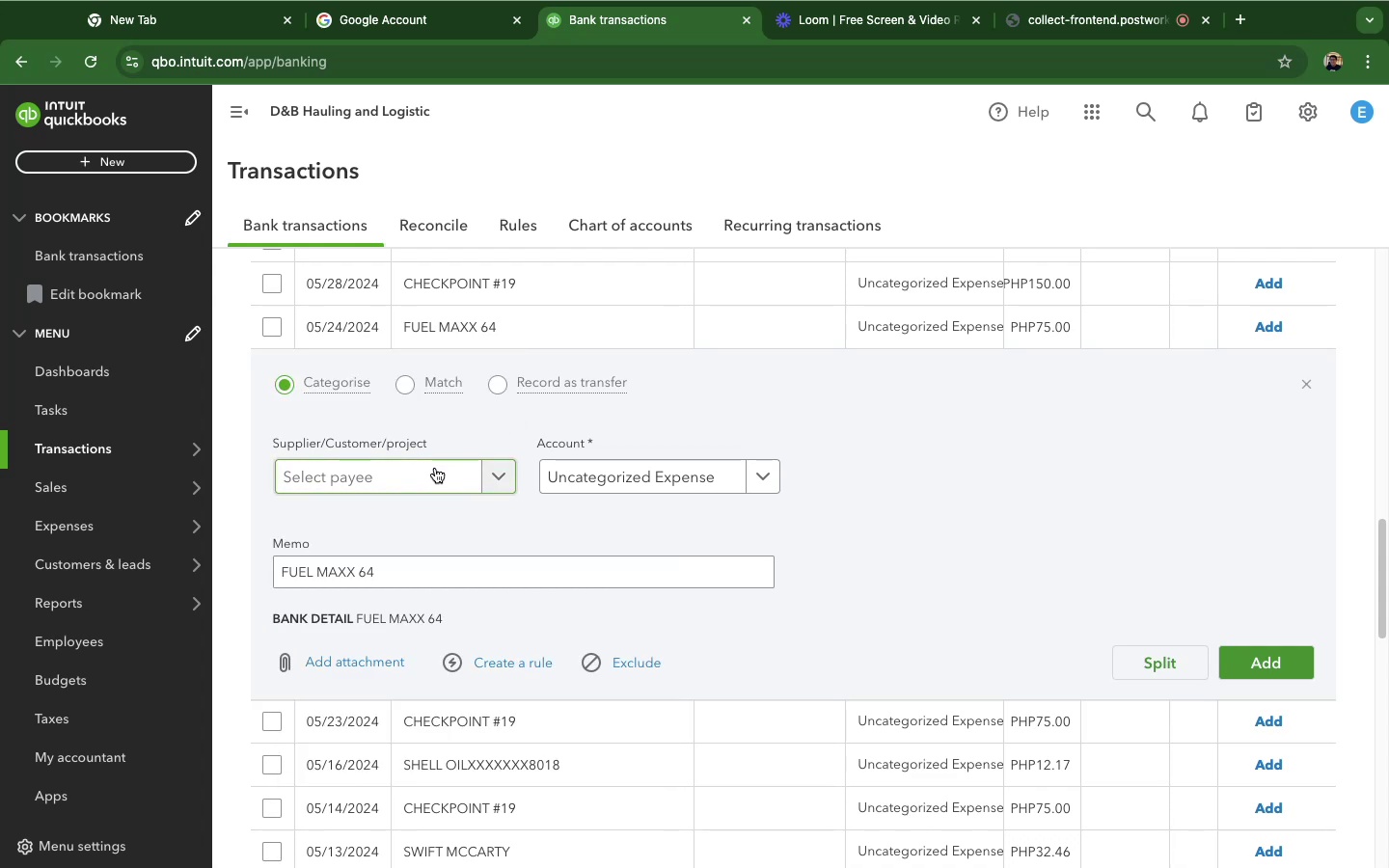 
left_click([435, 468])
 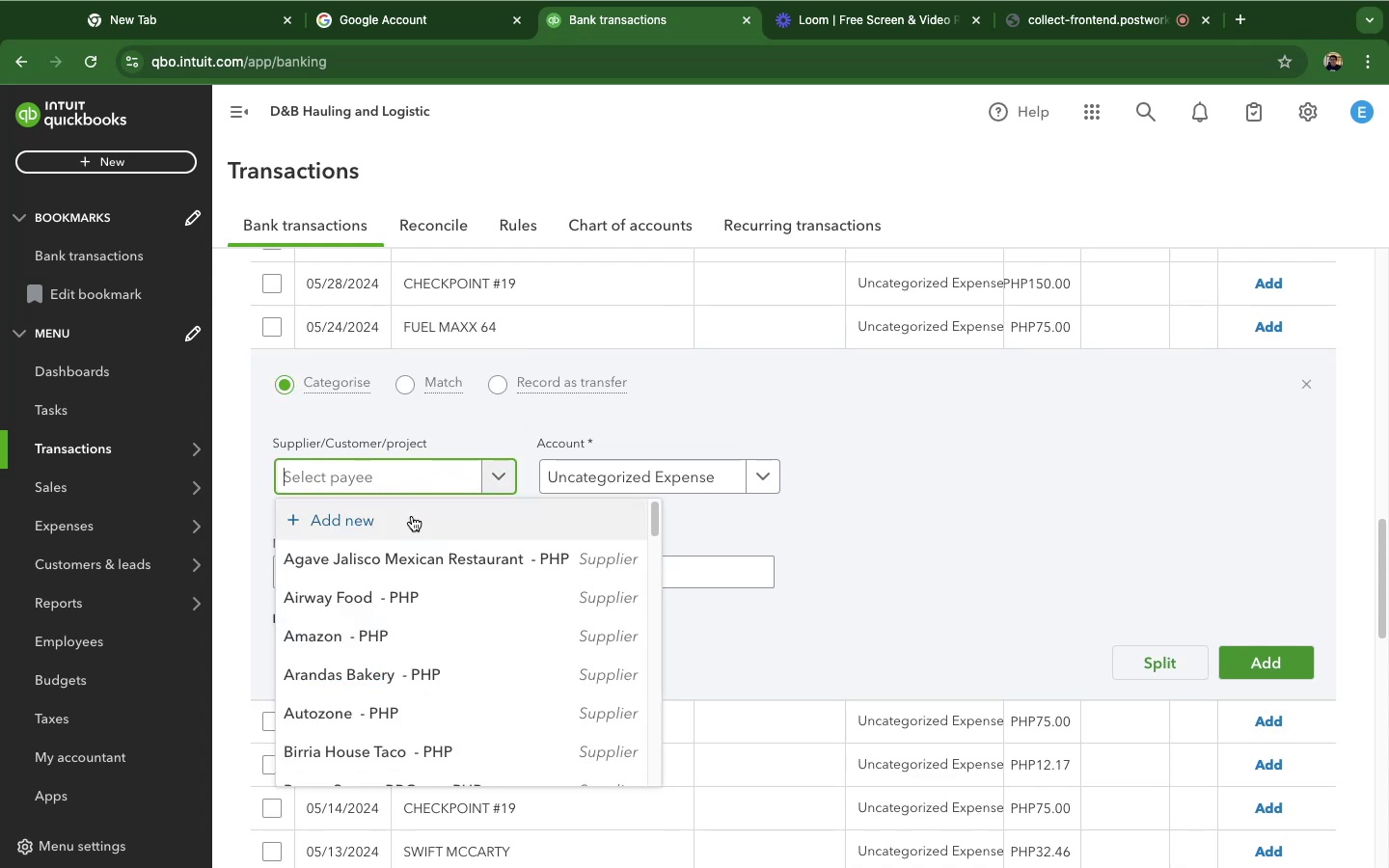 
left_click([411, 517])
 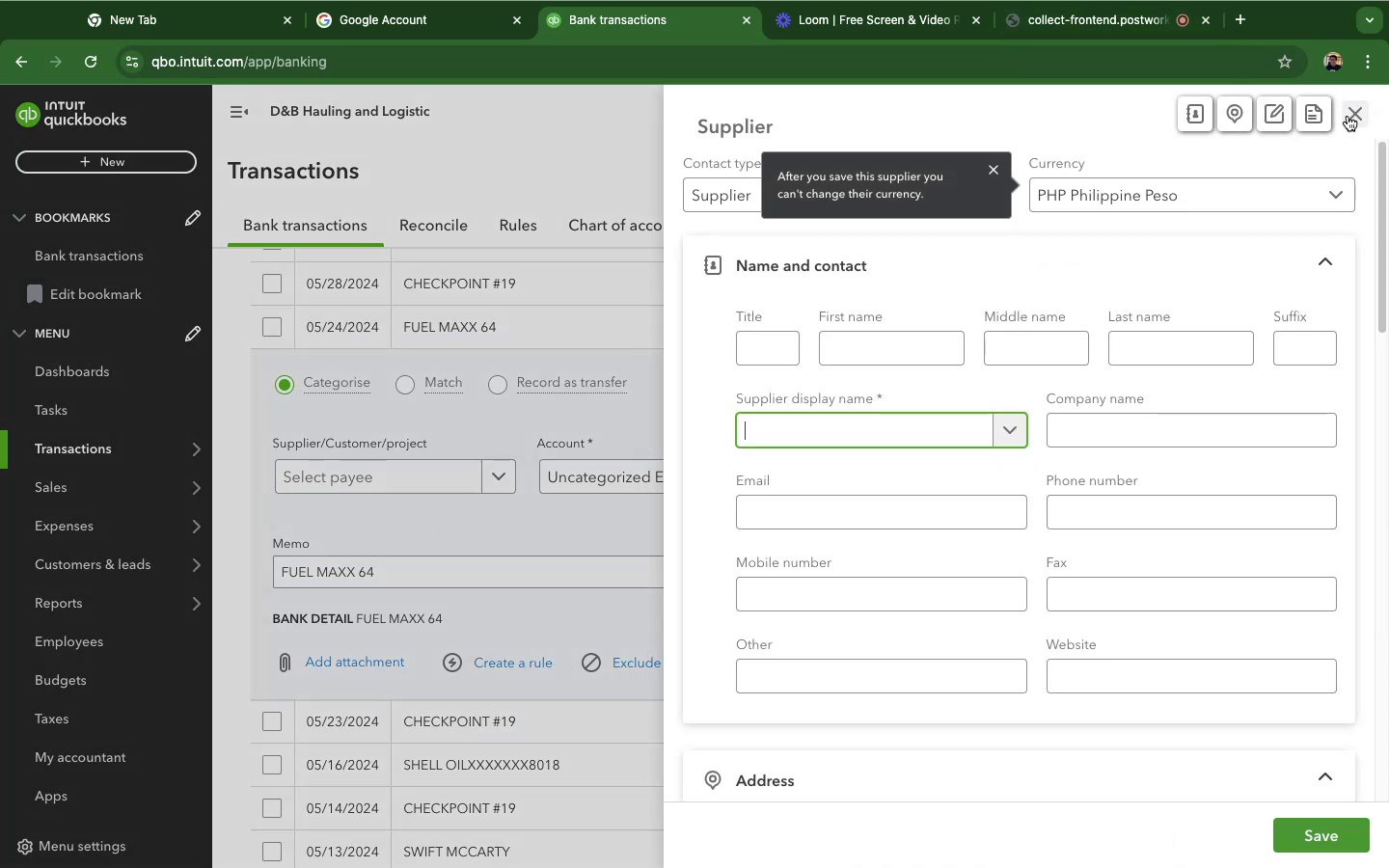 
left_click([398, 470])
 